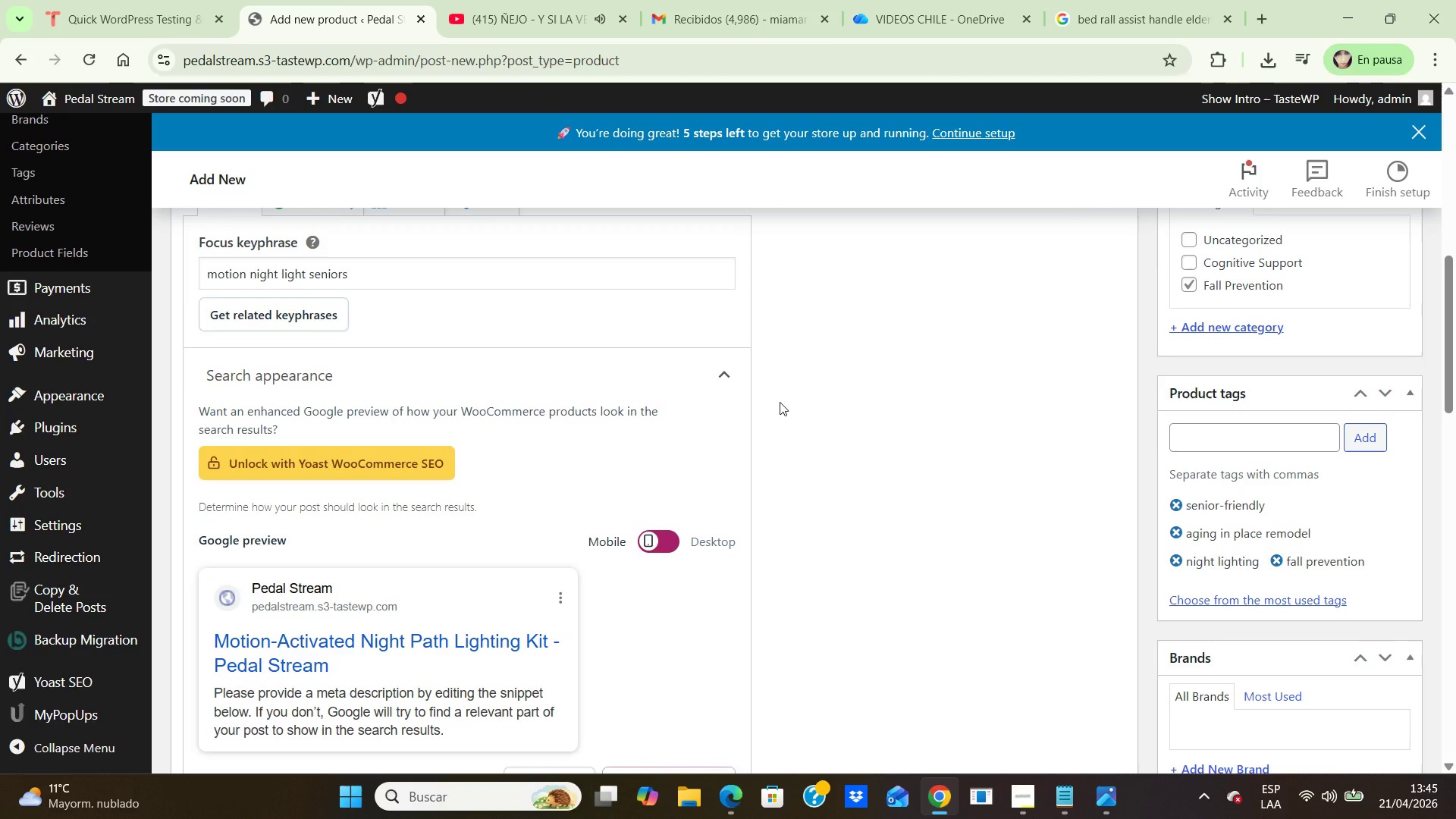 
key(ArrowDown)
 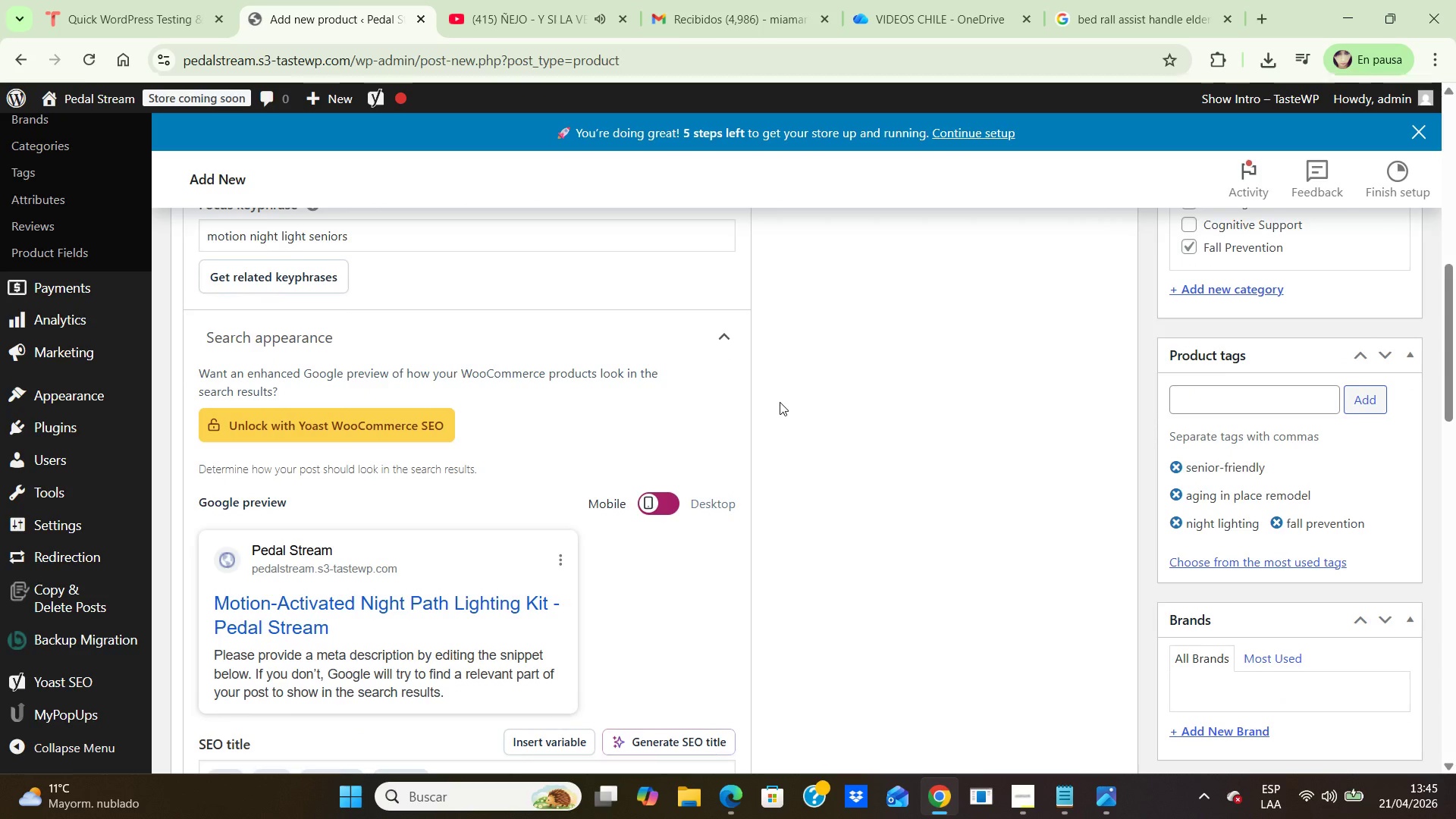 
key(ArrowDown)
 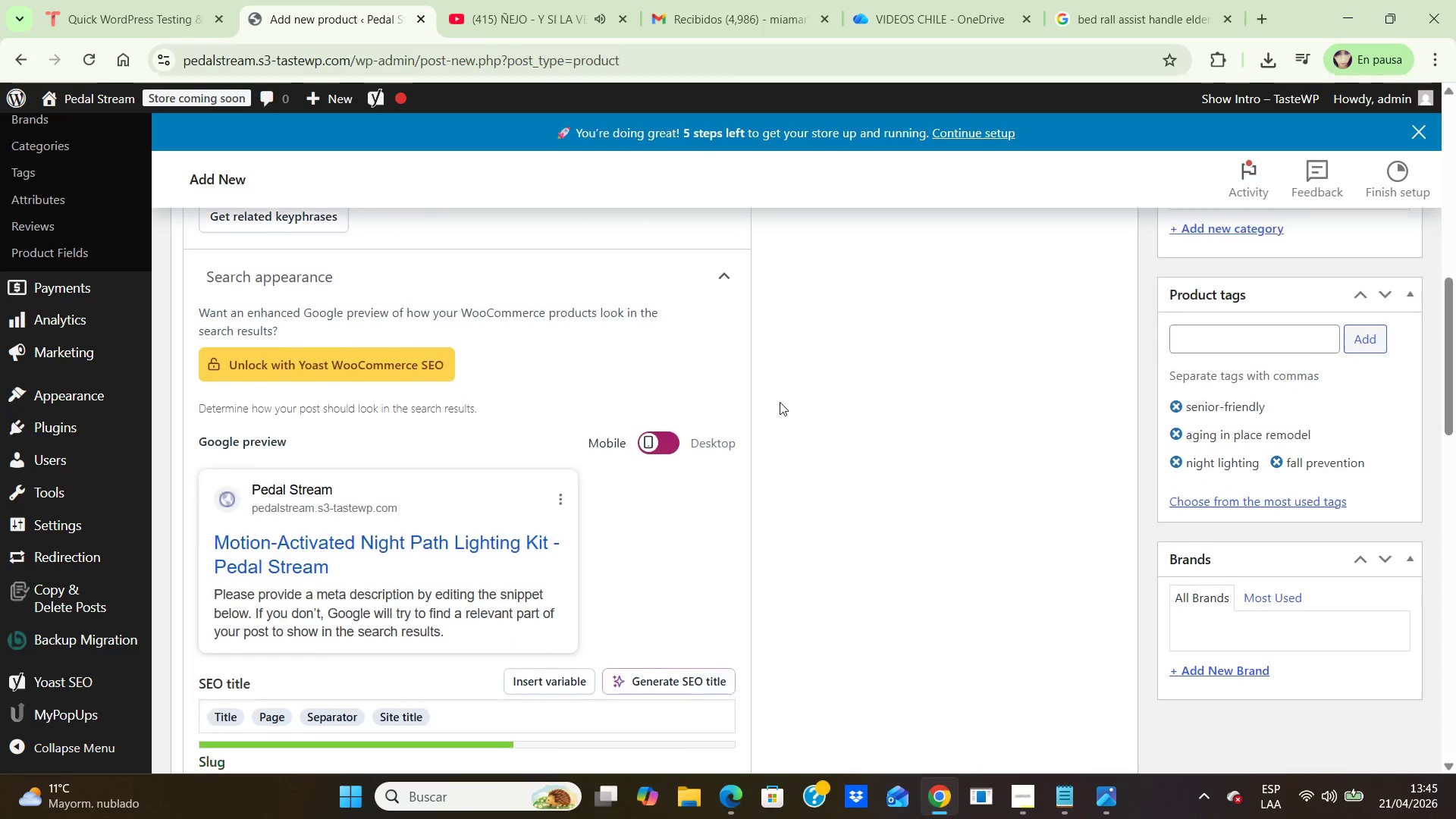 
key(ArrowDown)
 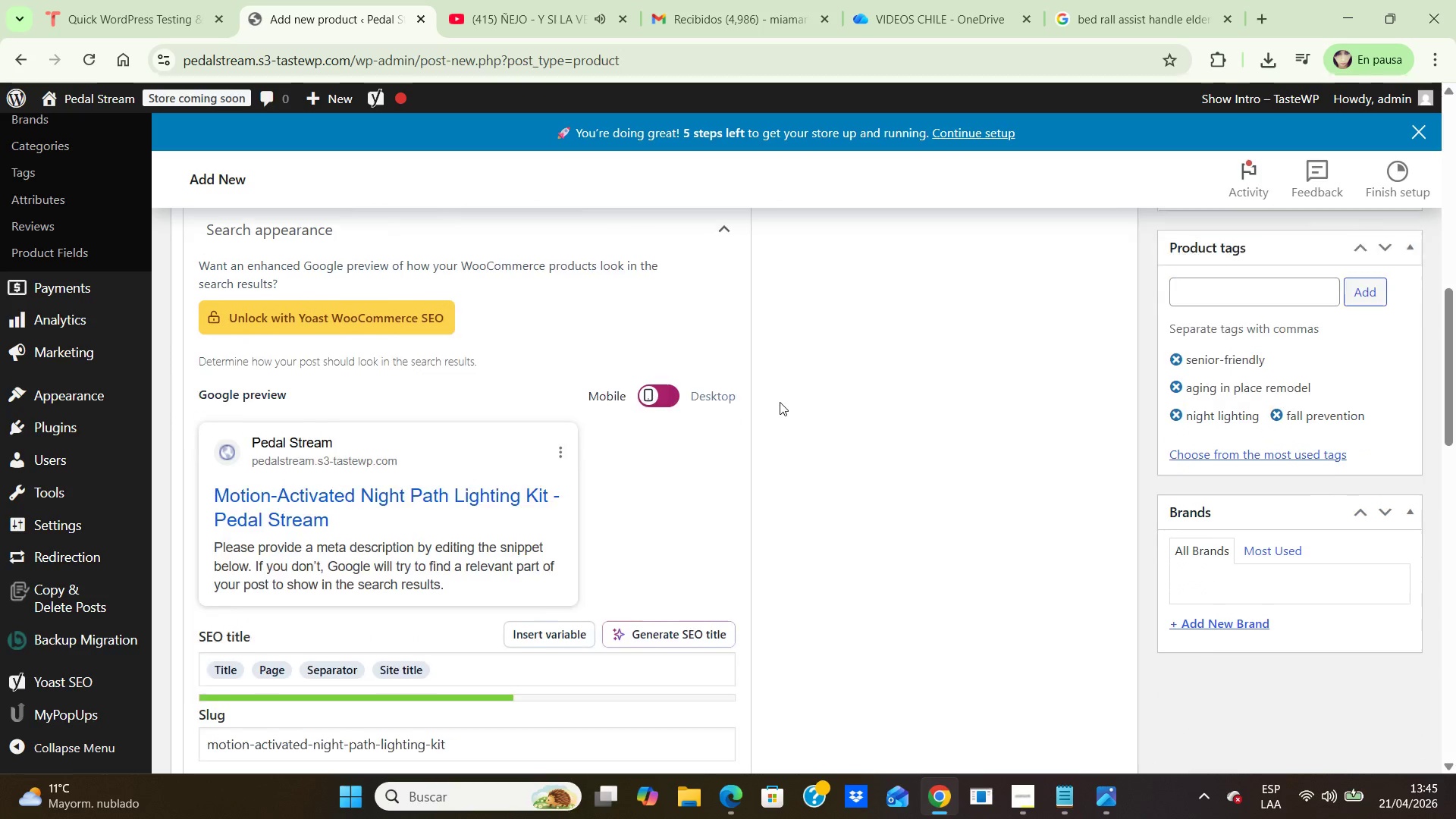 
key(ArrowDown)
 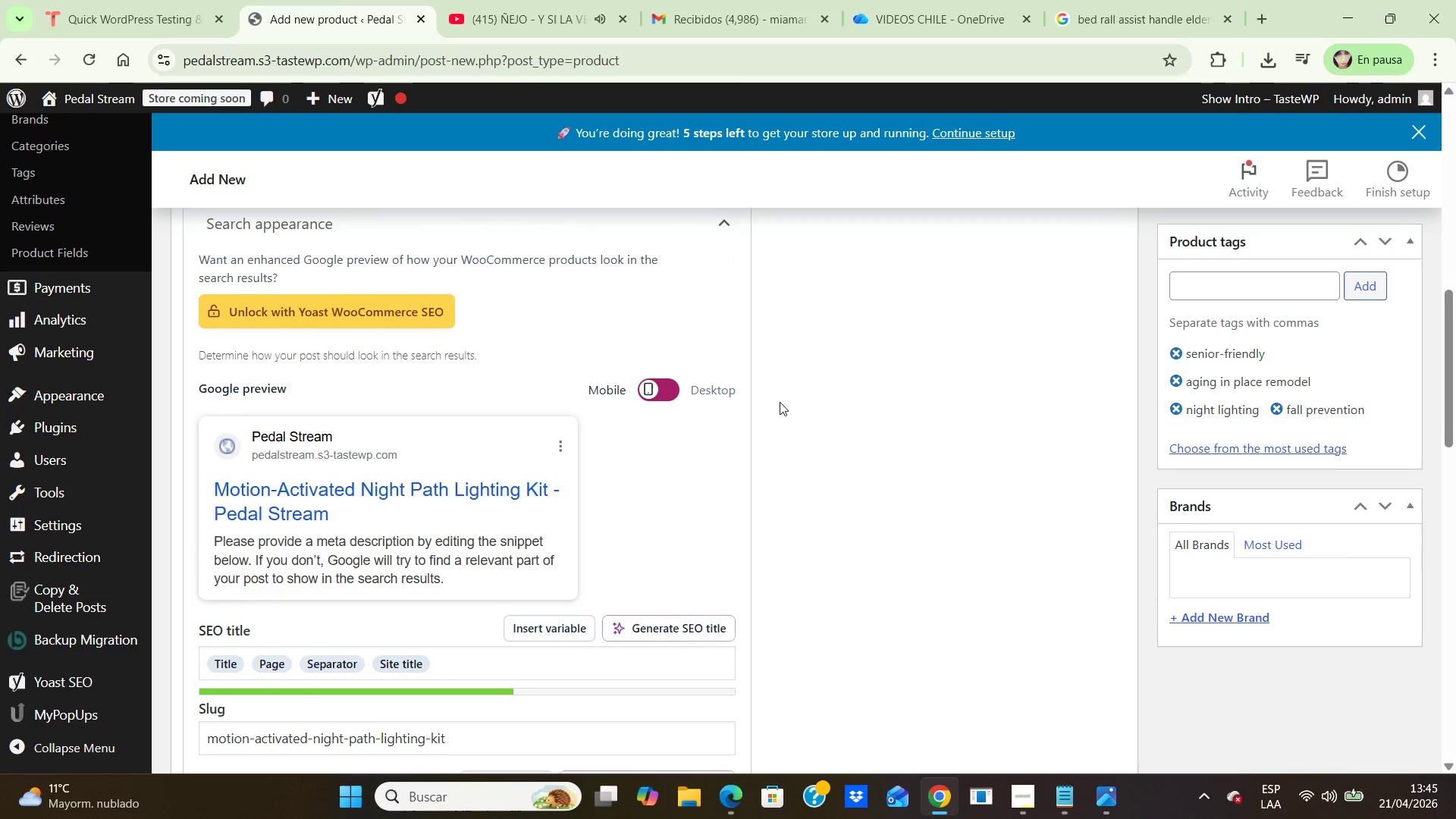 
key(ArrowDown)
 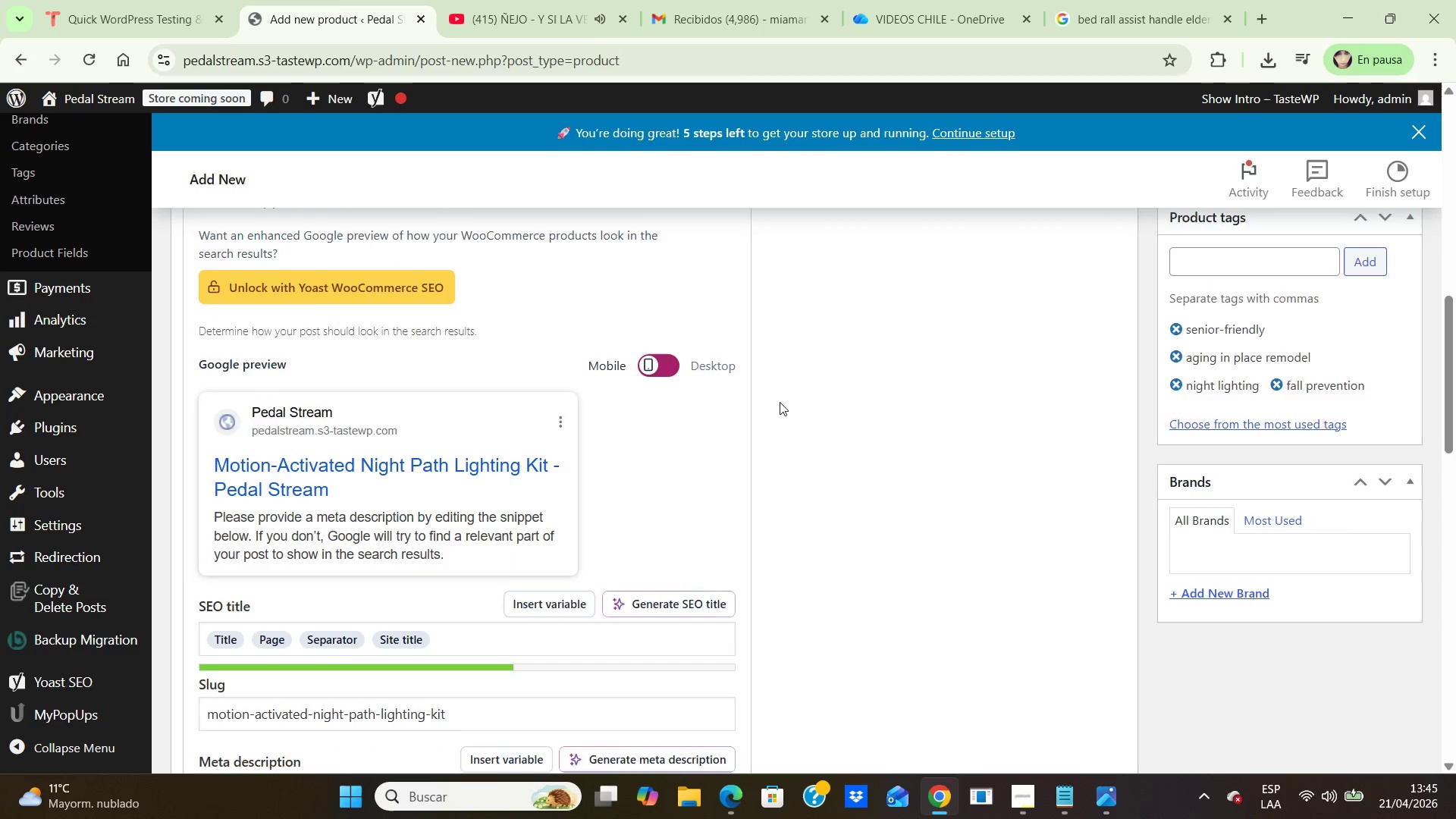 
key(ArrowDown)
 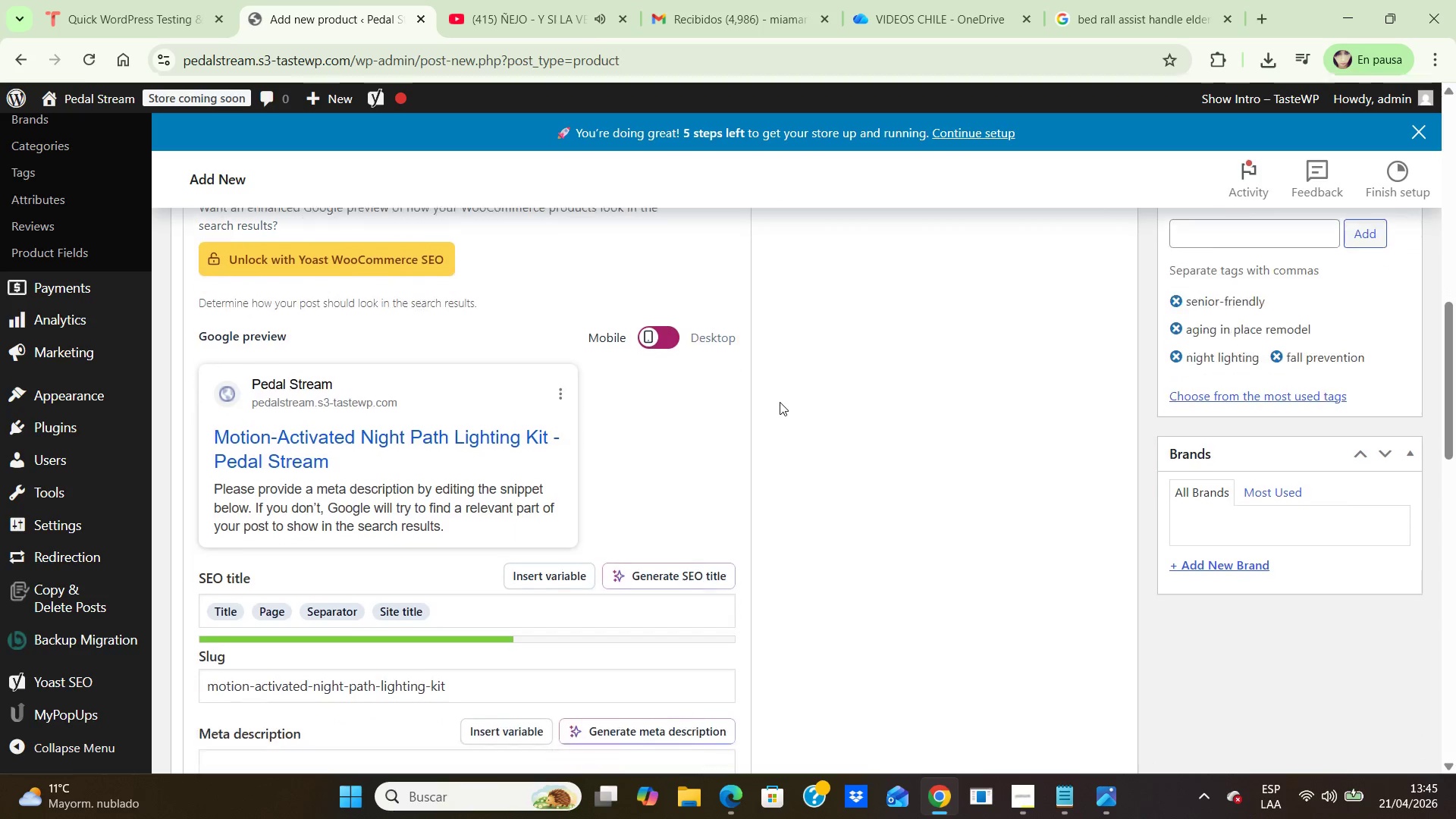 
key(ArrowDown)
 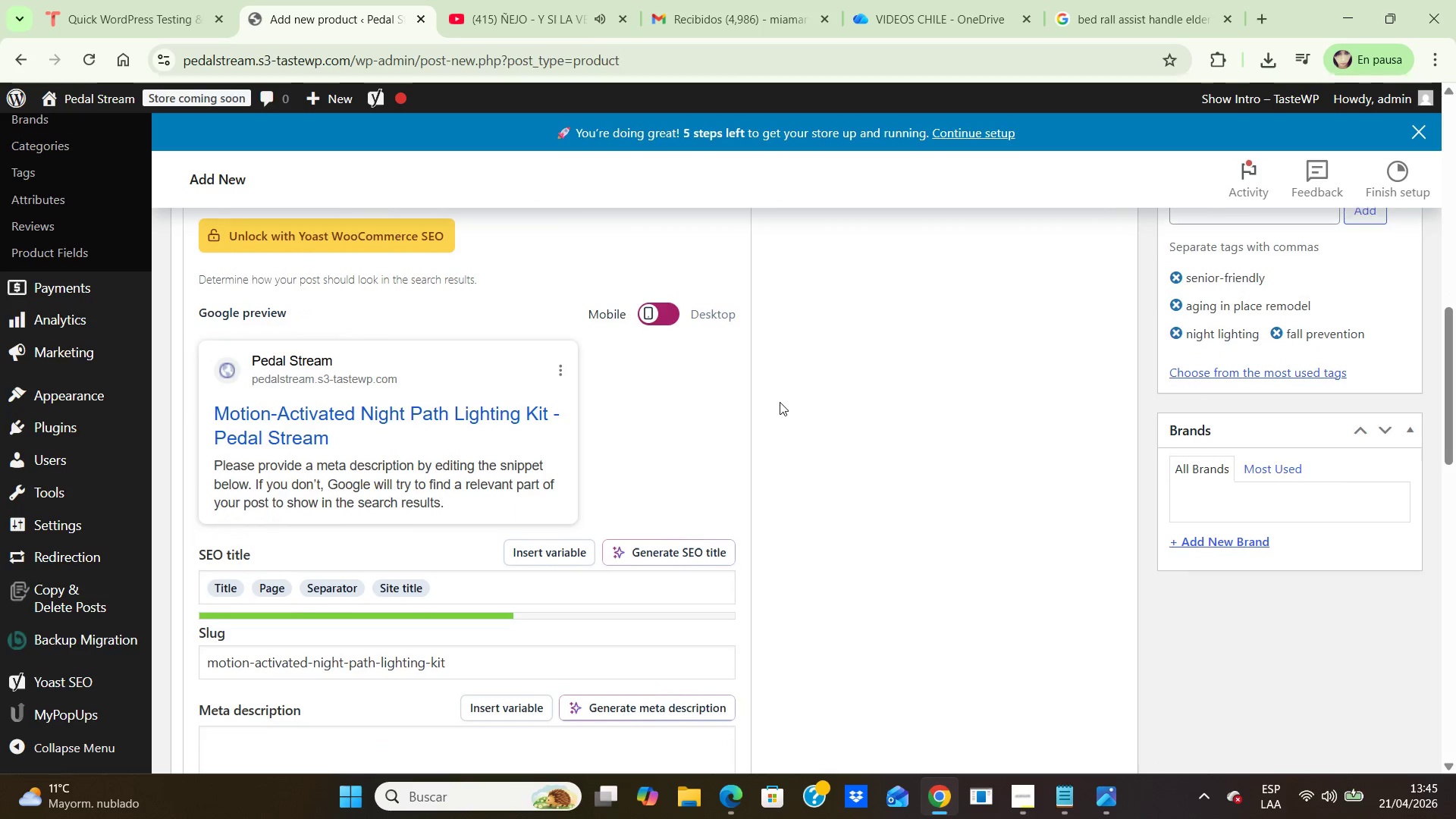 
key(ArrowDown)
 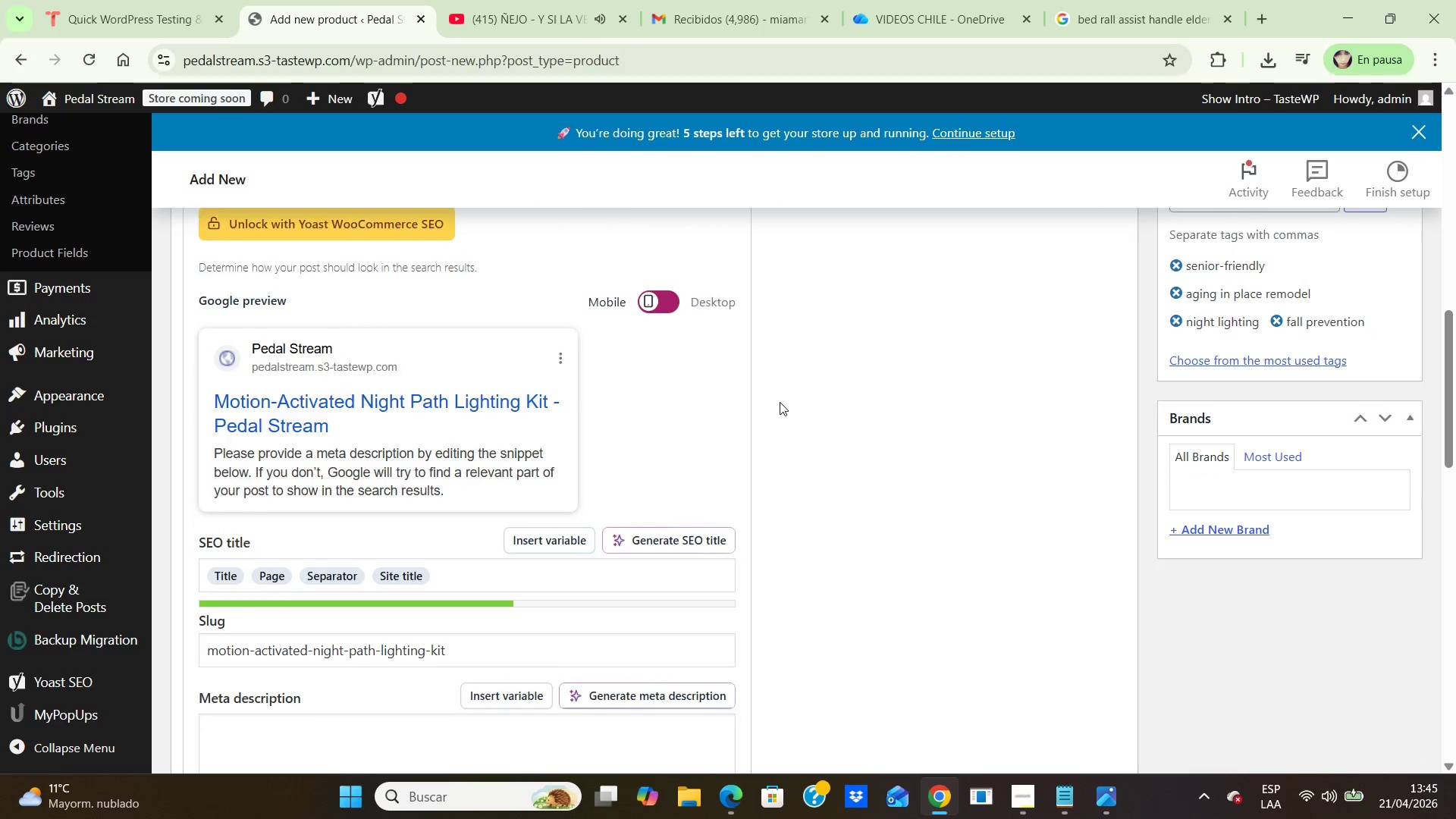 
key(ArrowDown)
 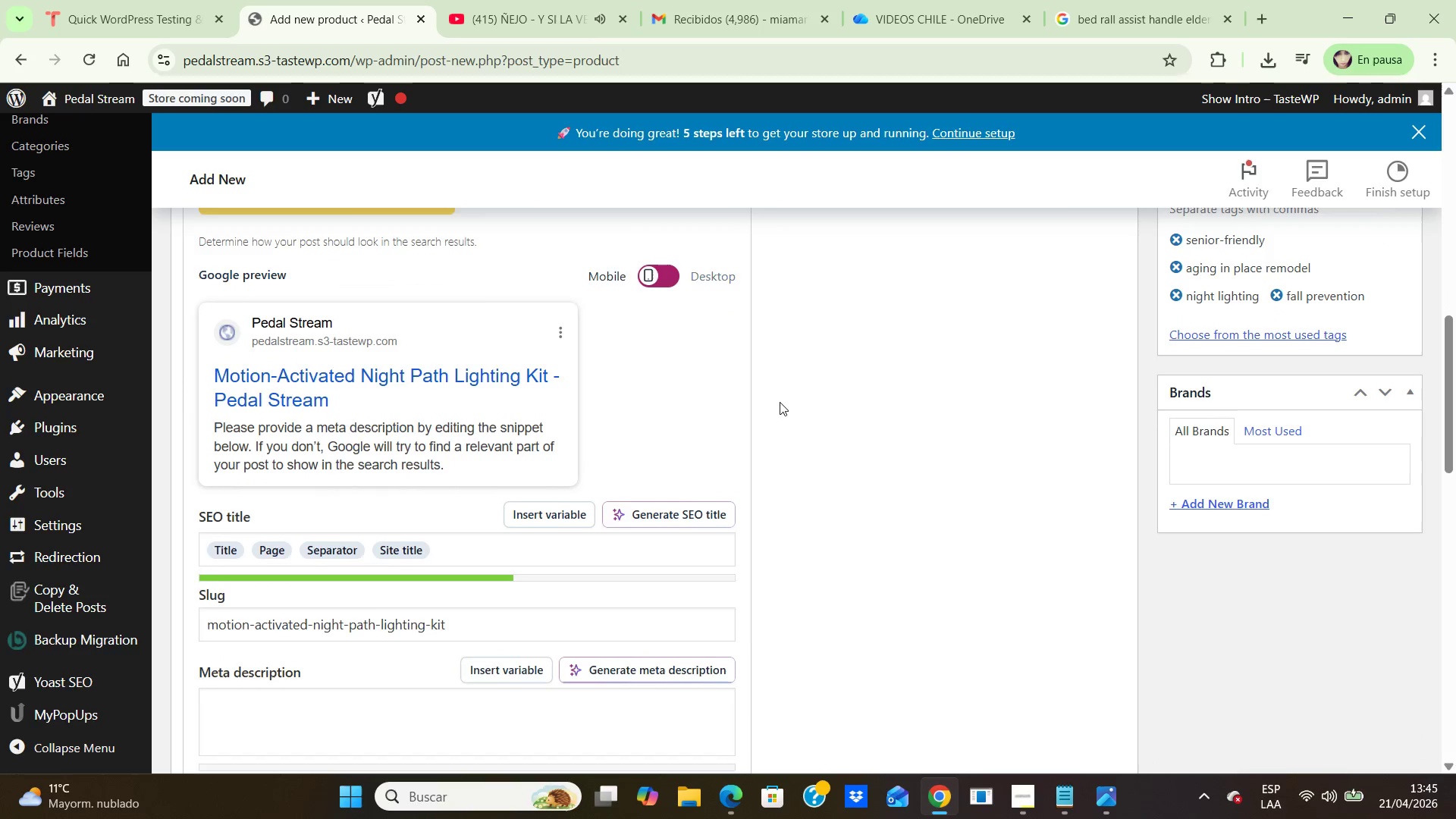 
key(ArrowDown)
 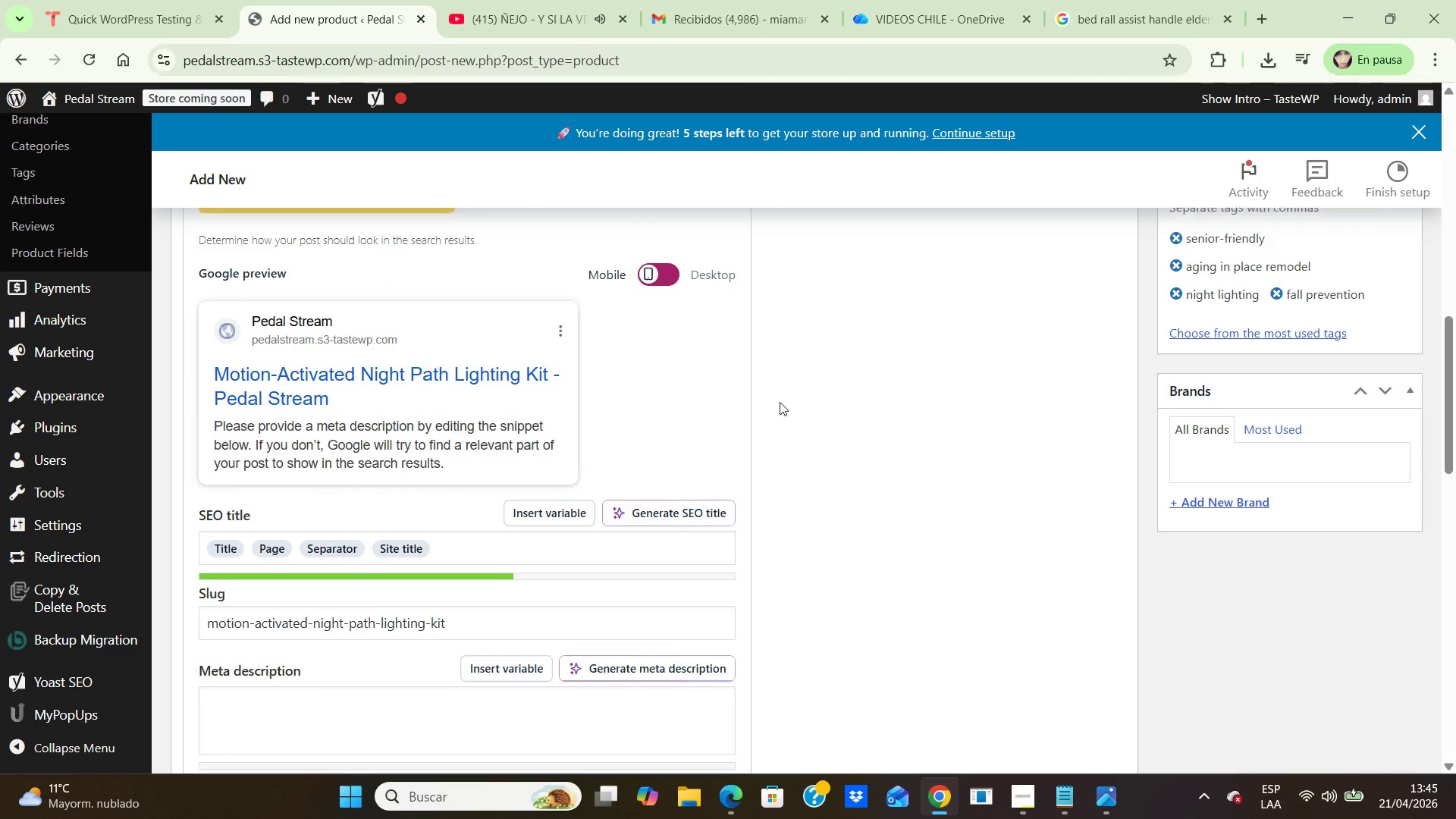 
key(ArrowDown)
 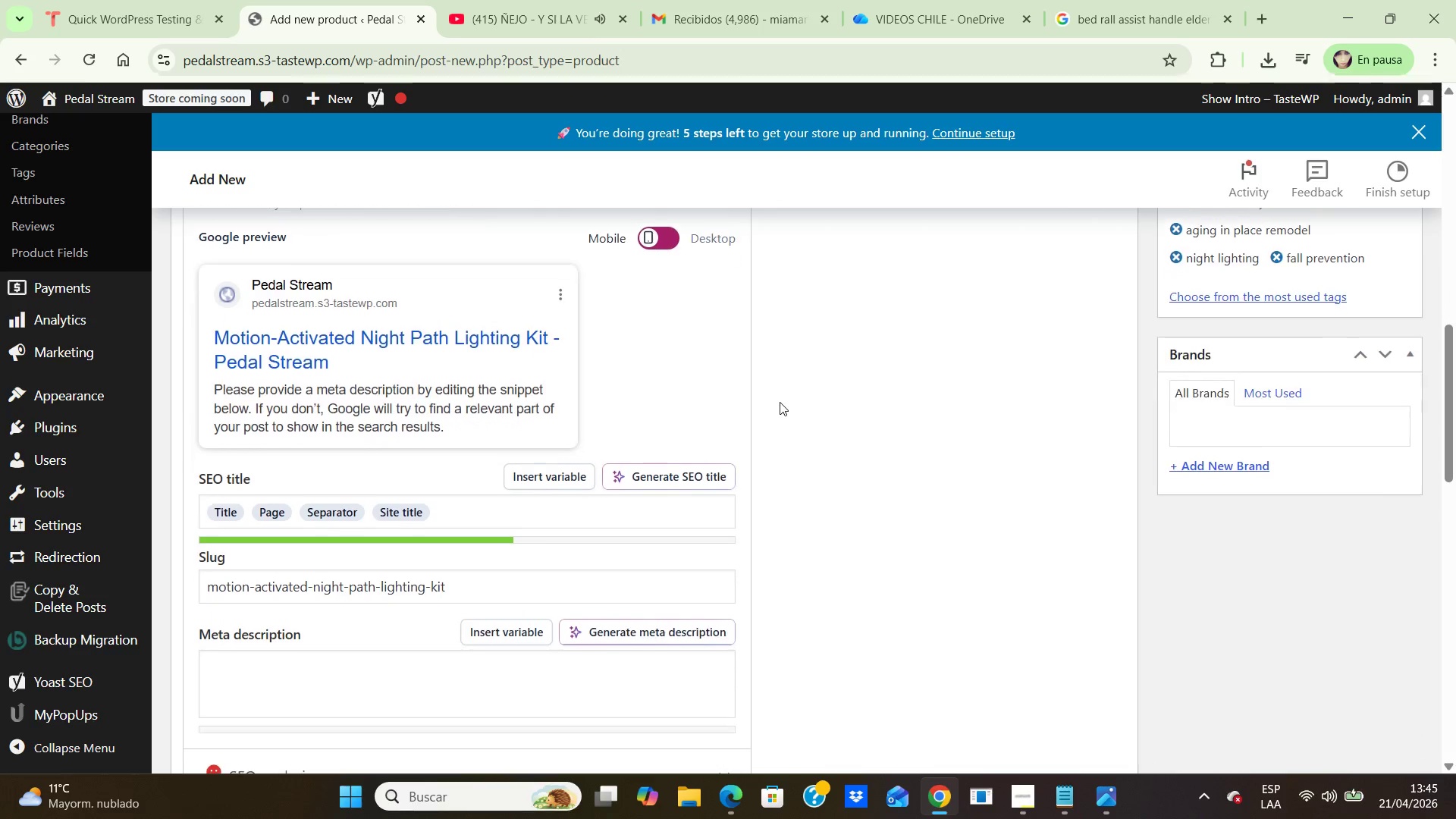 
key(ArrowDown)
 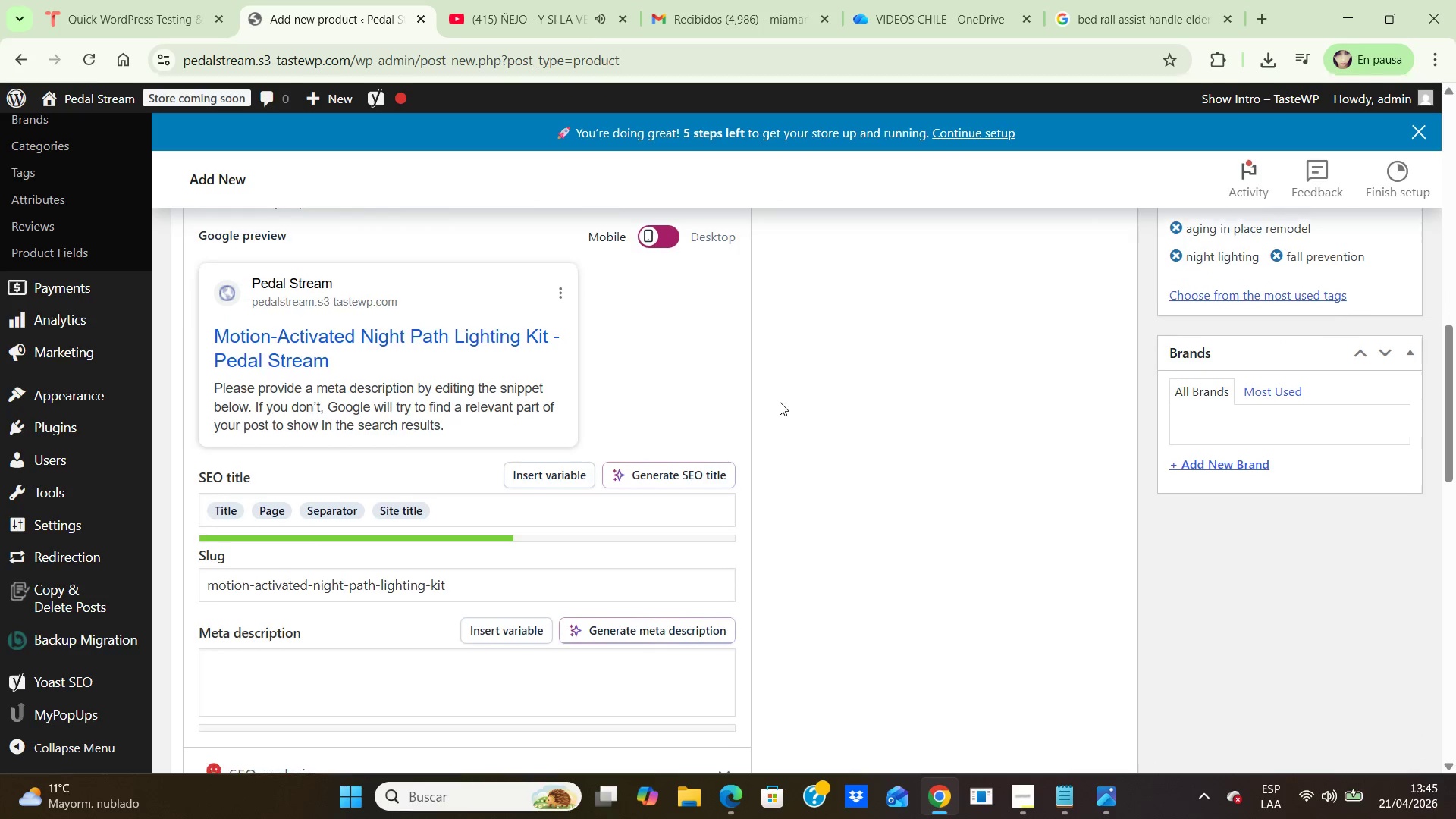 
key(ArrowDown)
 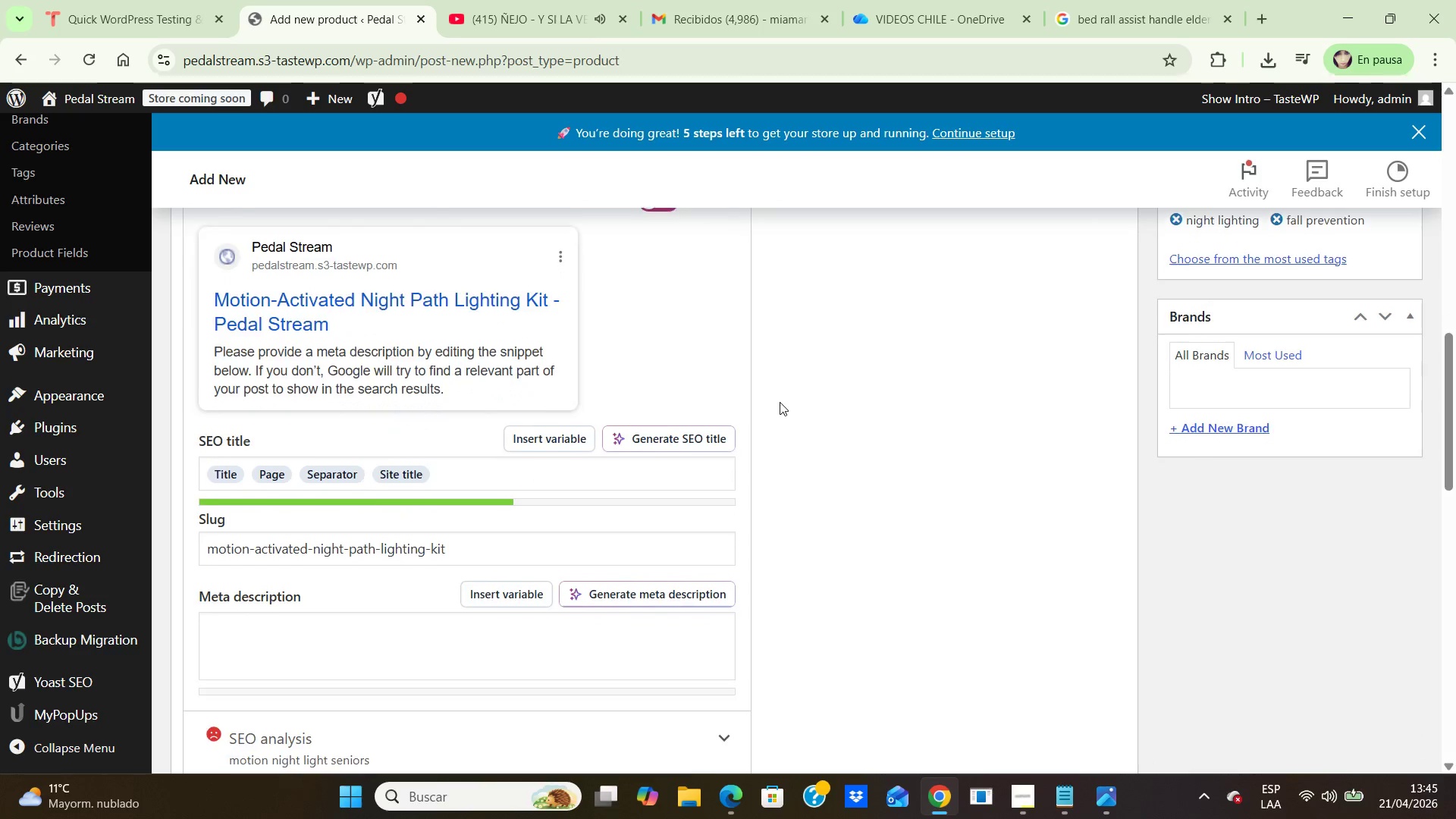 
key(ArrowDown)
 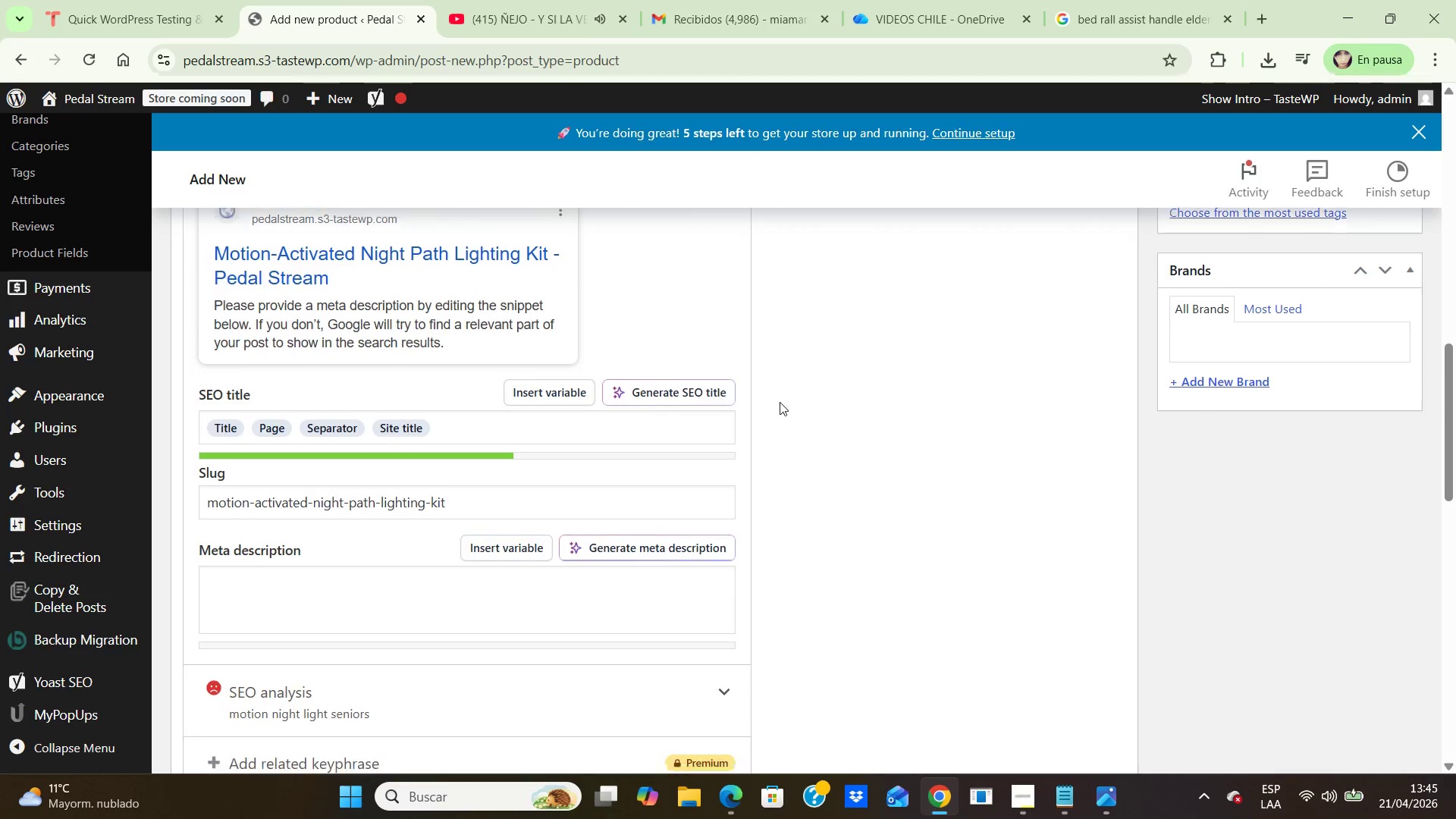 
key(ArrowDown)
 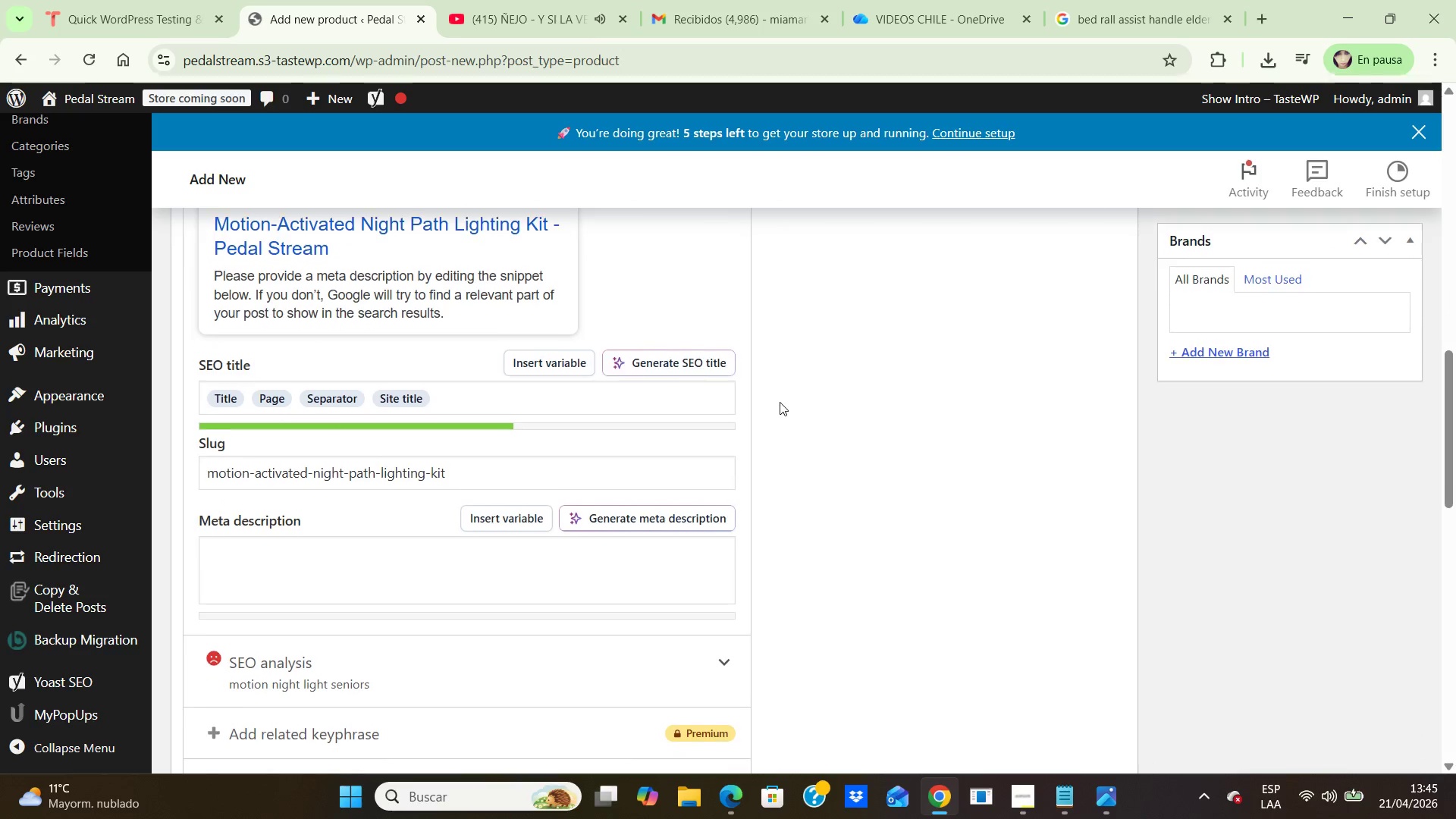 
key(ArrowDown)
 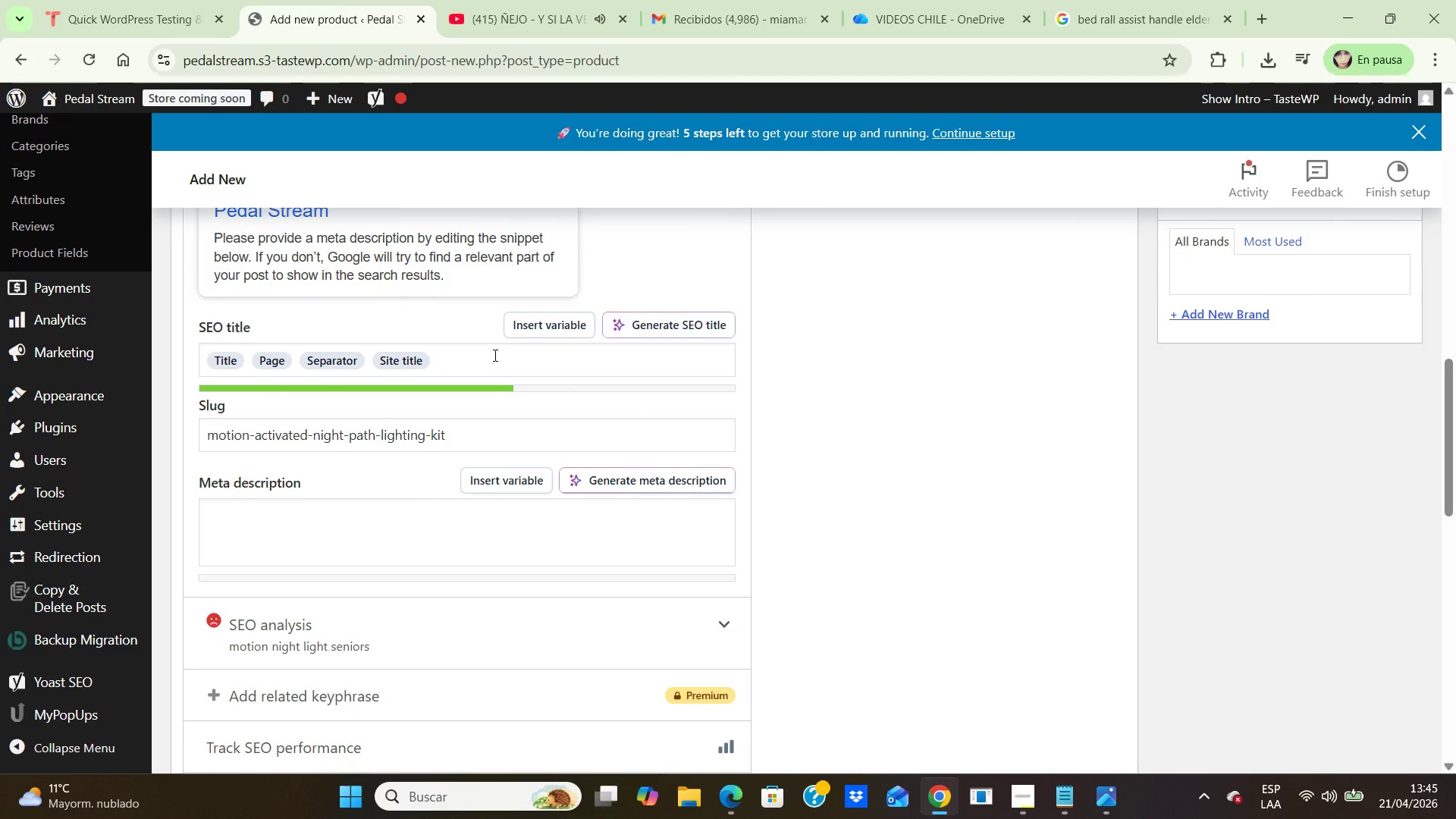 
left_click([494, 355])
 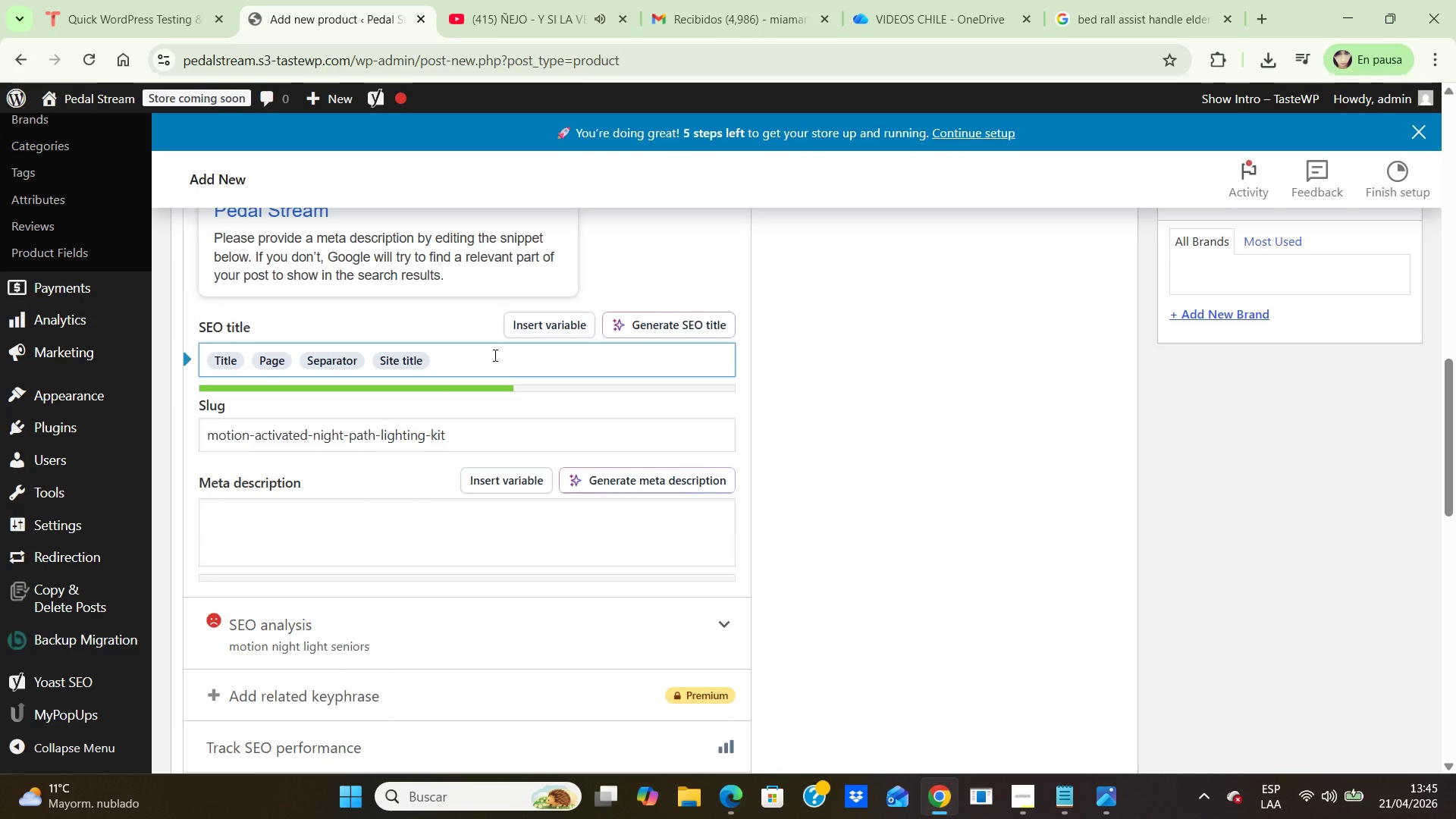 
key(Backspace)
key(Backspace)
key(Backspace)
key(Backspace)
key(Backspace)
key(Backspace)
key(Backspace)
key(Backspace)
type(Motion Night Lighting Kit \ Fall Prevention Solution)
 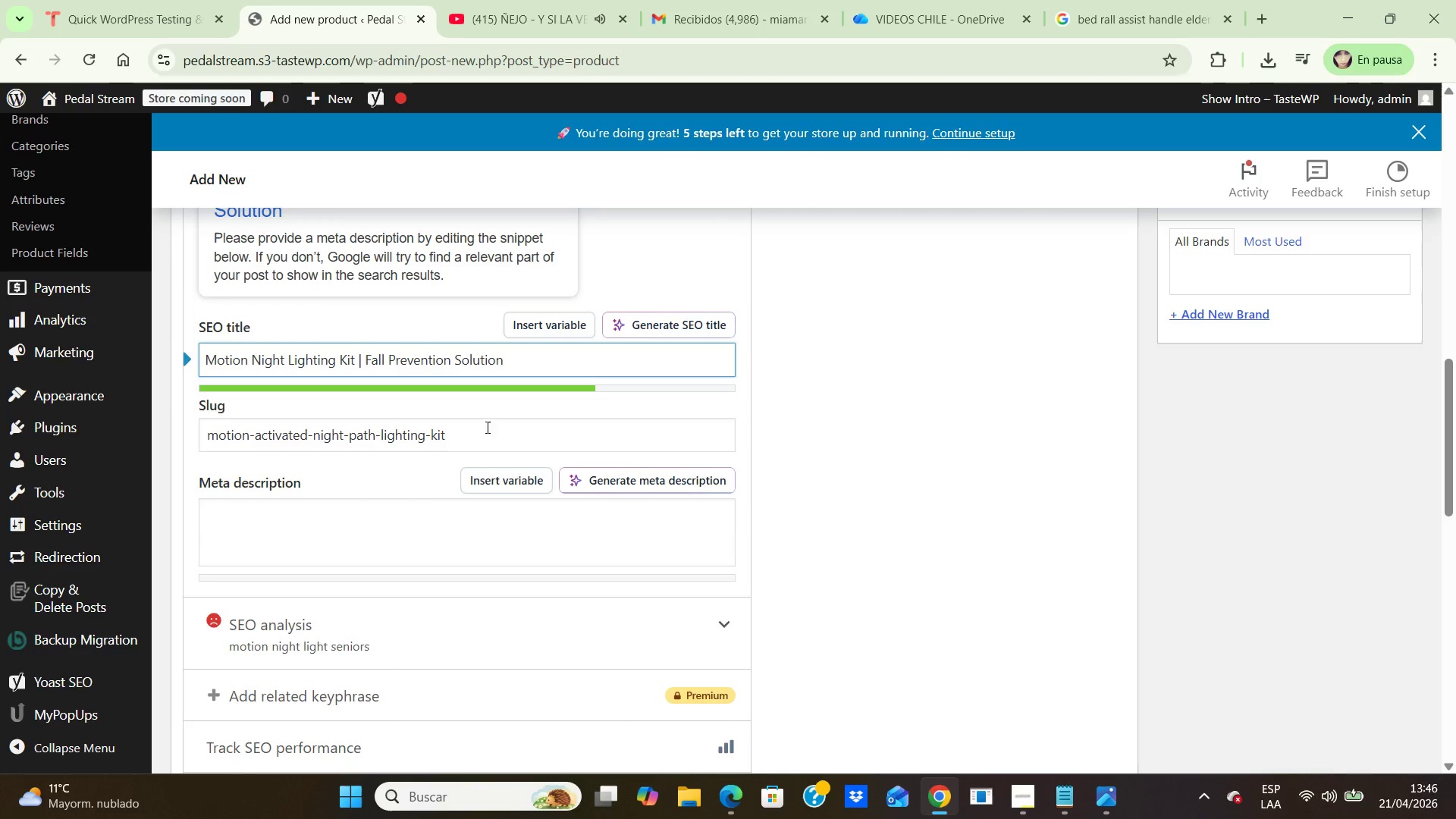 
left_click([440, 517])
 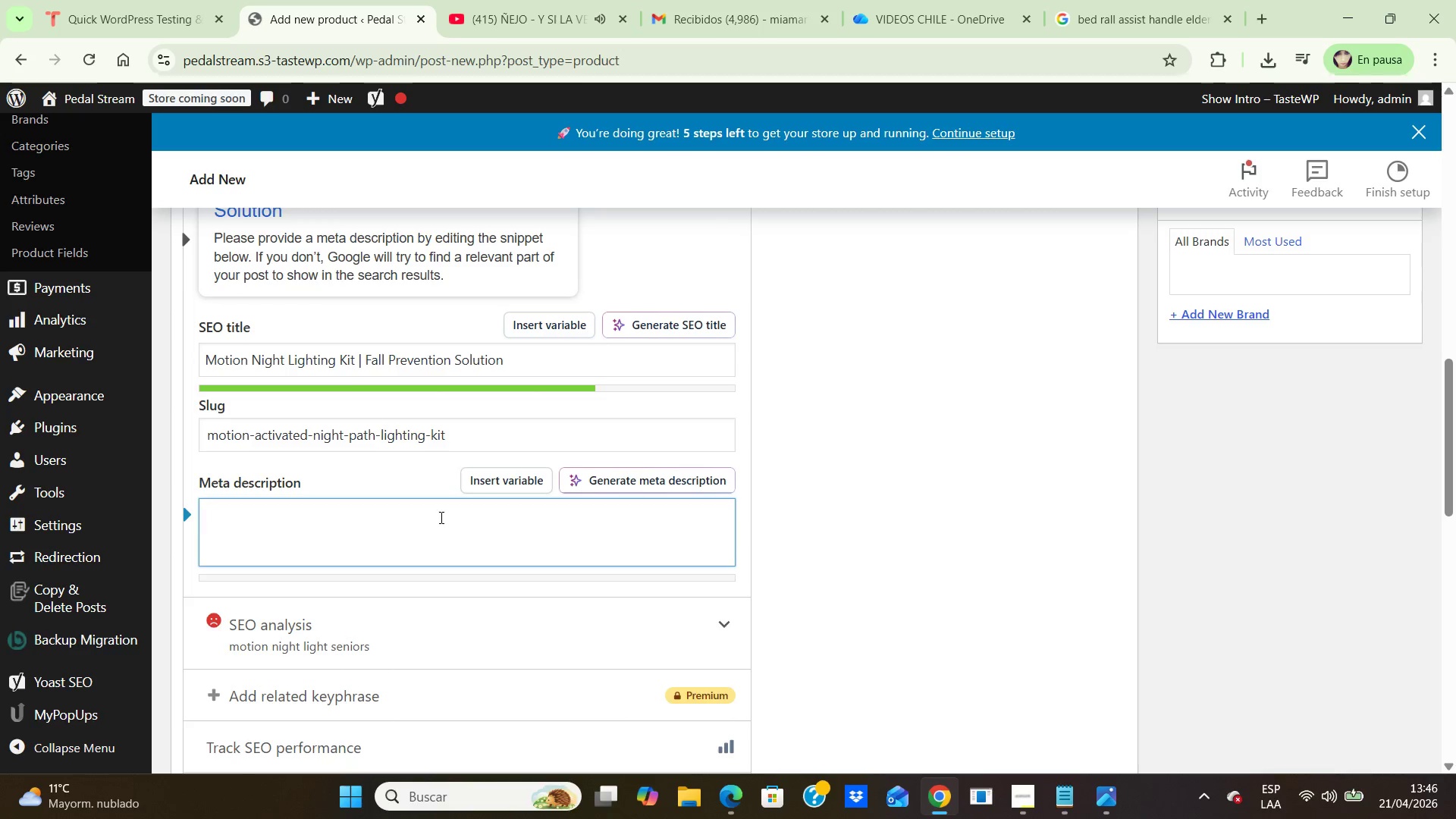 
type(Senior )
key(Backspace)
type(-friendly motion lighting kit for safer nightime m)
key(Backspace)
key(Backspace)
key(Backspace)
key(Backspace)
key(Backspace)
 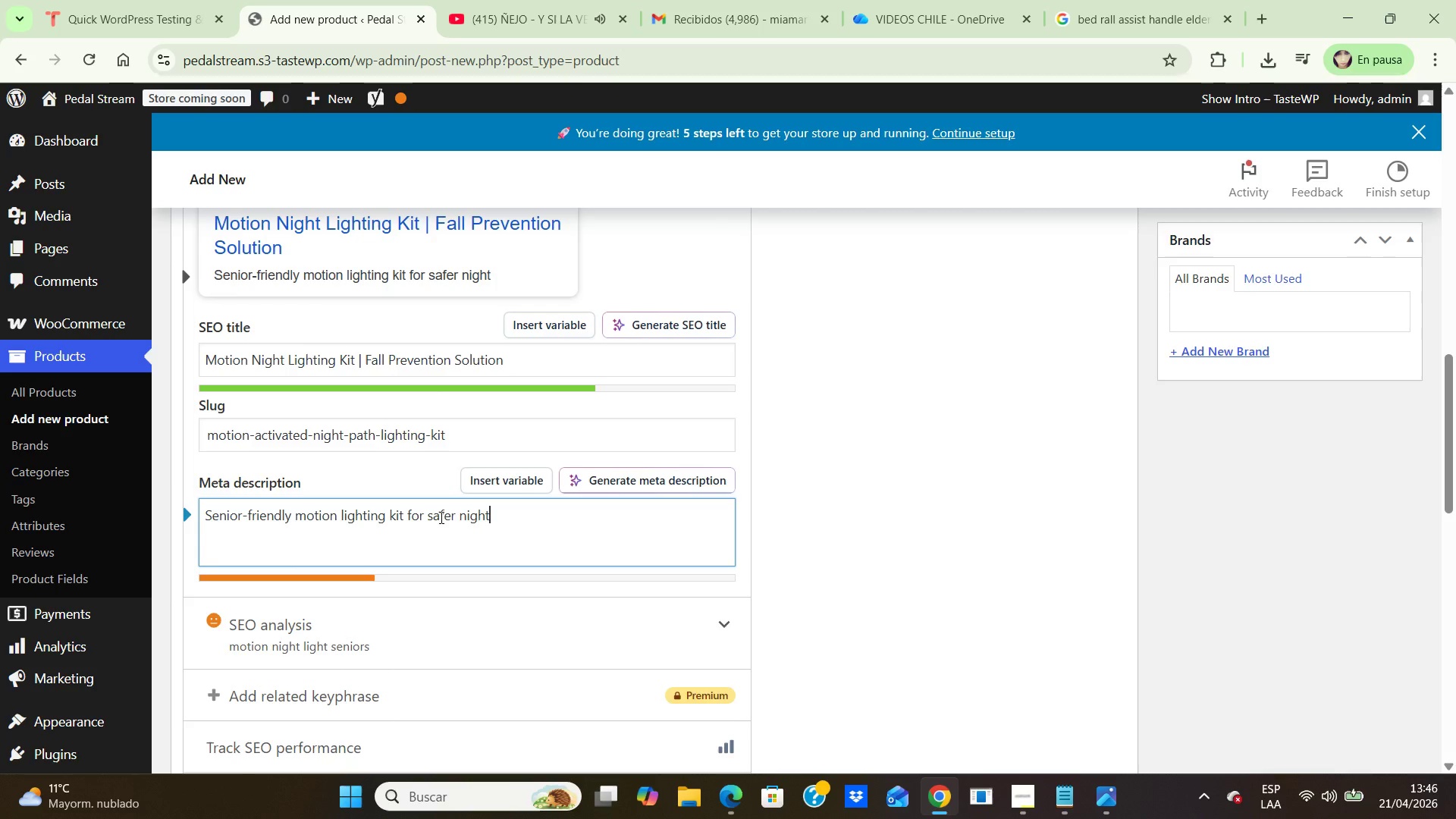 
type(time movement and fall prevention in aging in place homes.)
 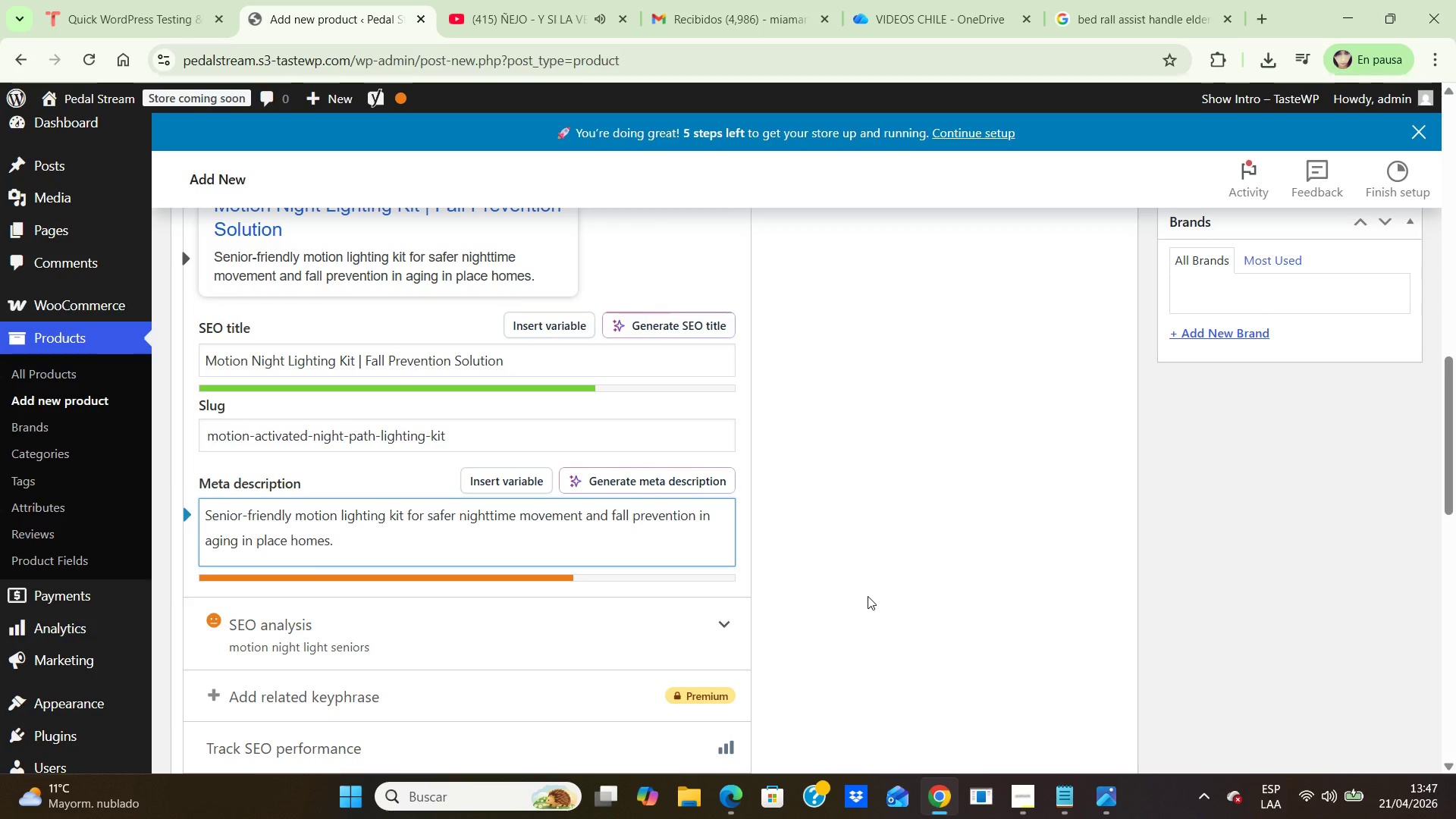 
wait(6.73)
 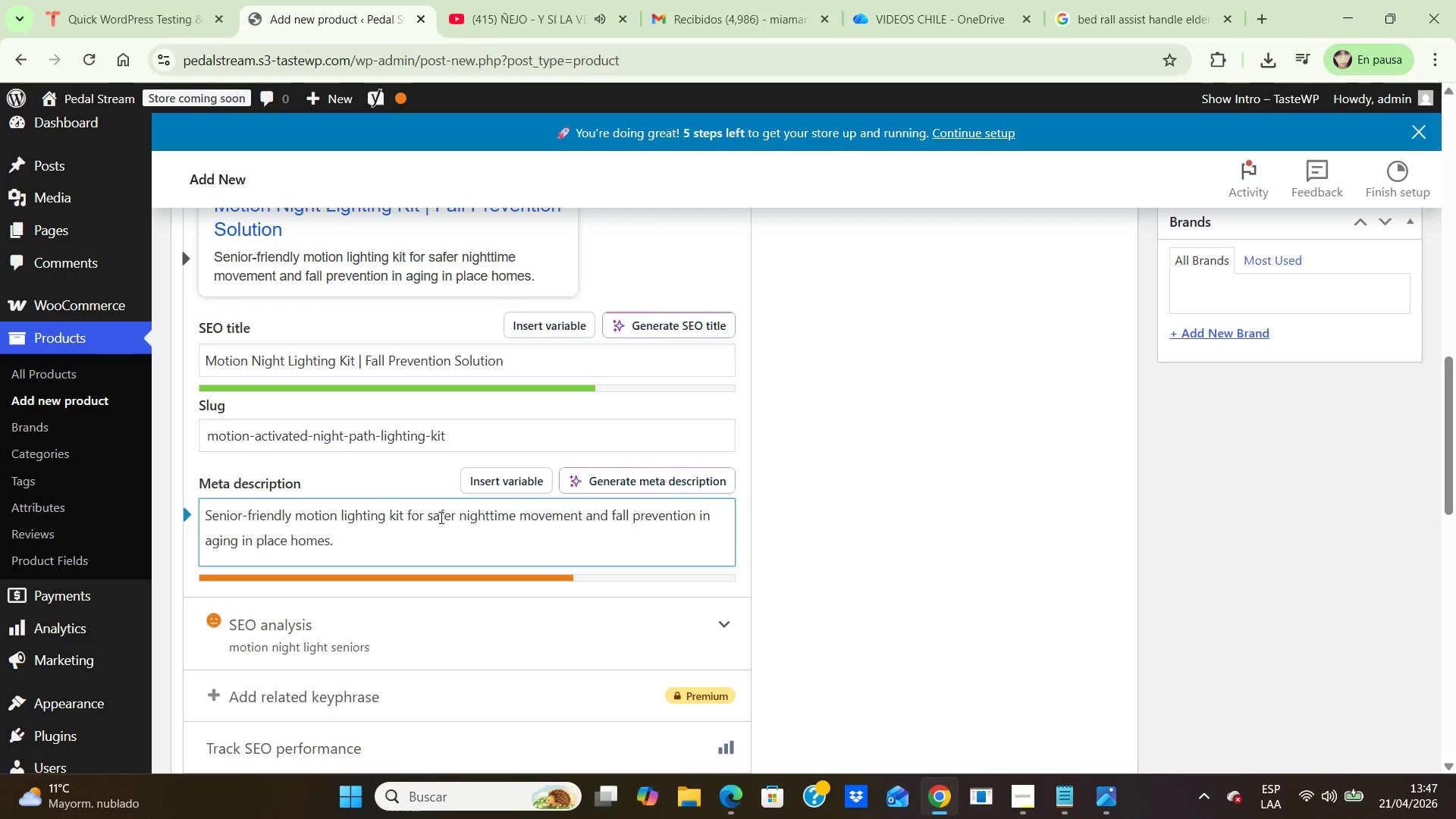 
key(ArrowDown)
 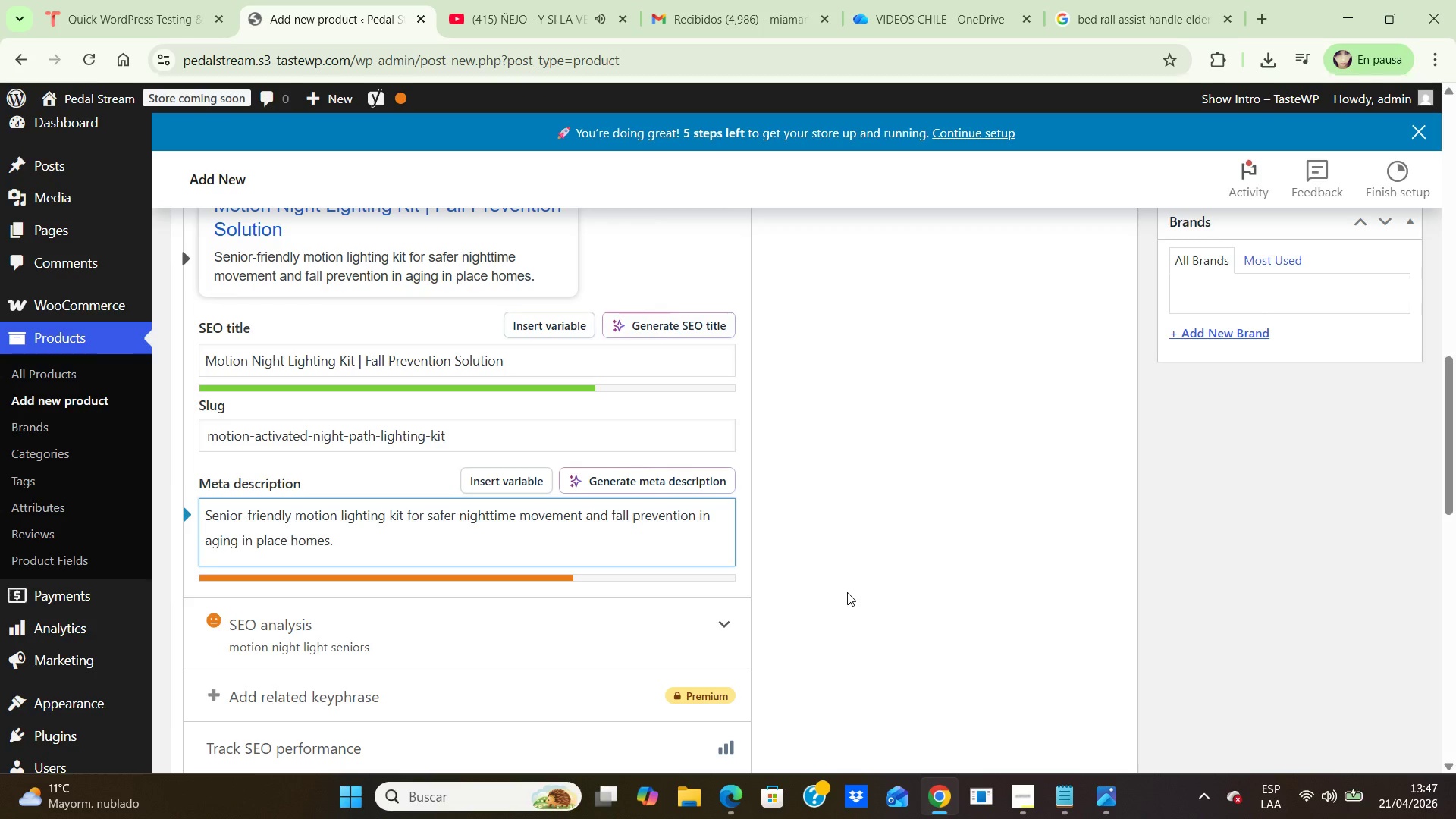 
key(ArrowDown)
 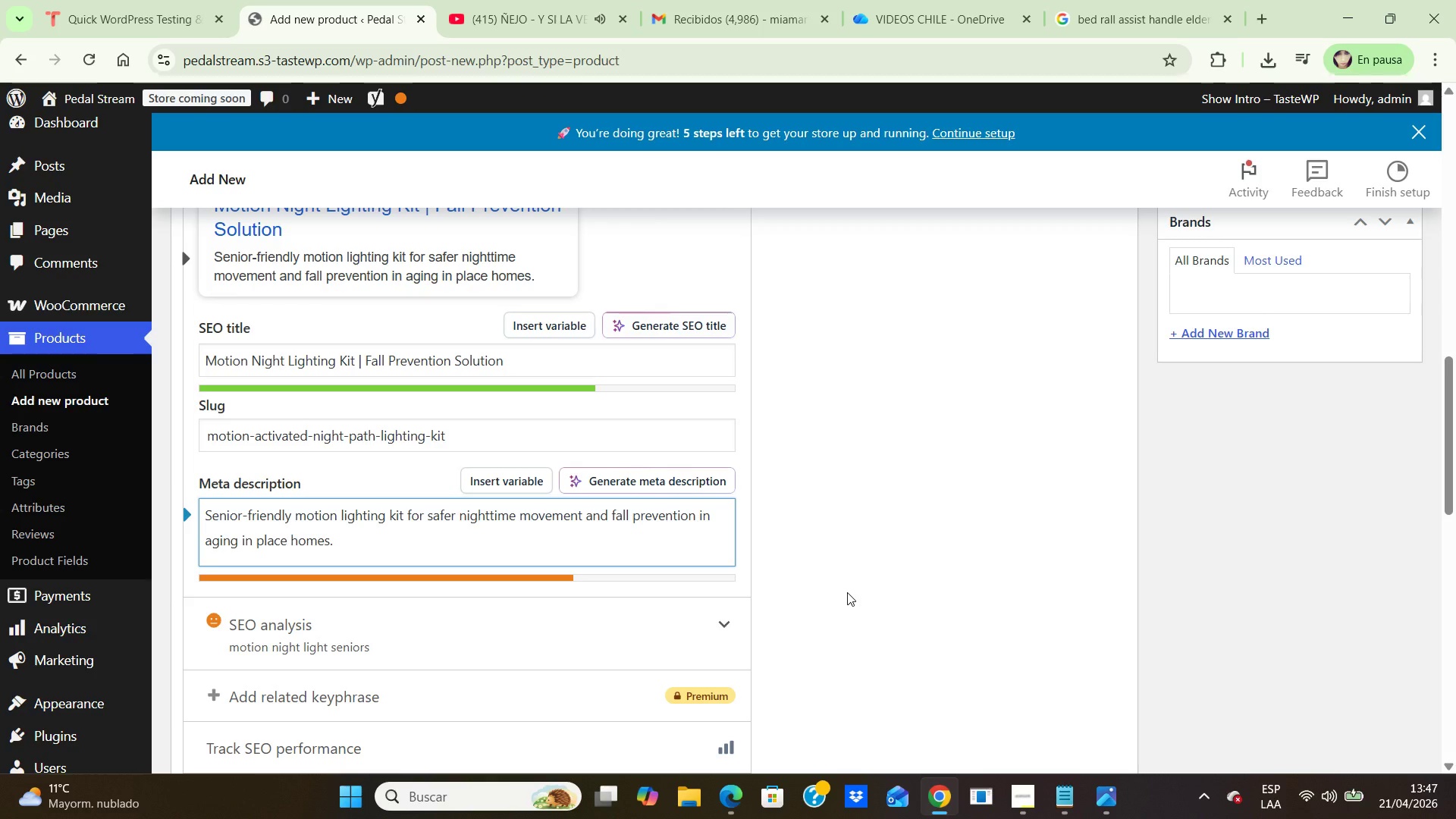 
key(ArrowDown)
 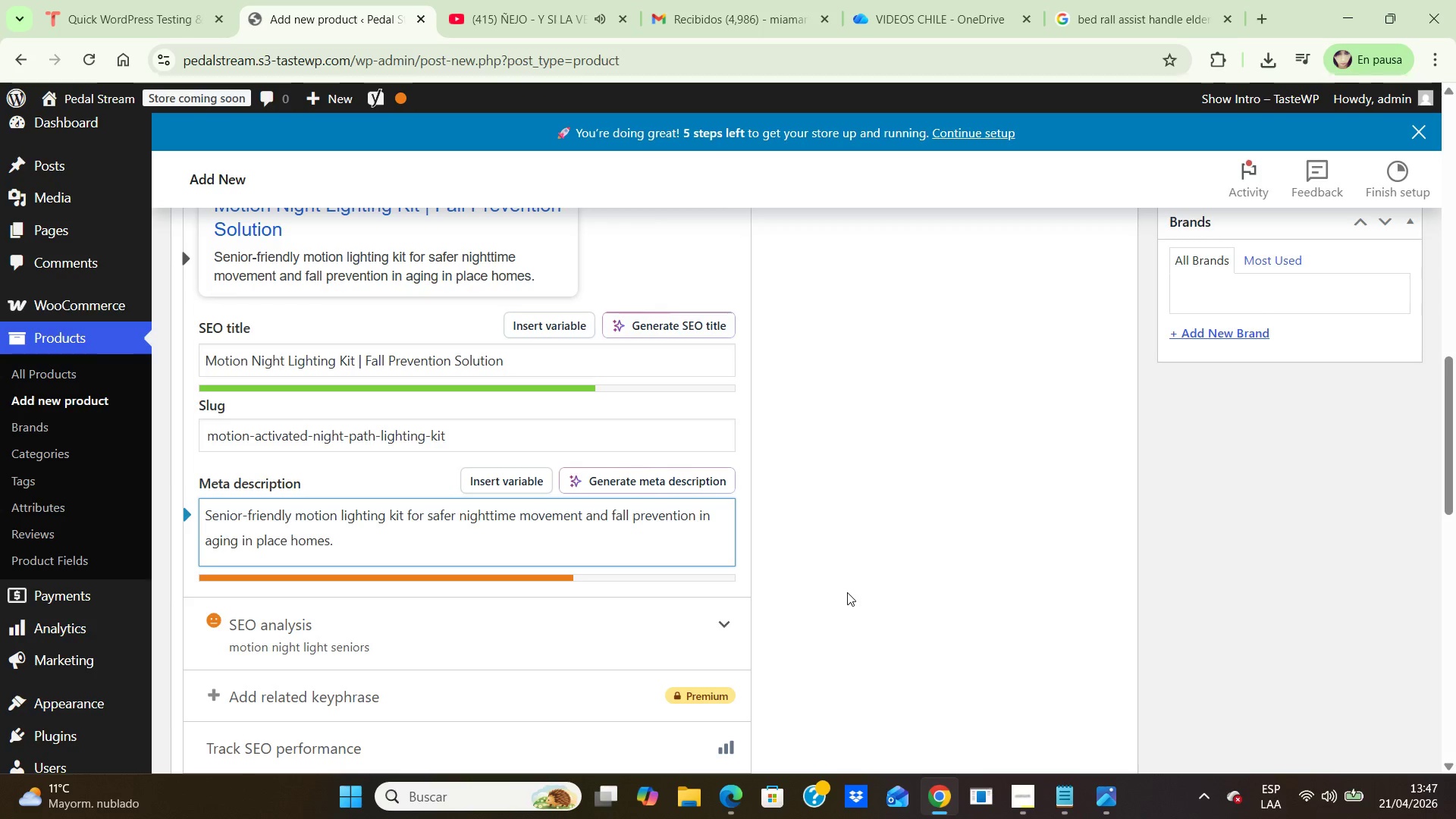 
key(ArrowDown)
 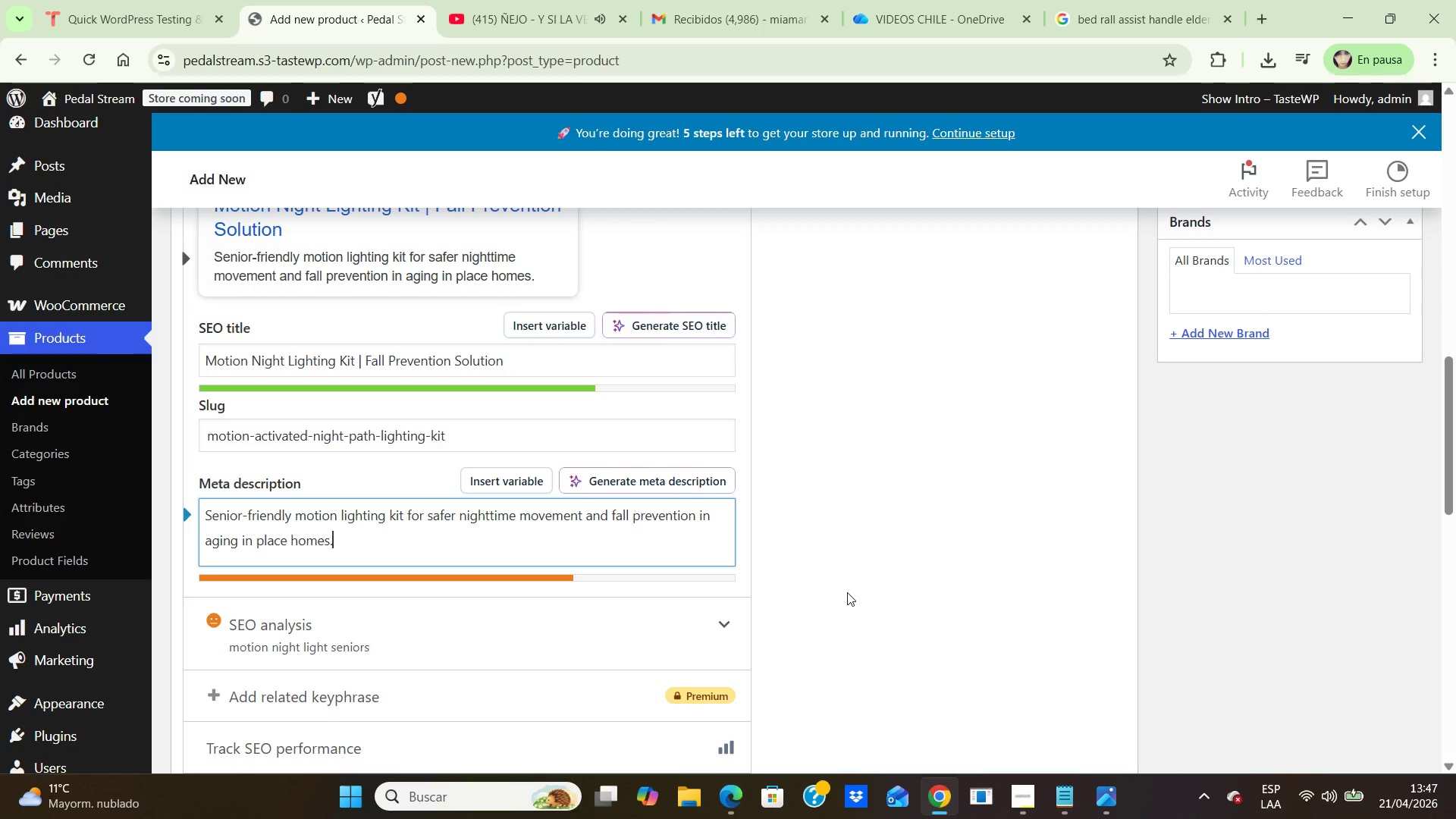 
key(ArrowDown)
 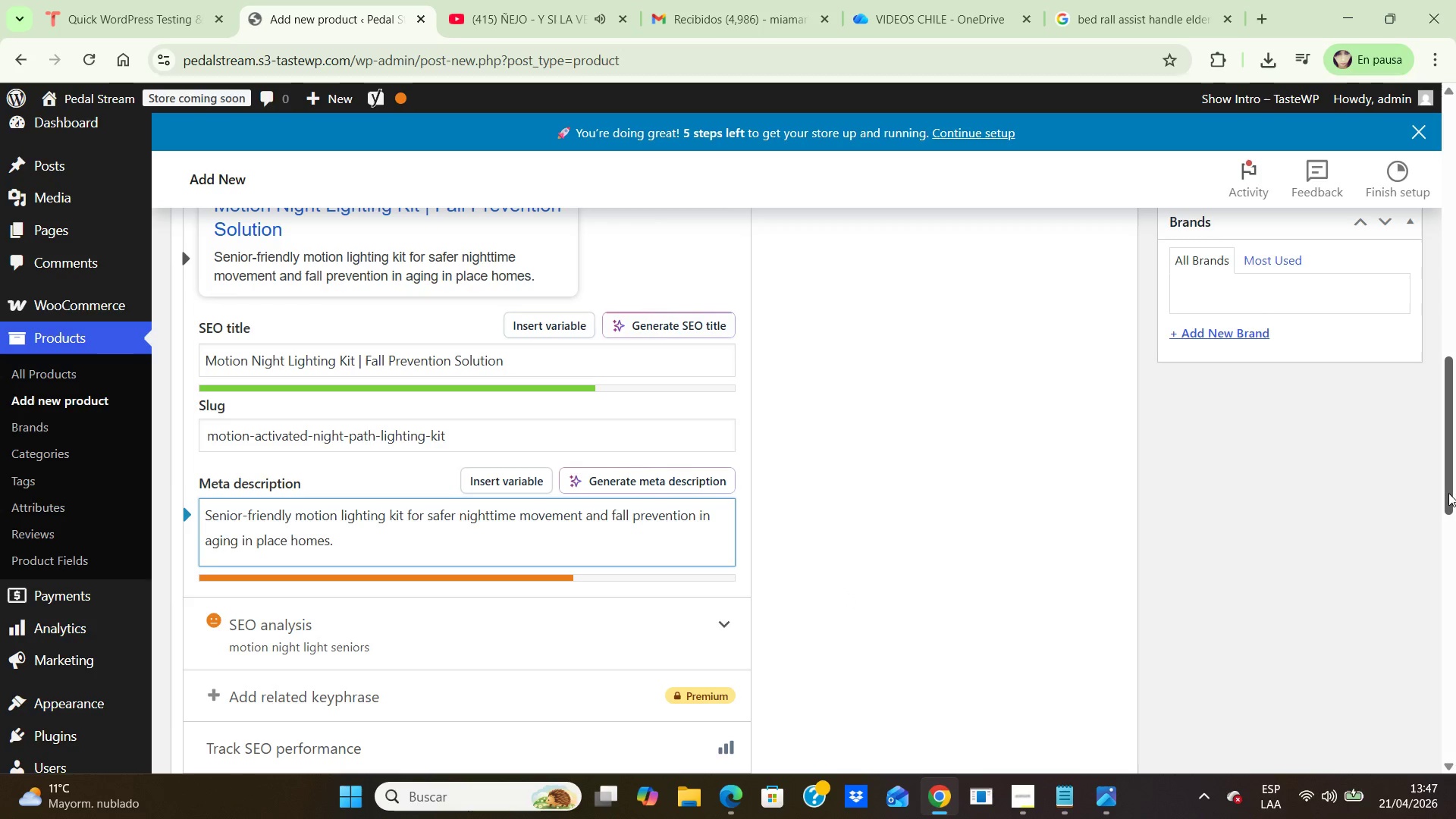 
left_click_drag(start_coordinate=[1448, 493], to_coordinate=[1433, 655])
 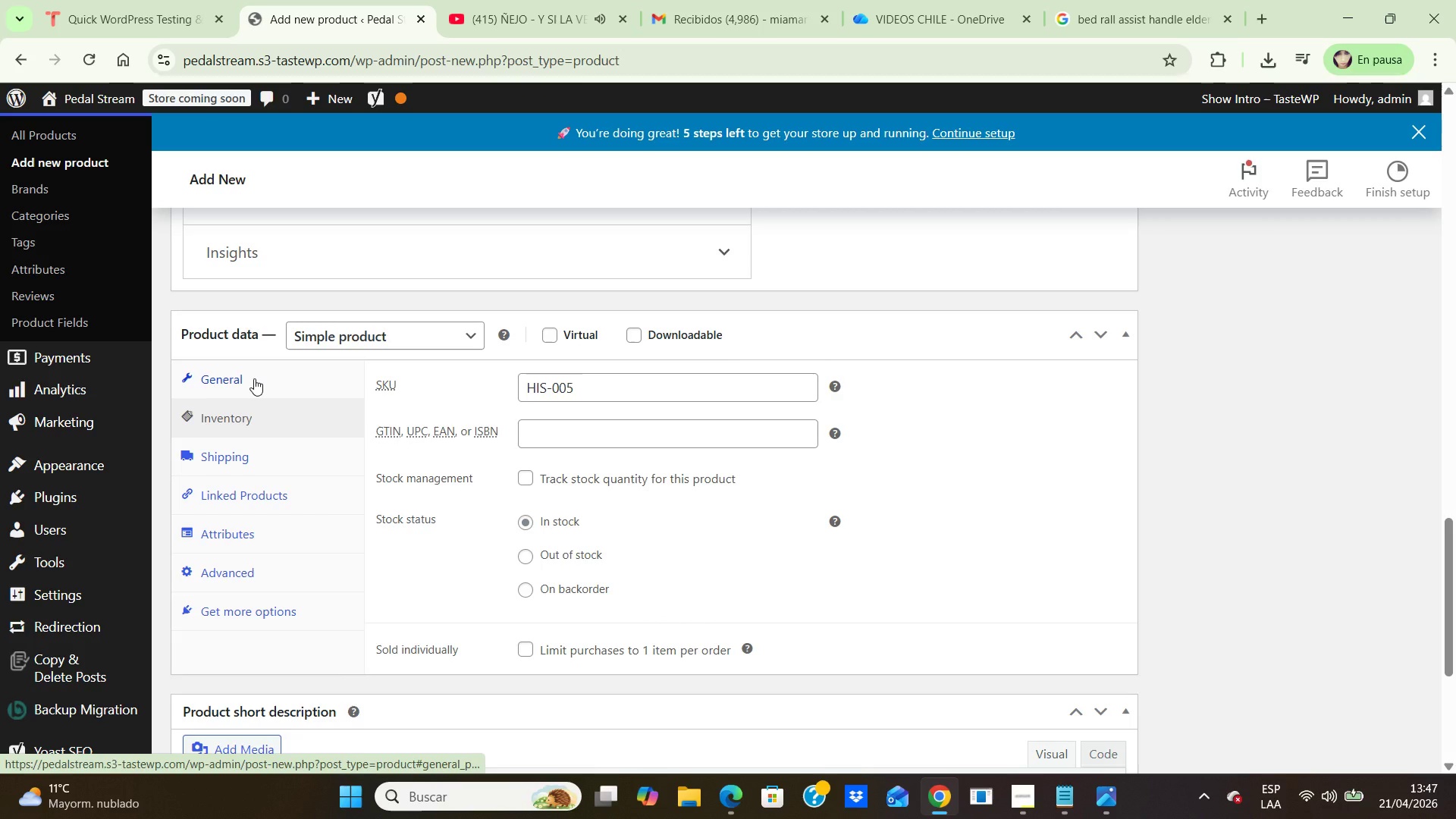 
left_click([254, 378])
 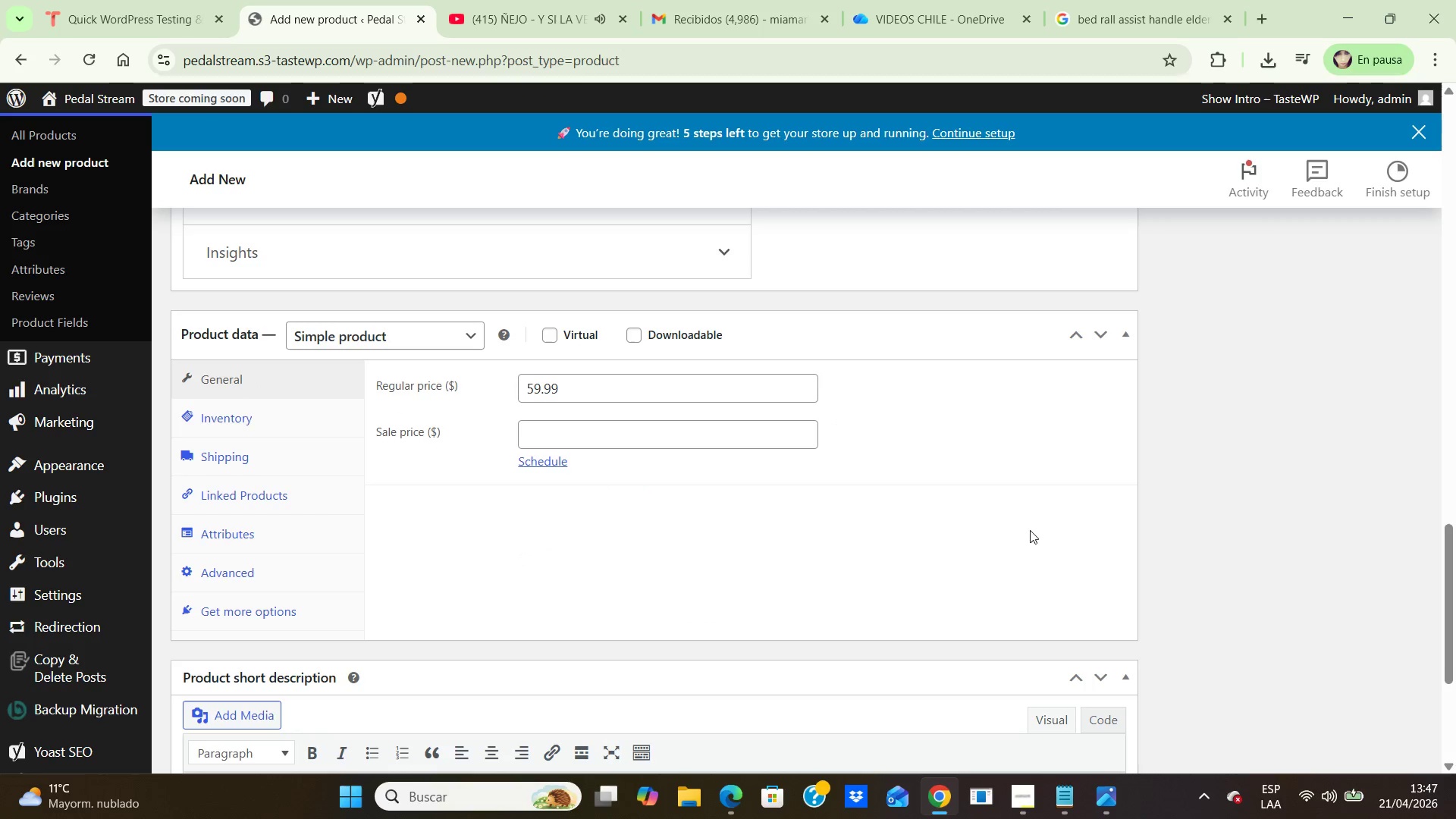 
wait(11.3)
 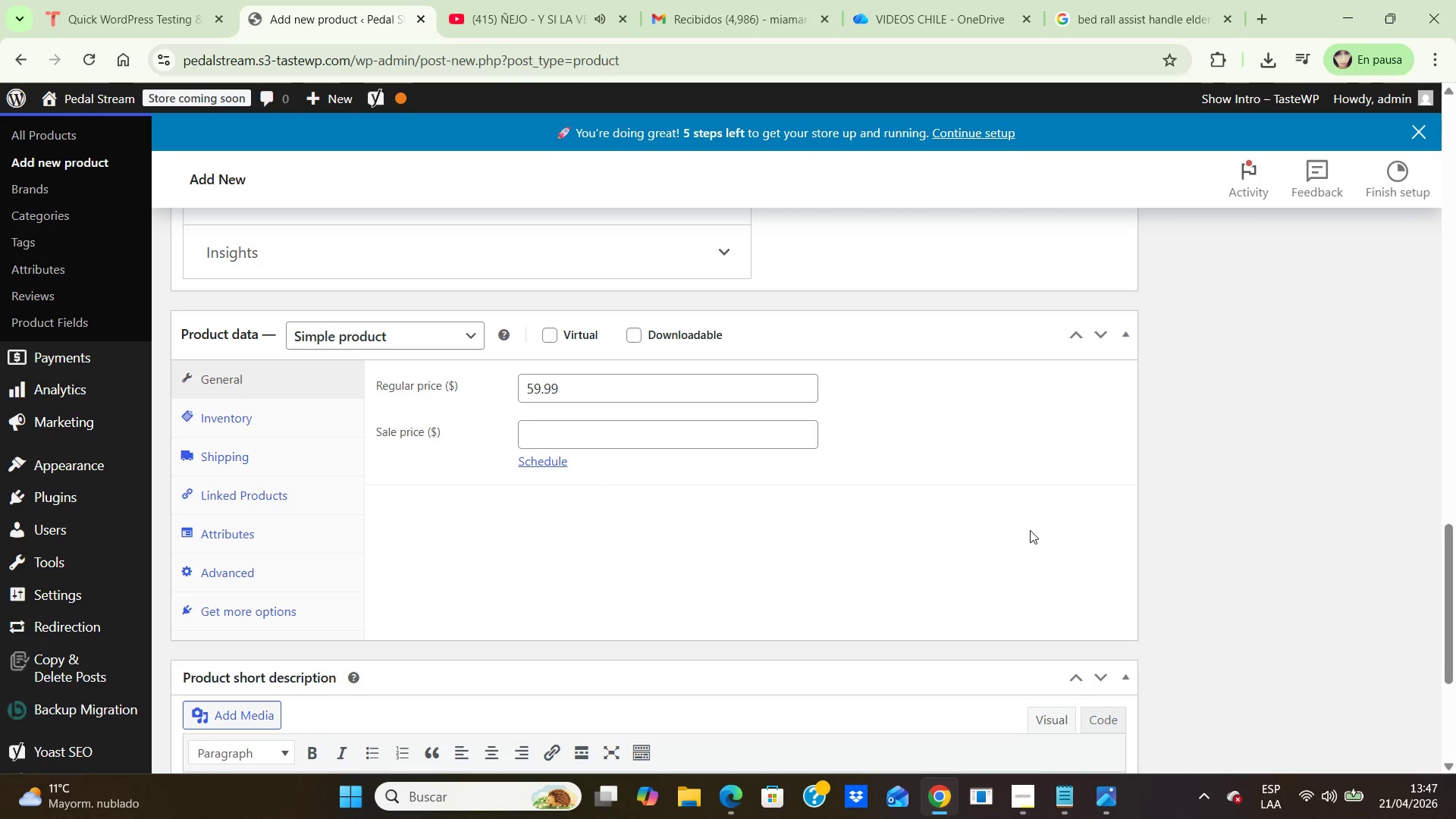 
left_click([271, 410])
 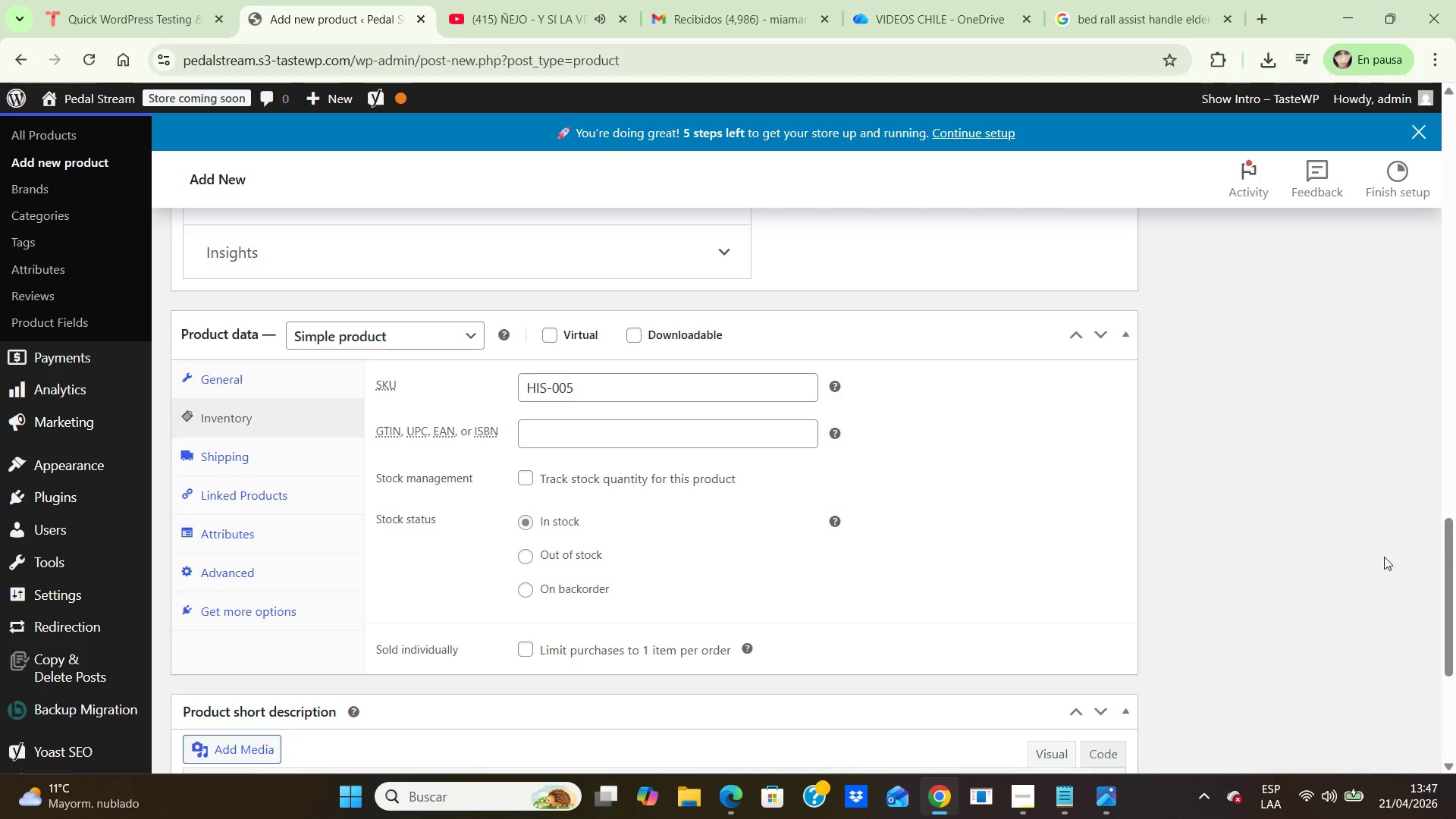 
left_click_drag(start_coordinate=[1445, 529], to_coordinate=[1446, 545])
 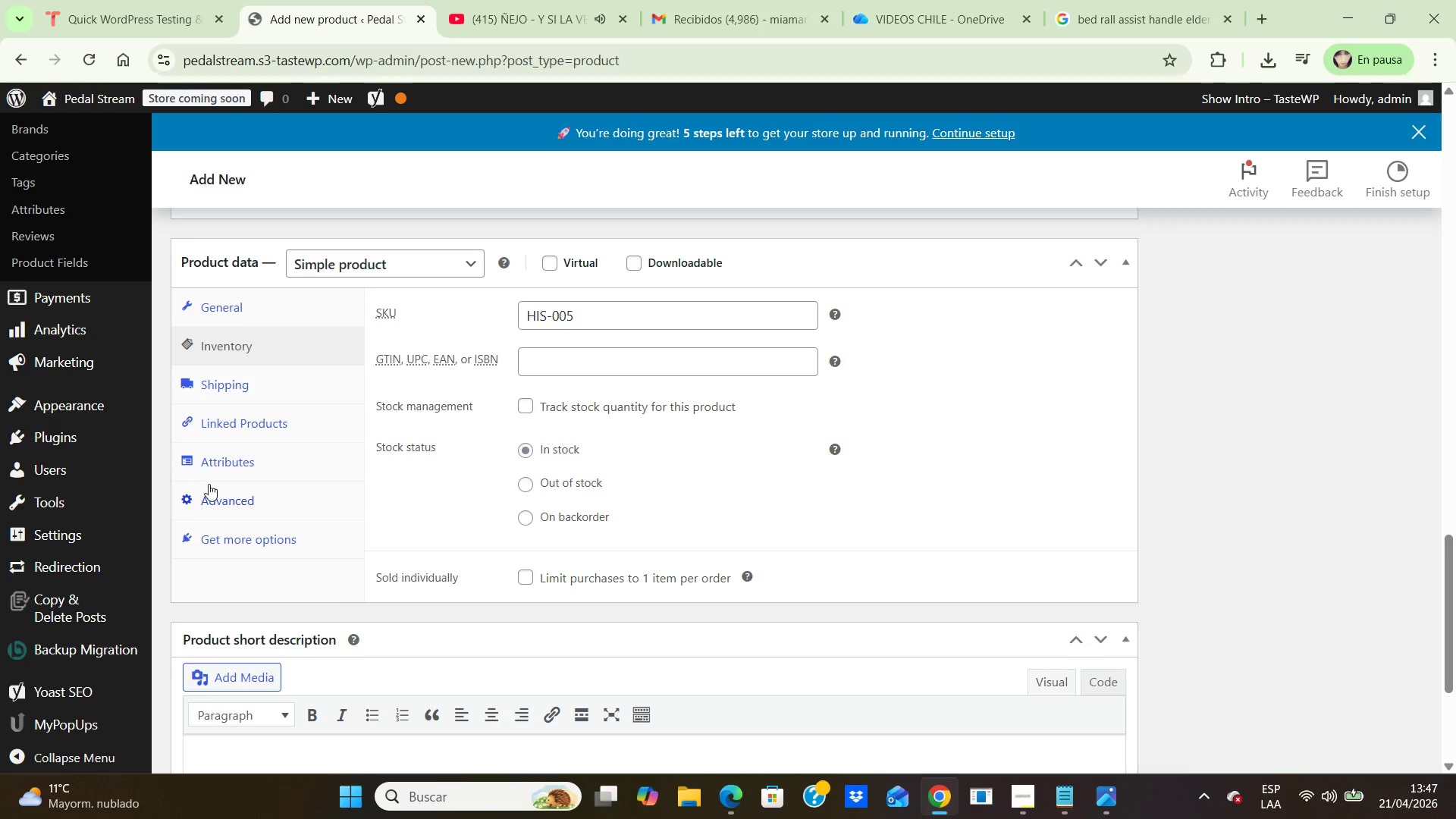 
wait(5.28)
 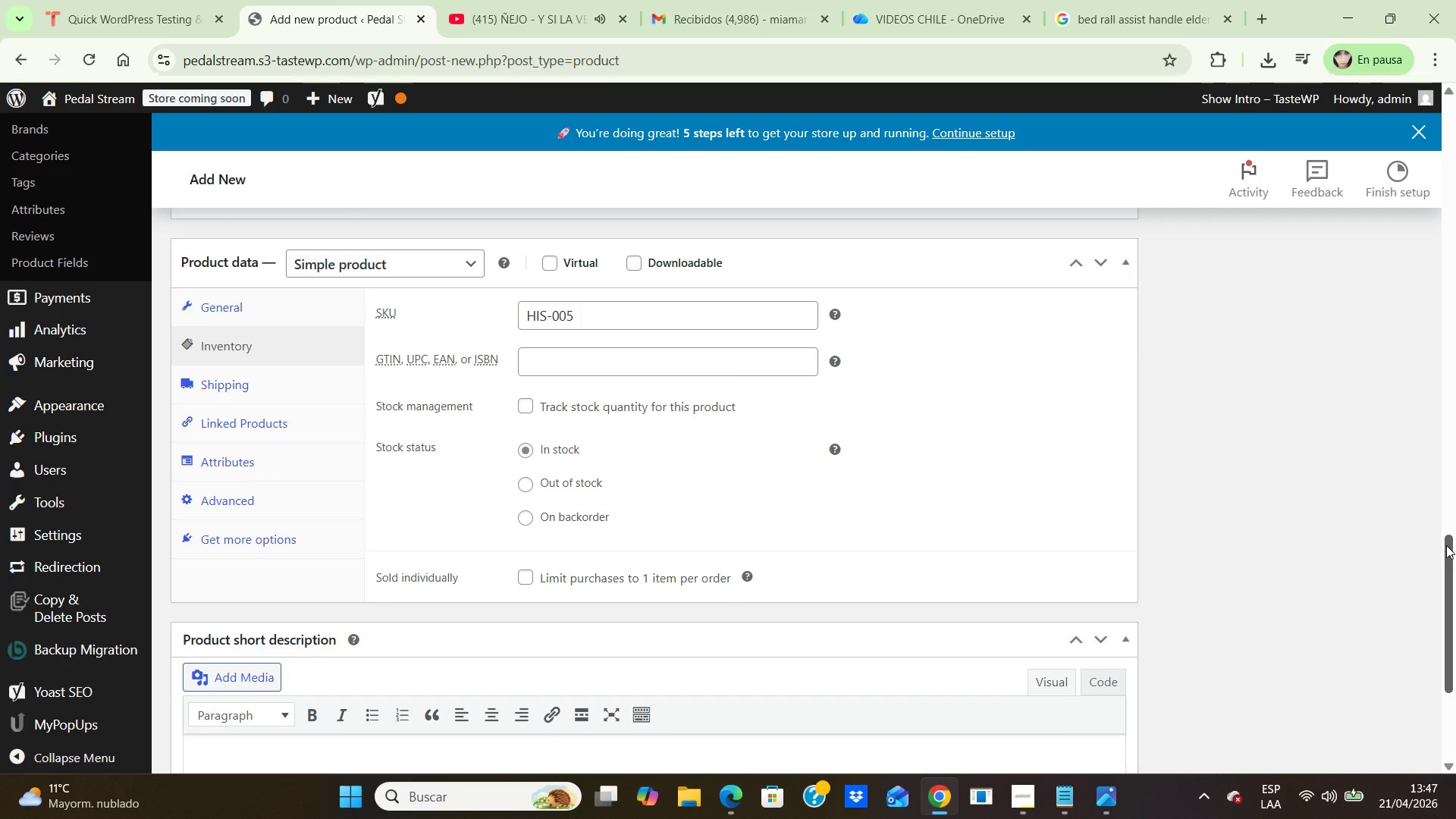 
left_click([235, 385])
 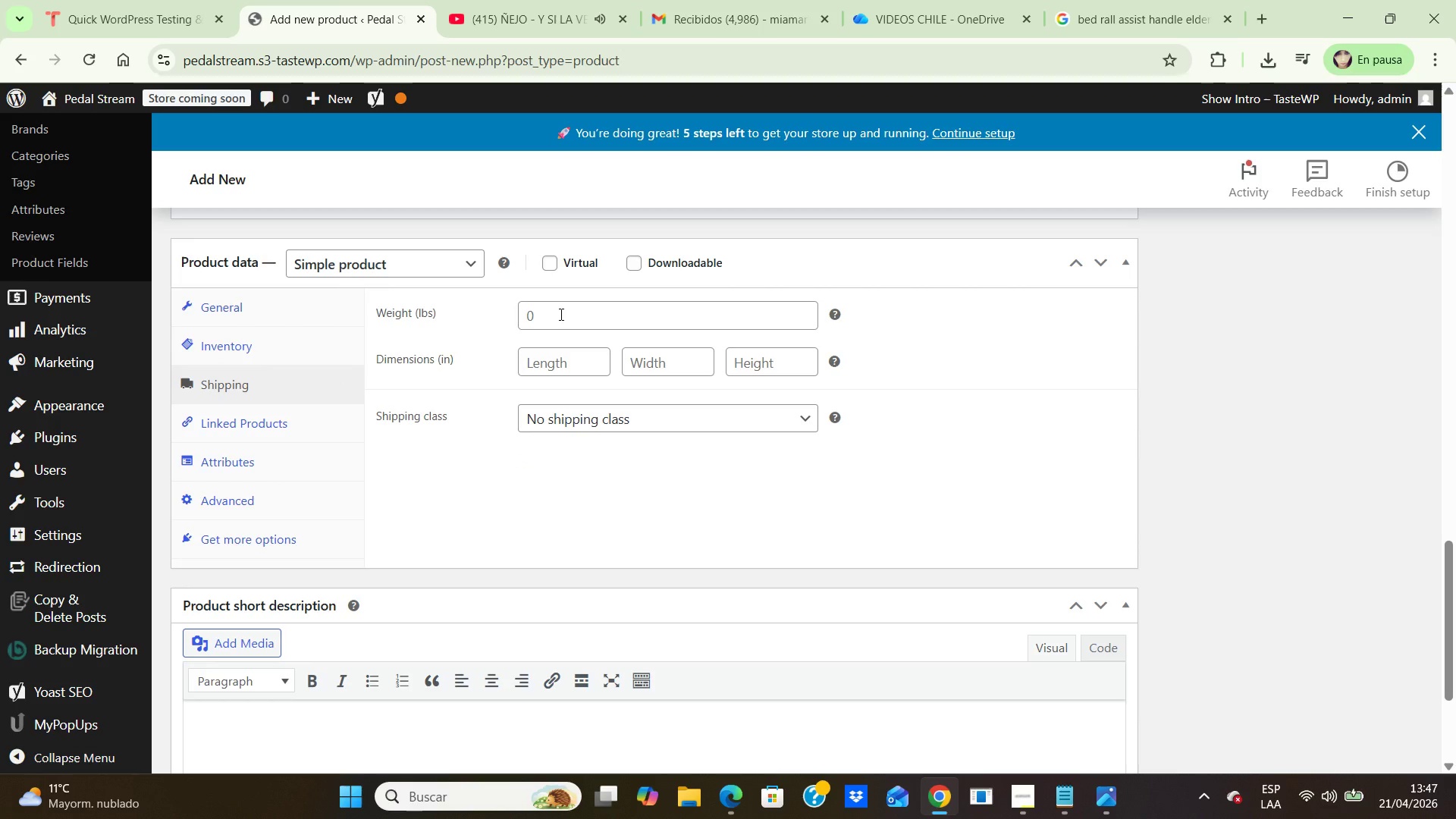 
left_click([560, 314])
 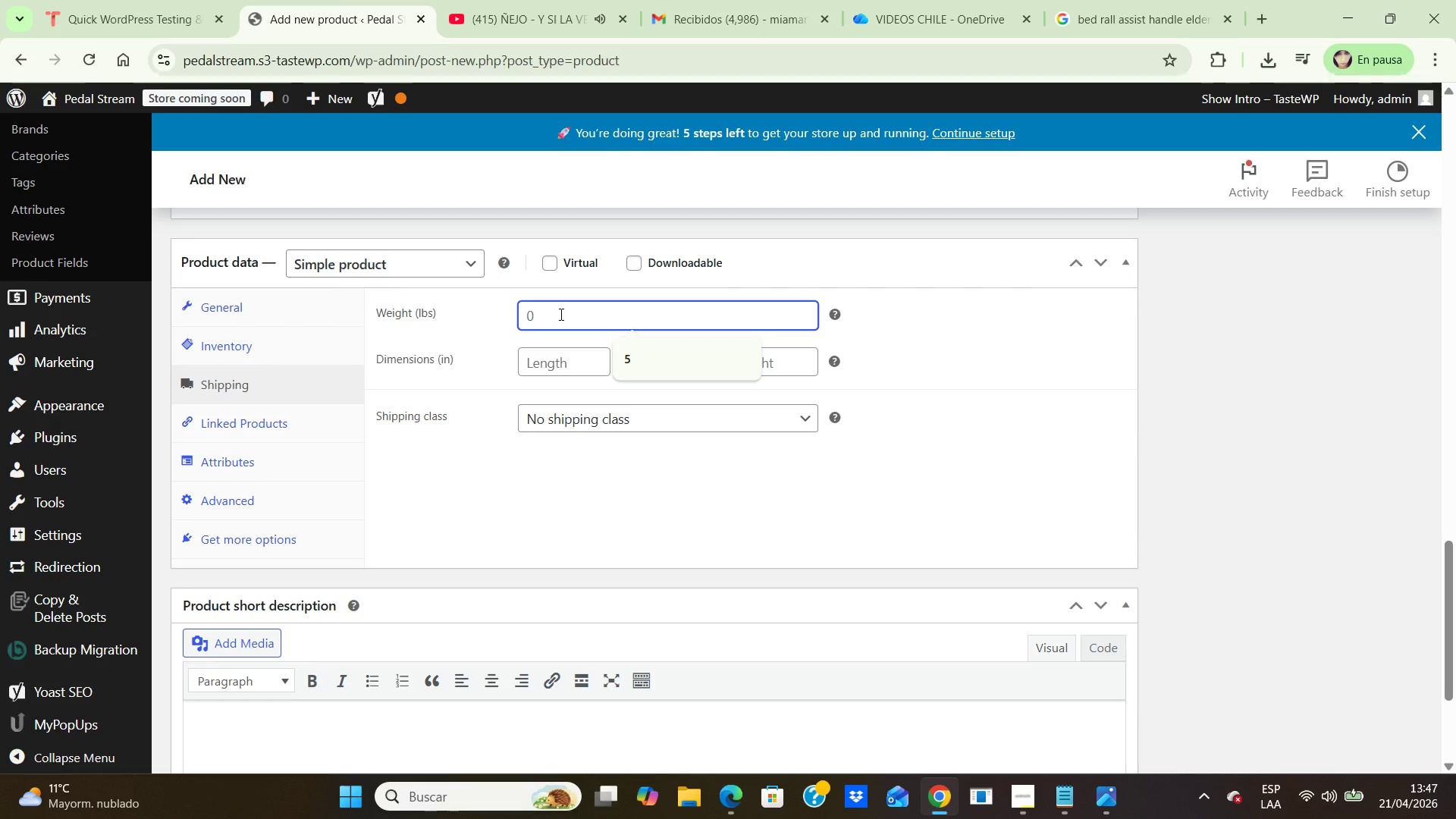 
key(2)
 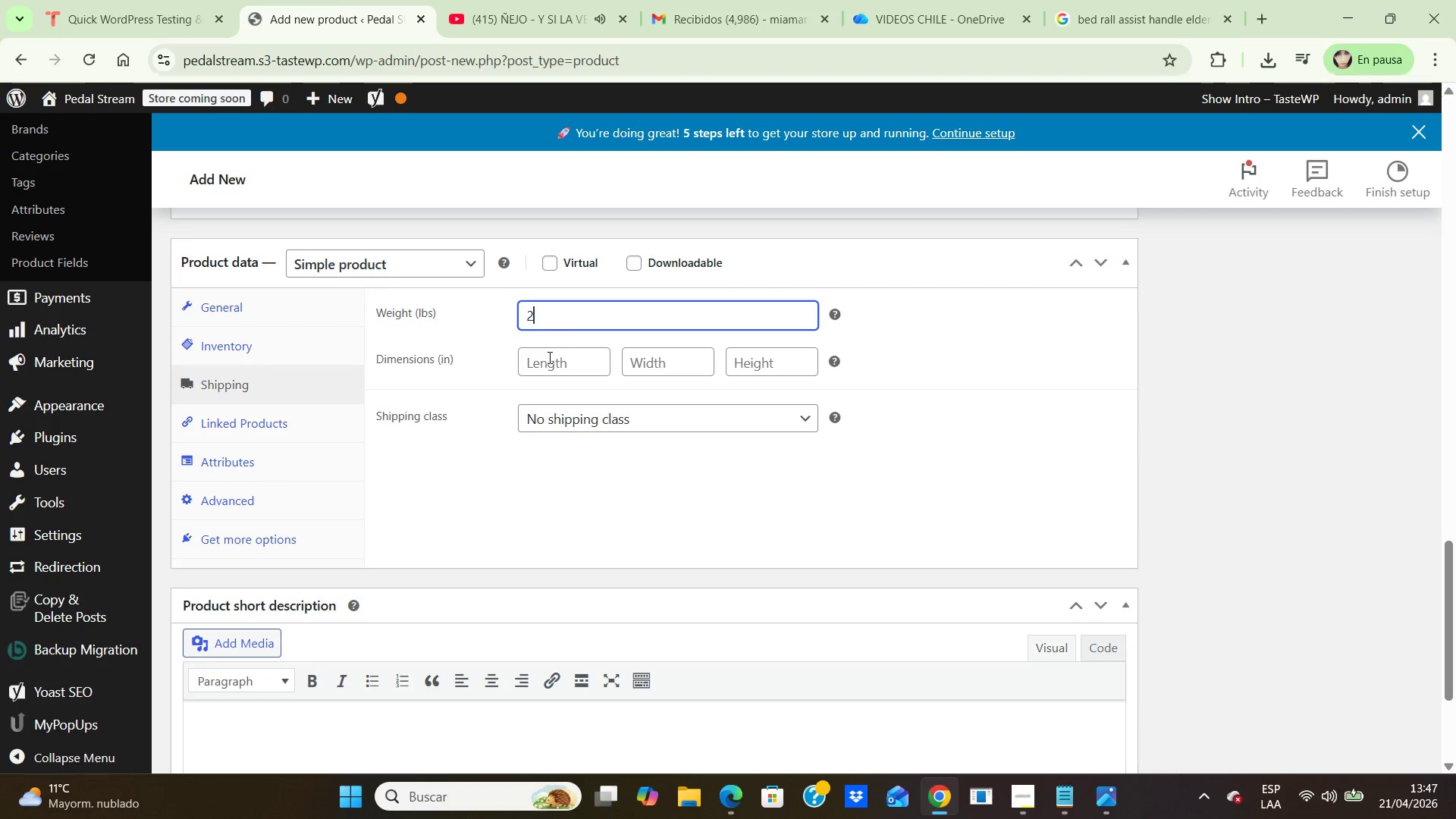 
left_click([548, 357])
 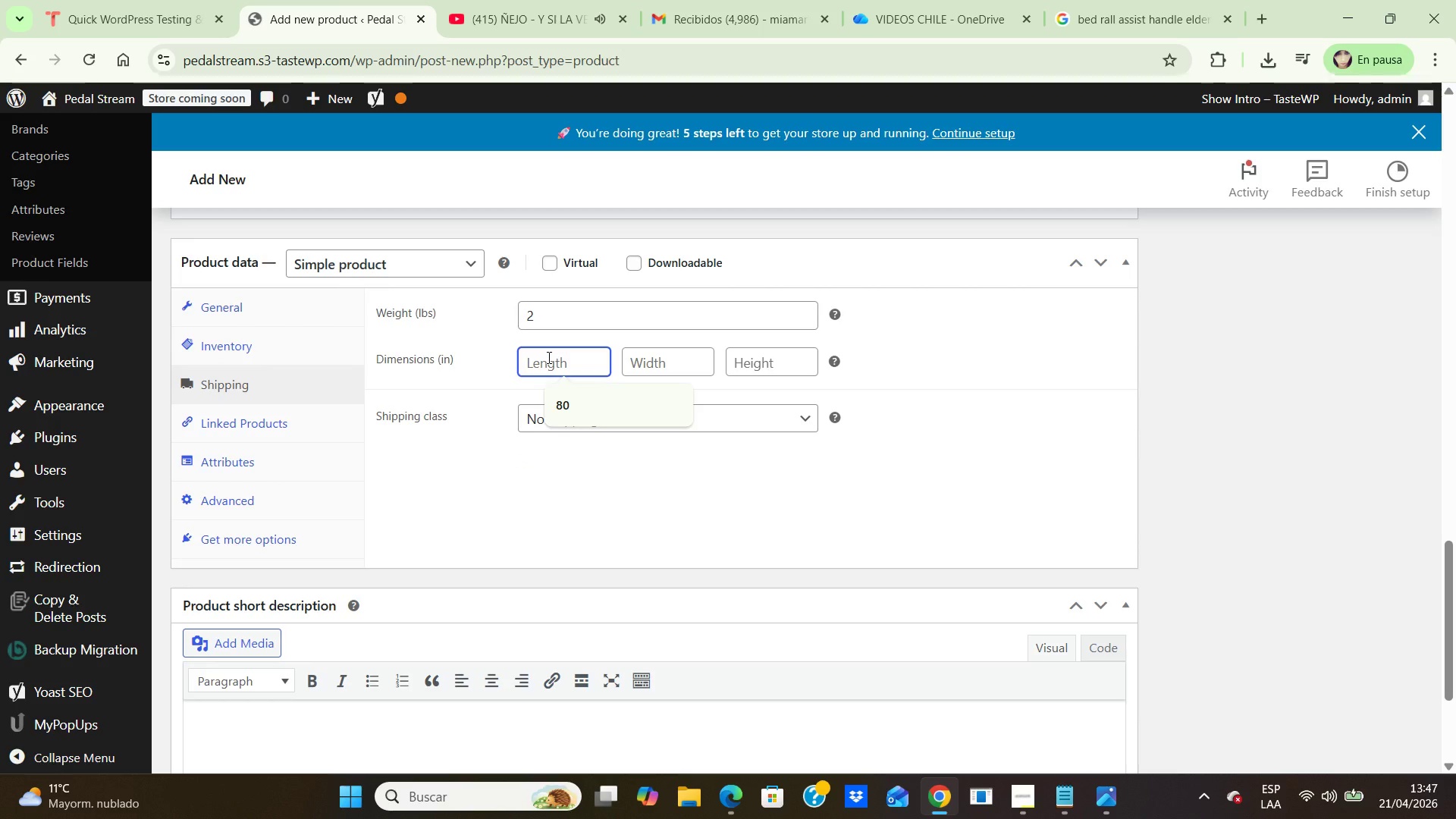 
type(20)
 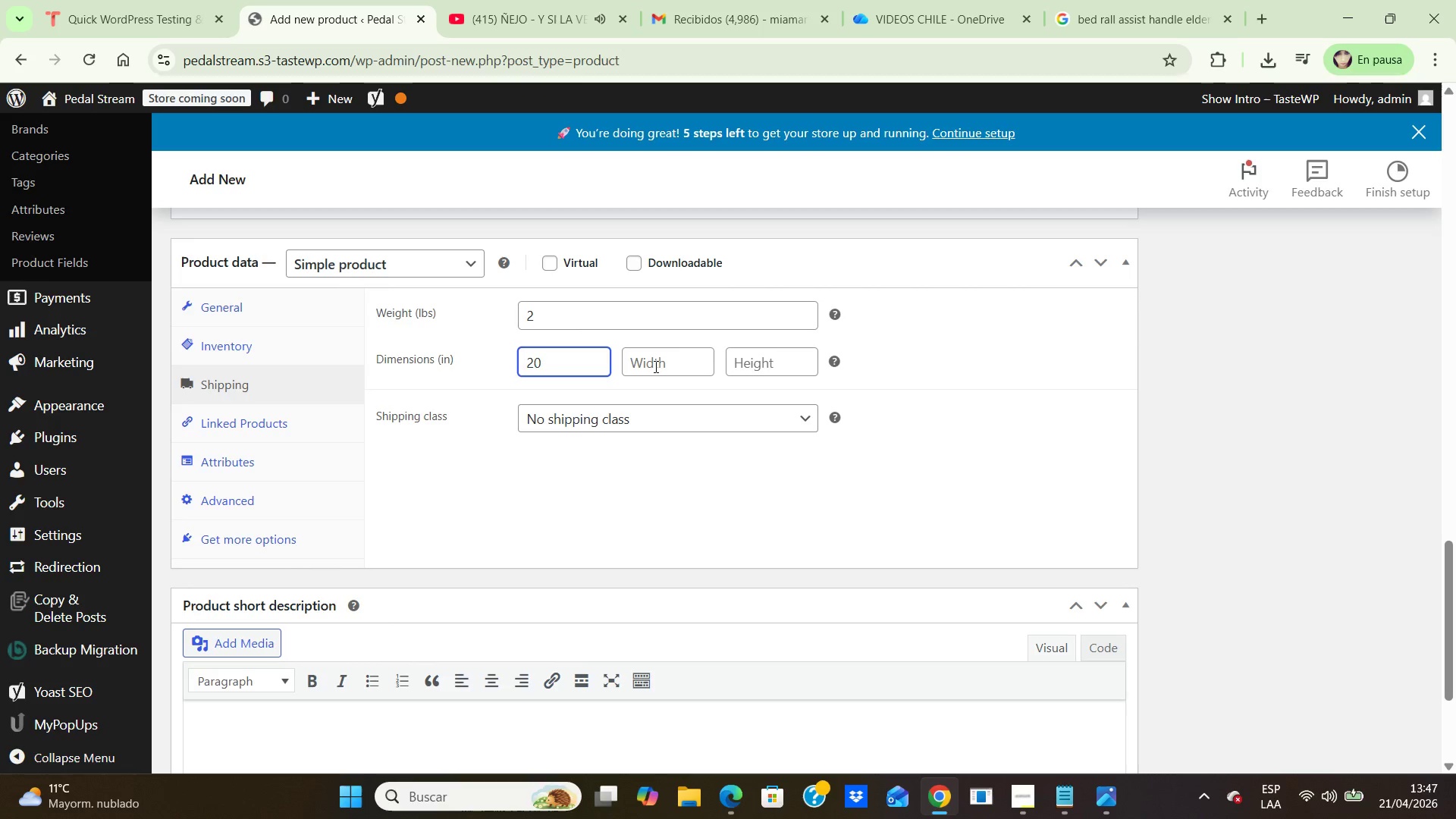 
left_click([654, 366])
 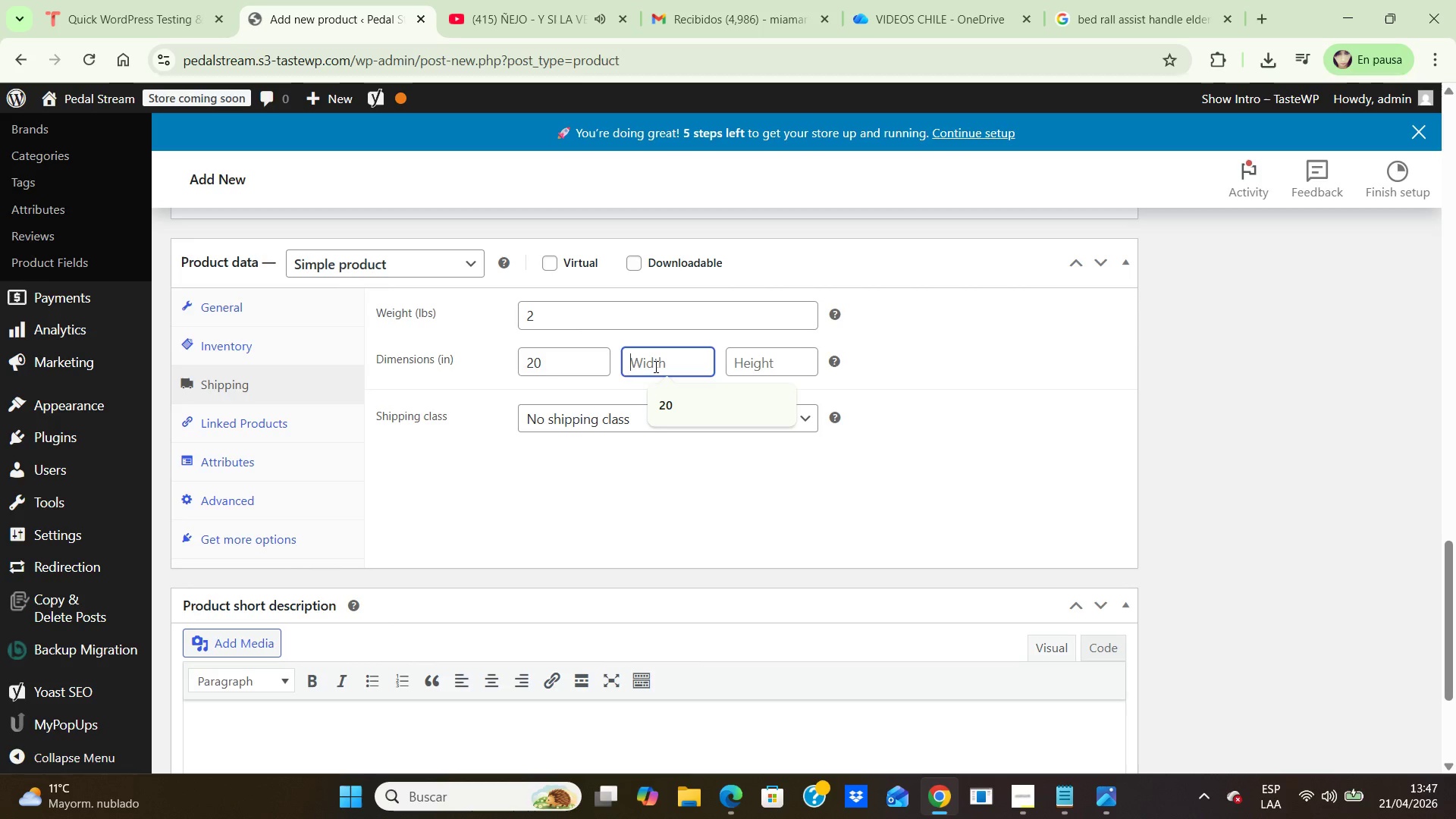 
type(10)
 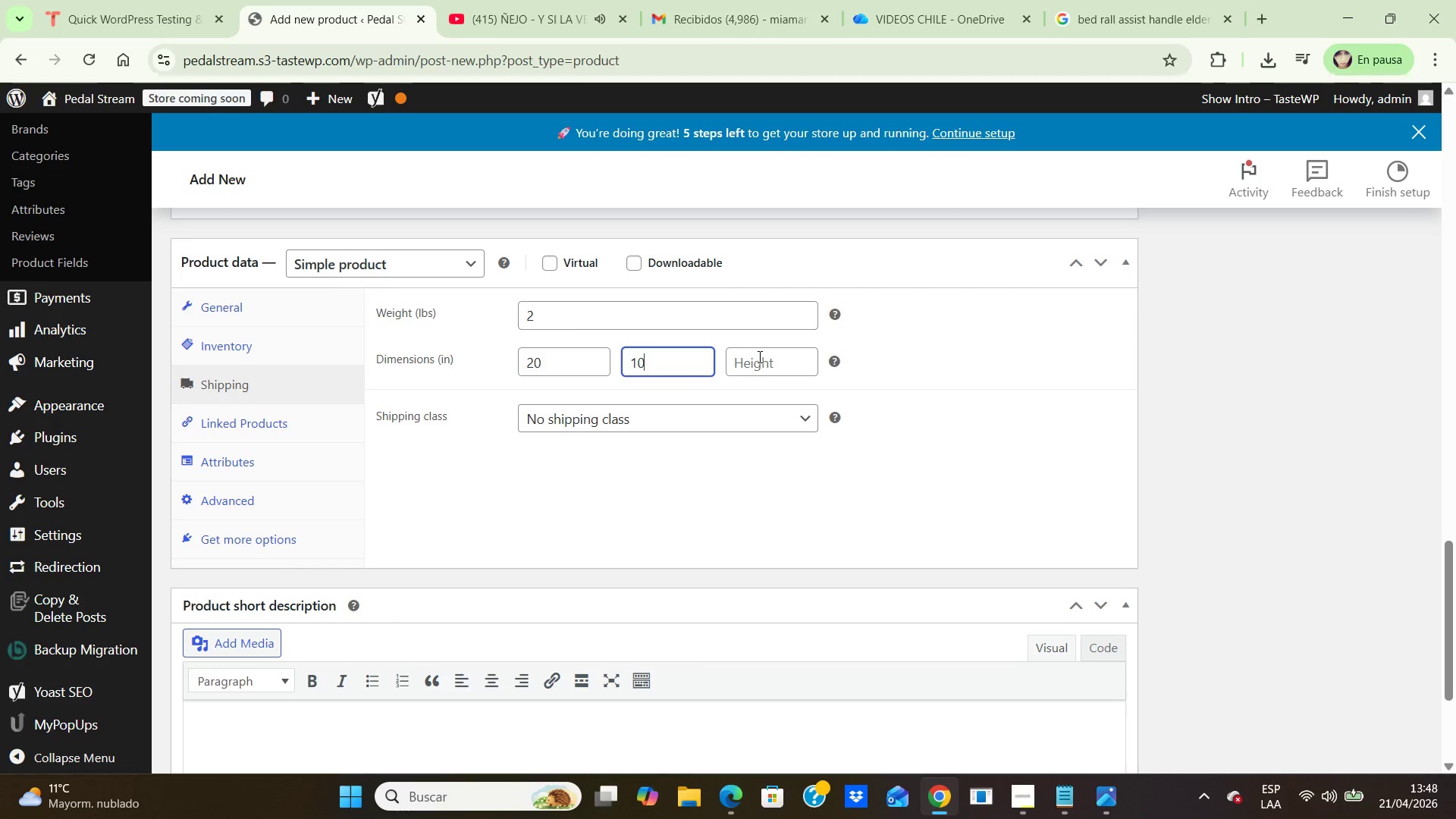 
left_click([758, 356])
 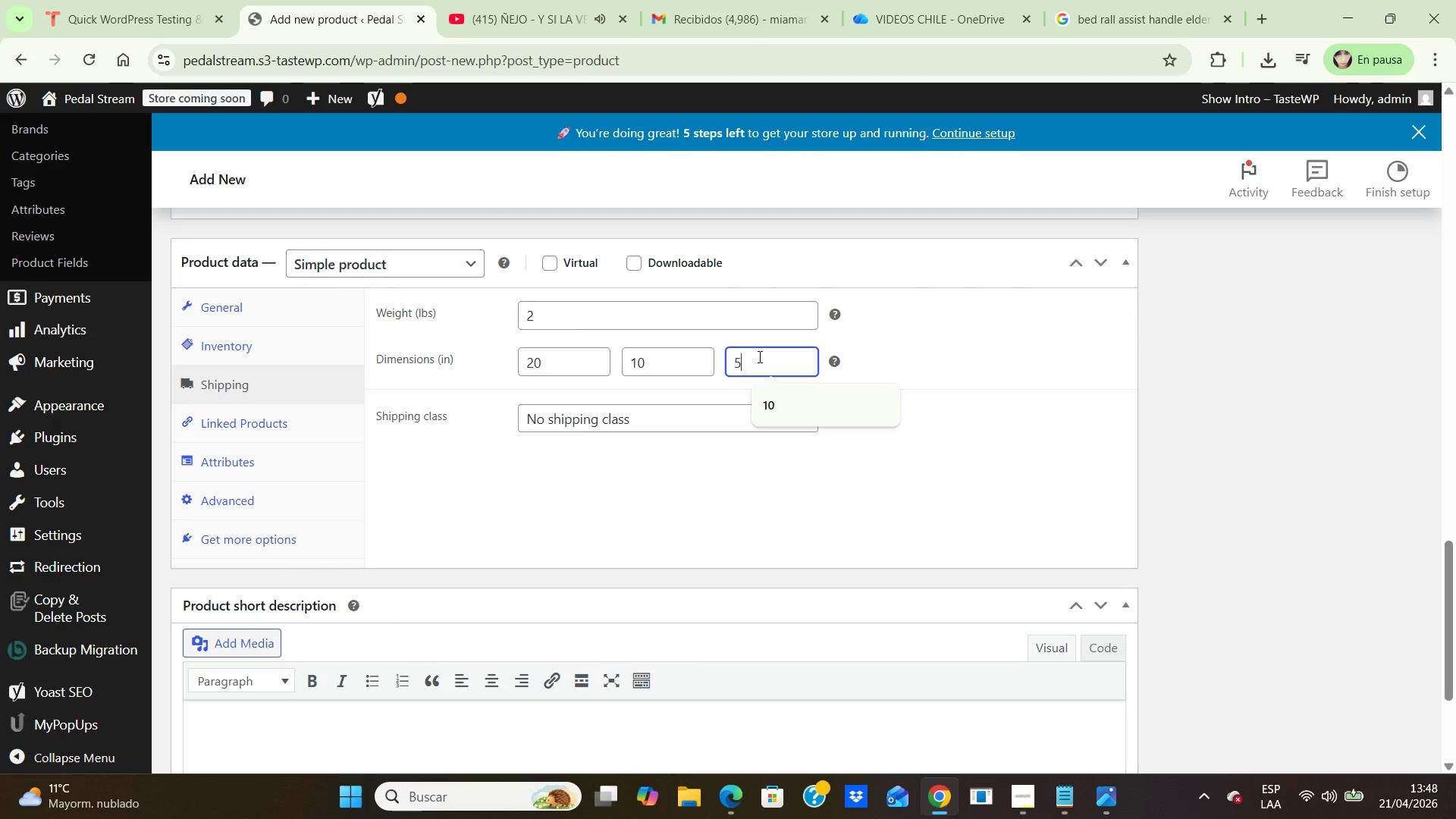 
key(5)
 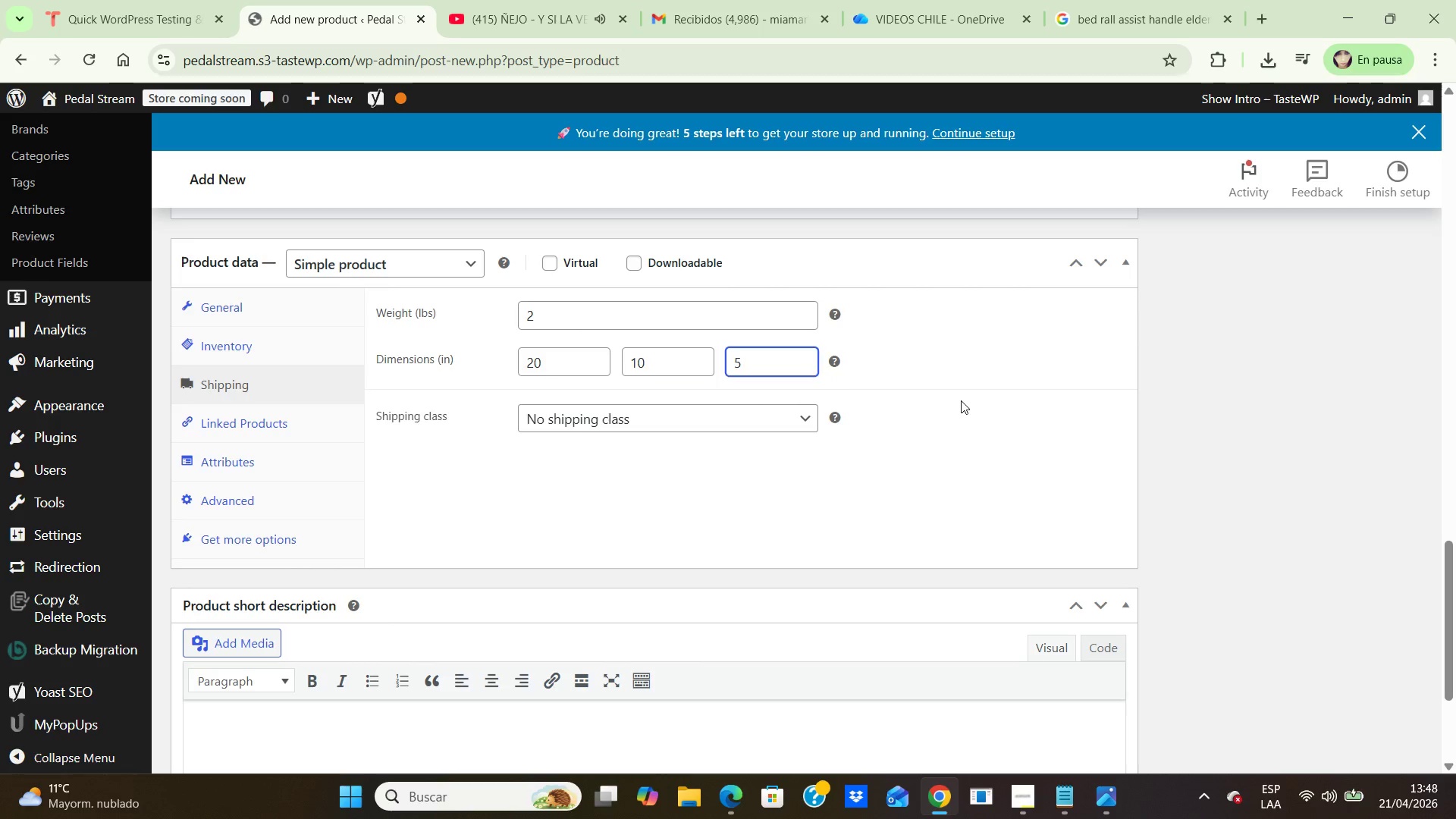 
left_click([961, 400])
 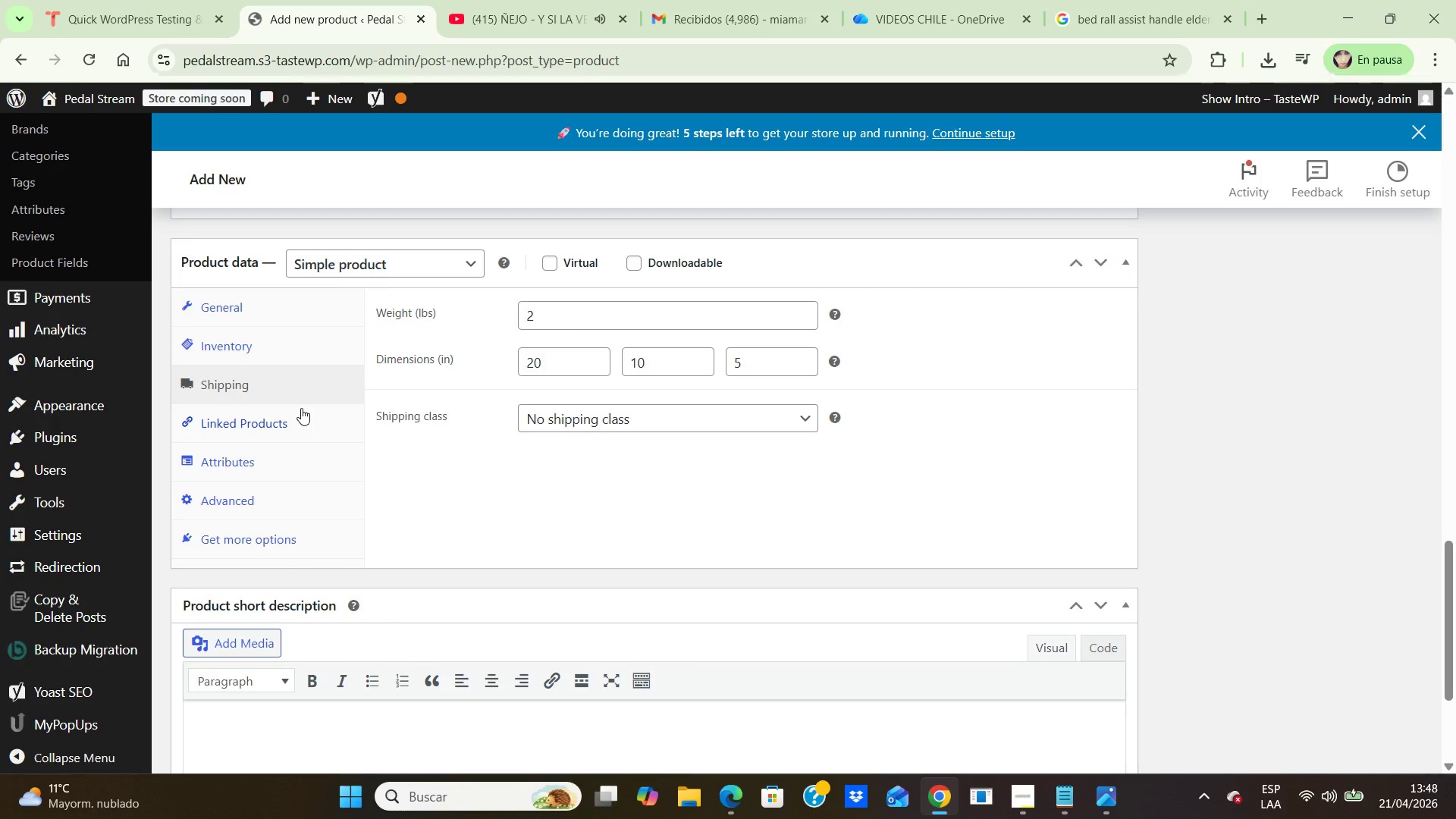 
left_click([263, 424])
 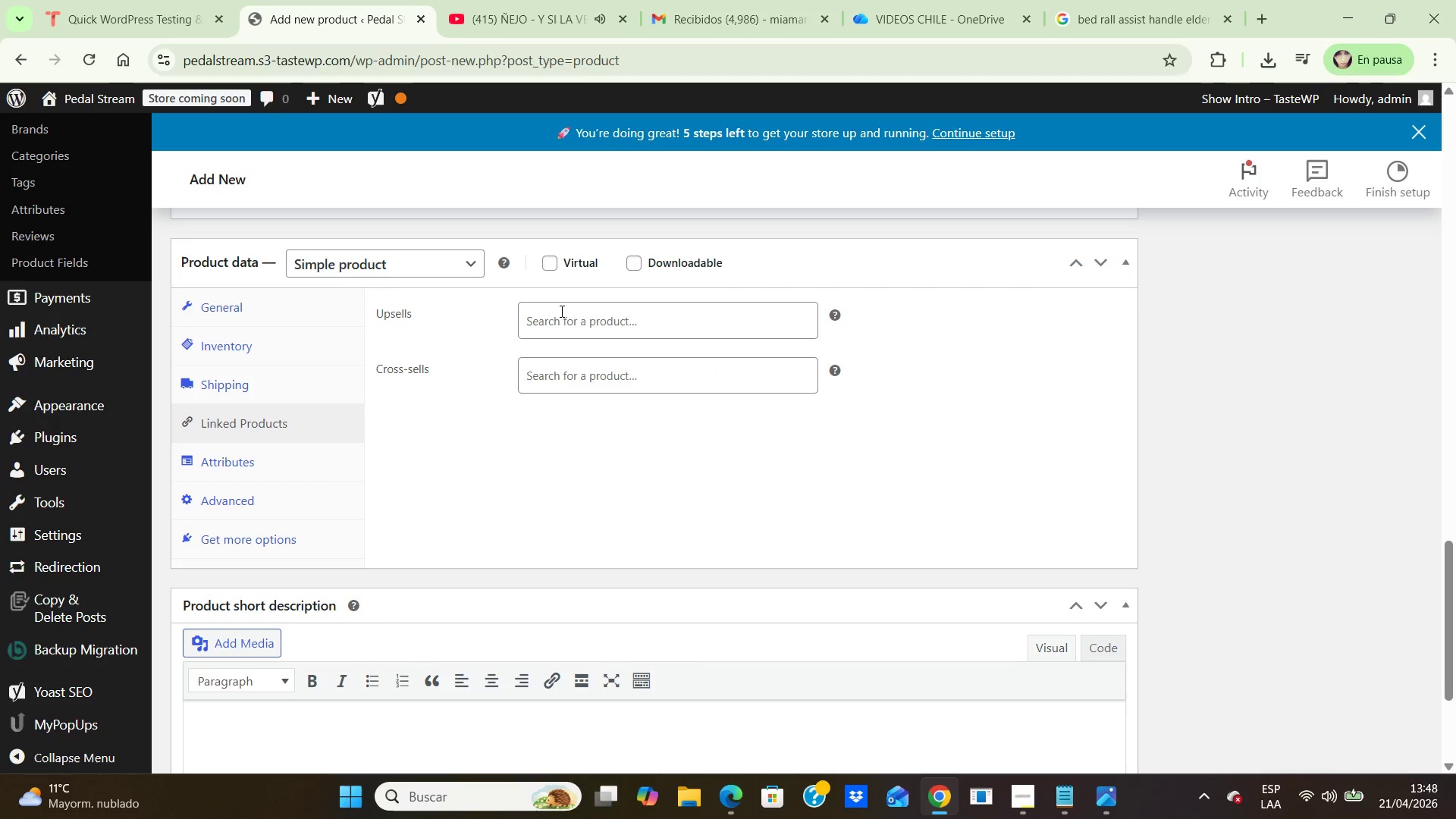 
left_click([554, 320])
 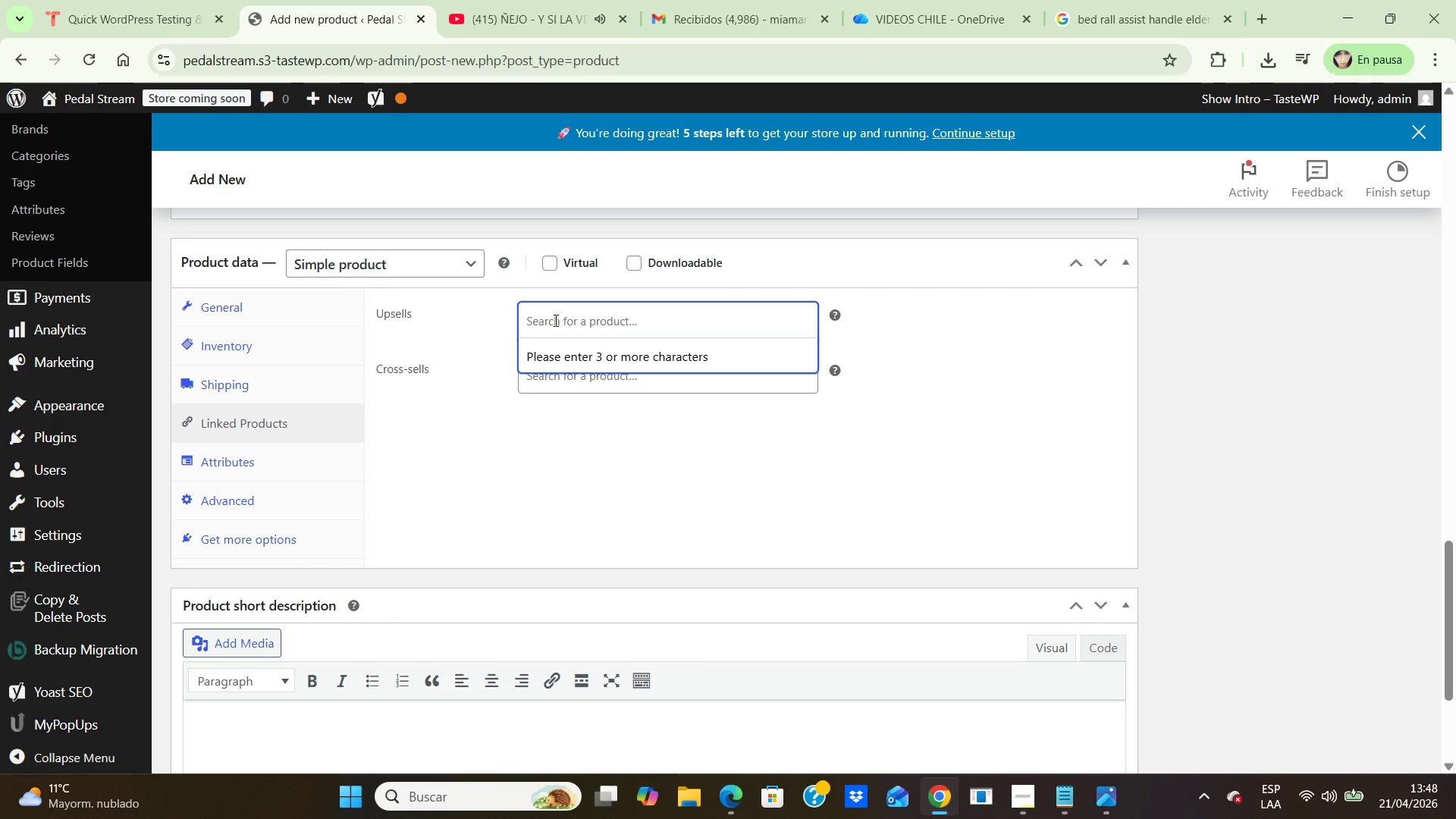 
type(Stair)
 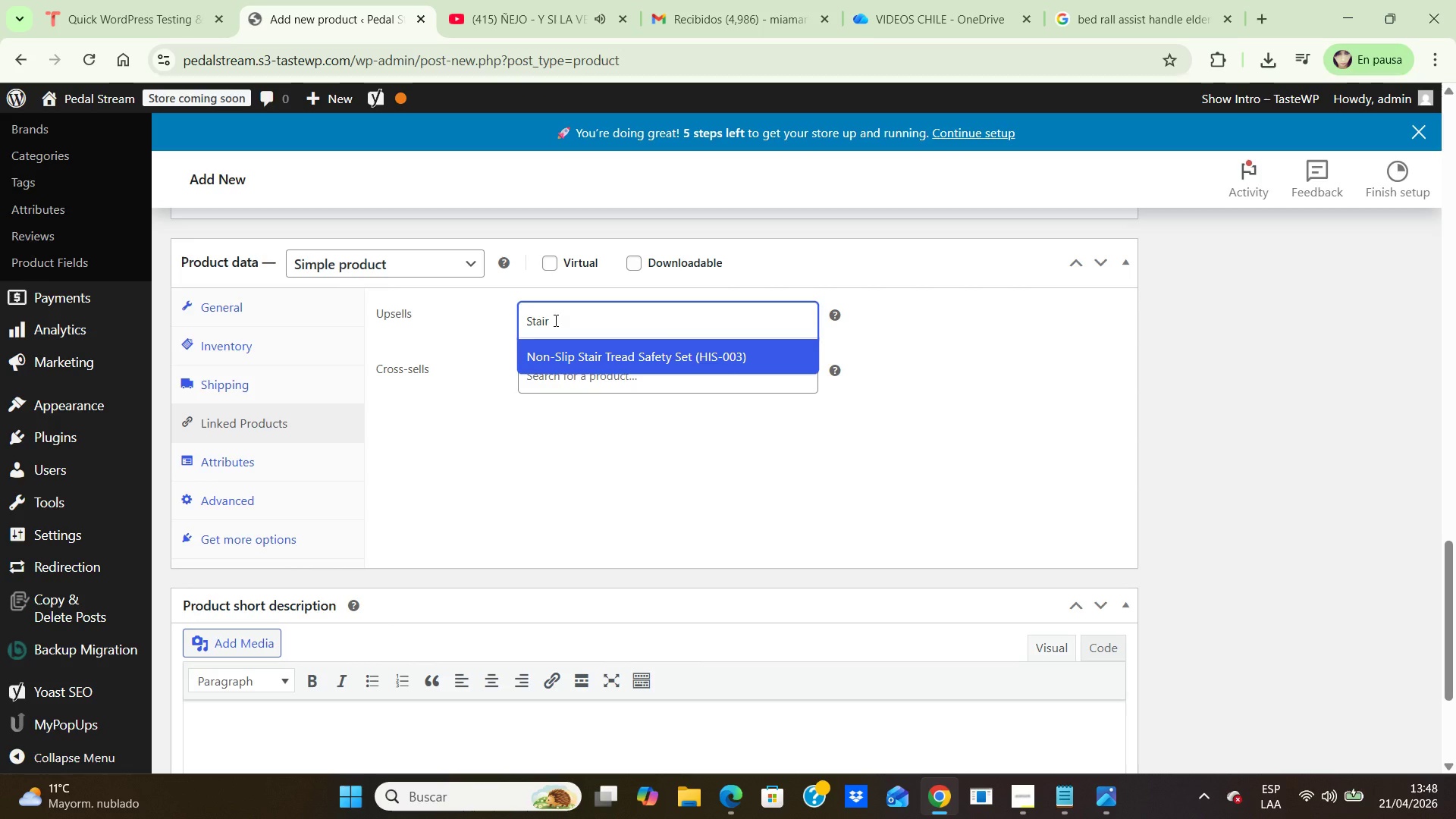 
wait(6.3)
 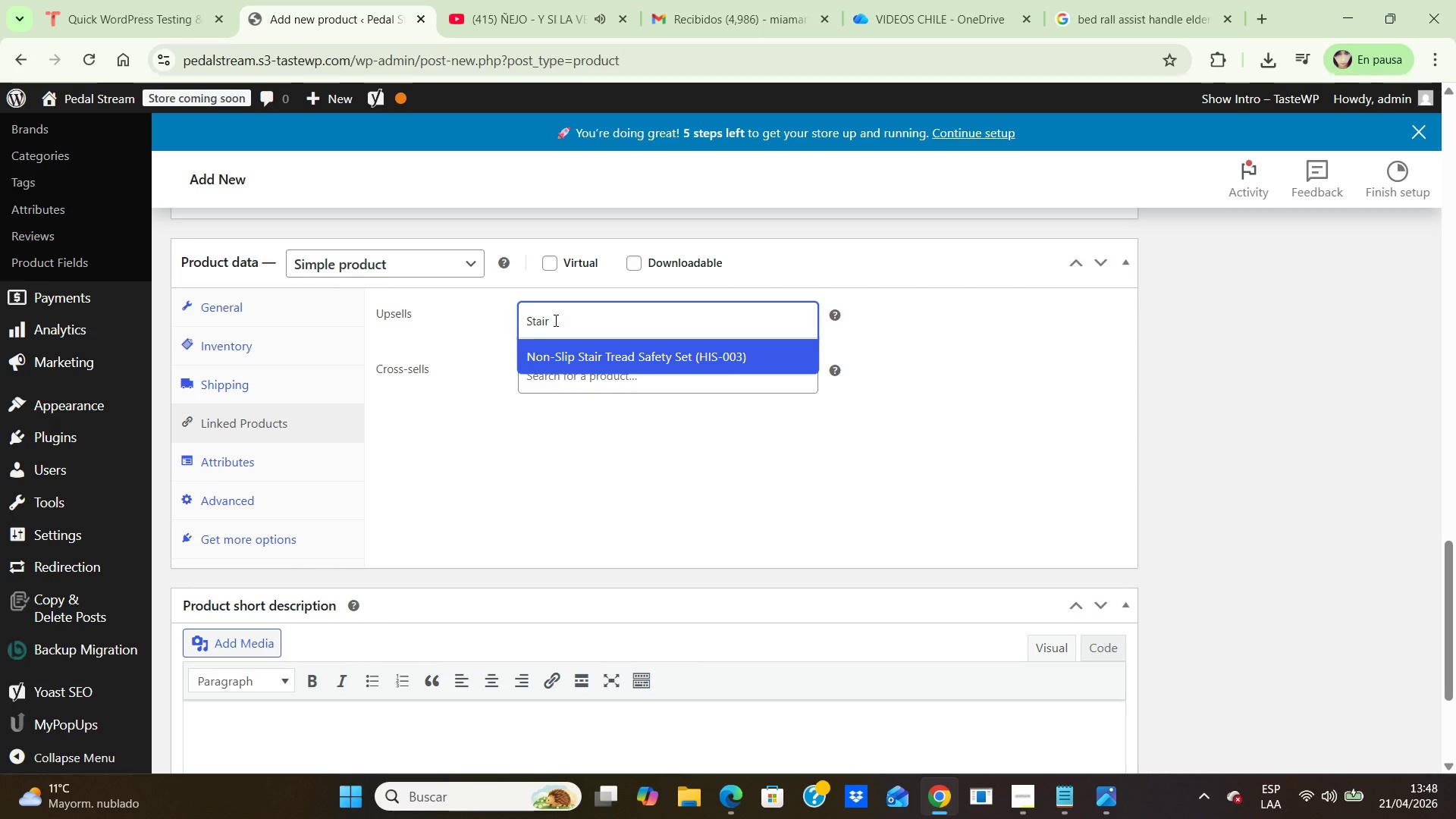 
left_click([593, 358])
 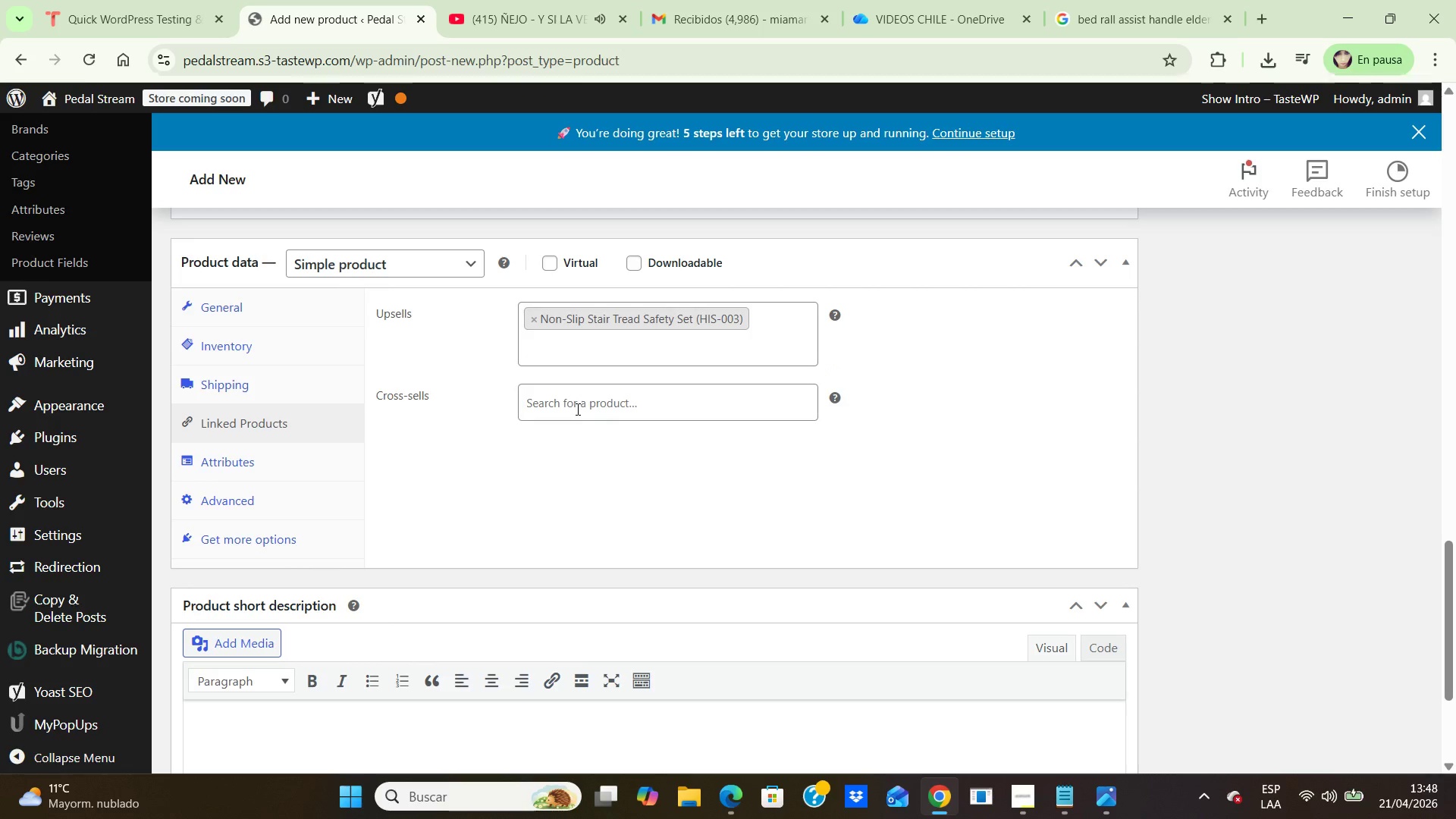 
left_click([576, 409])
 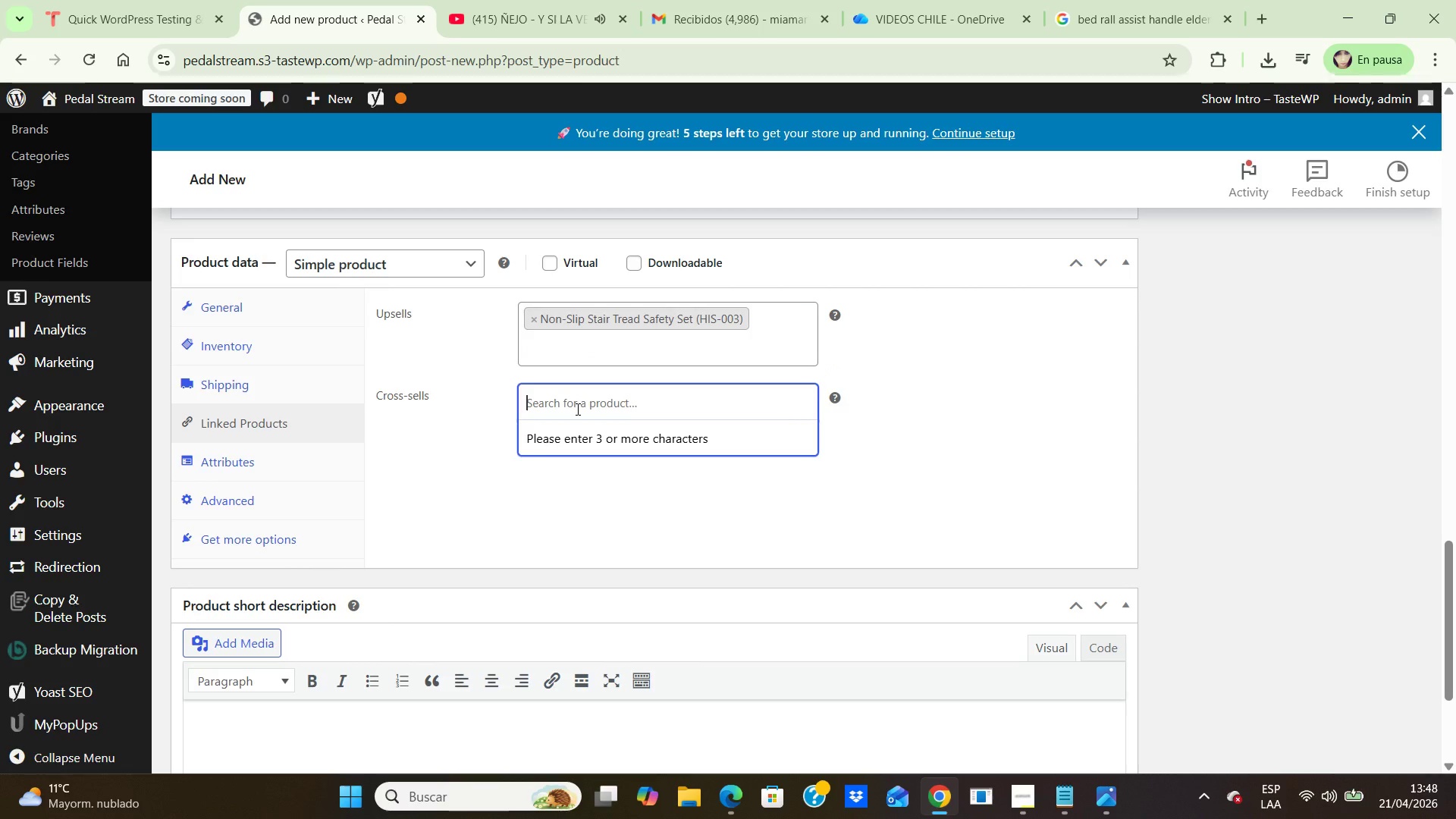 
type(Grab)
 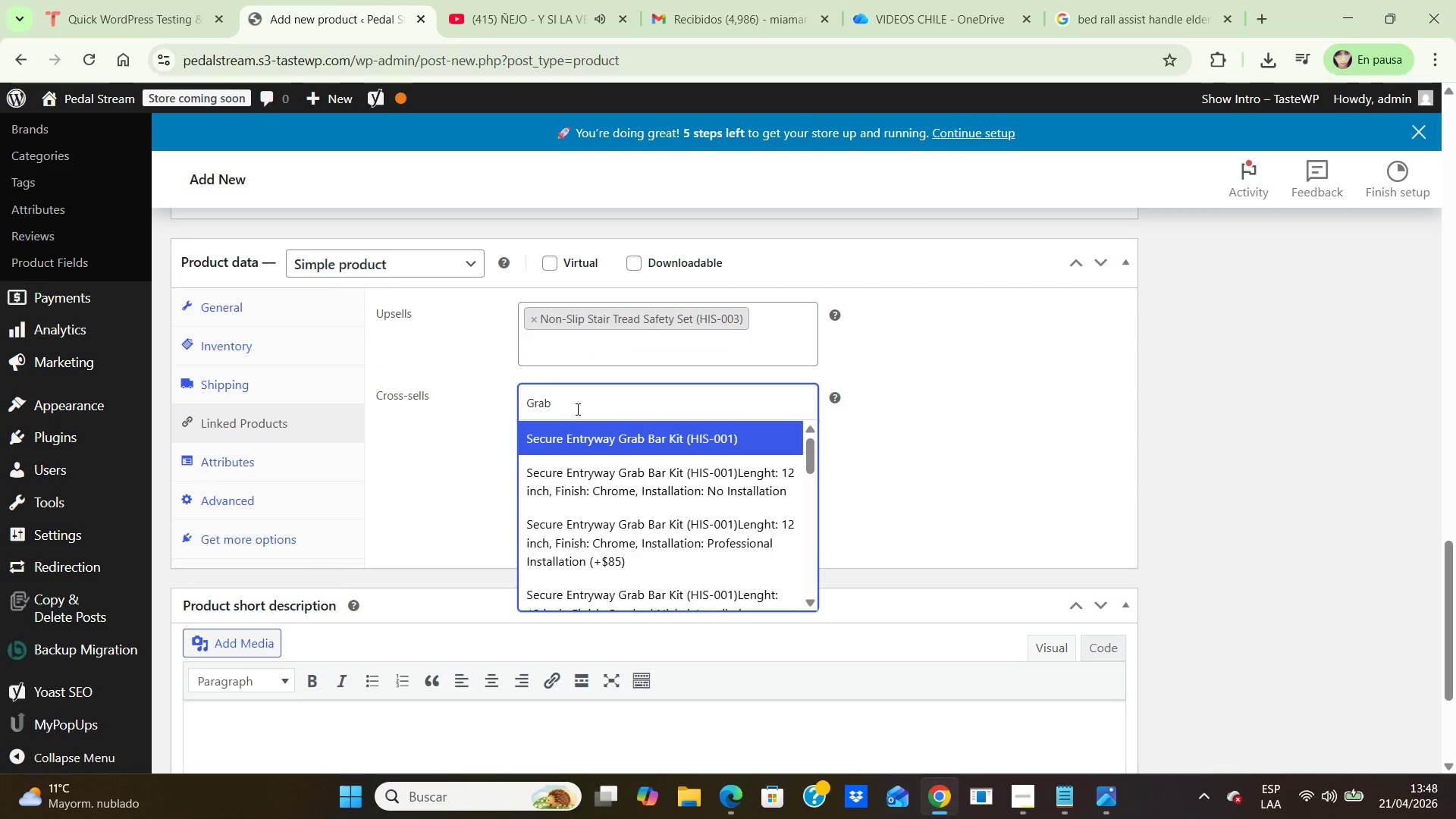 
left_click([580, 438])
 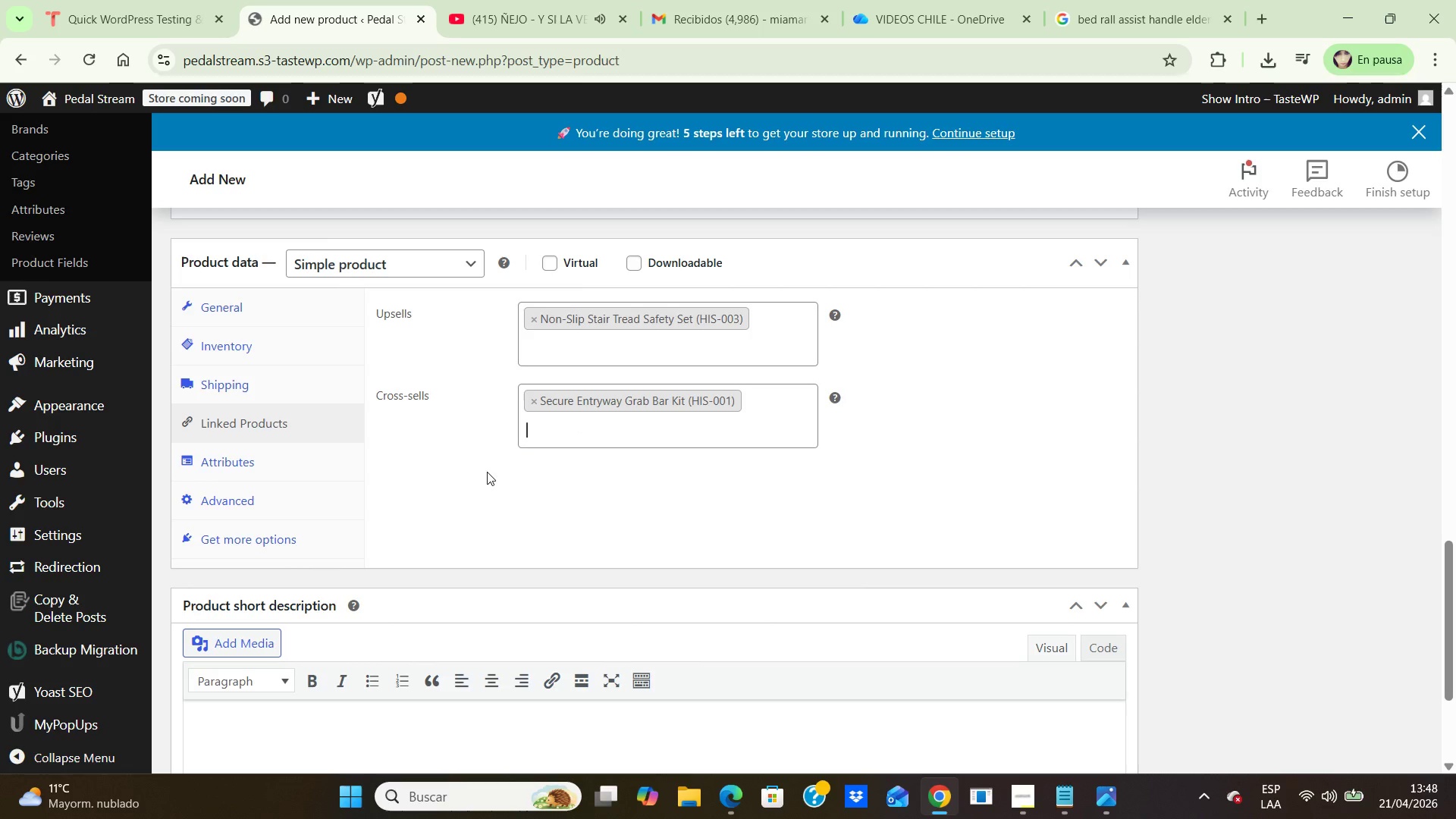 
left_click([486, 472])
 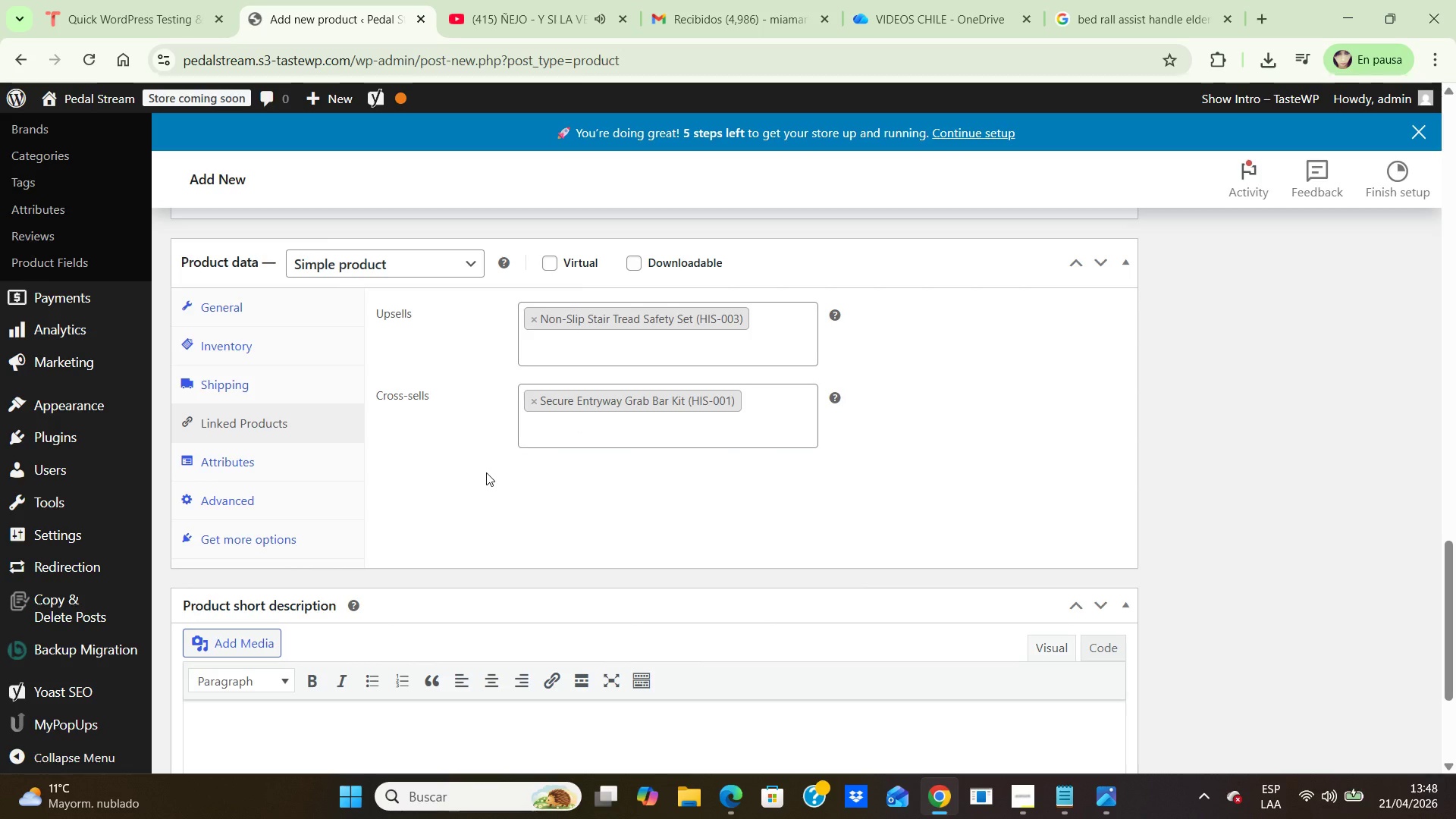 
wait(8.83)
 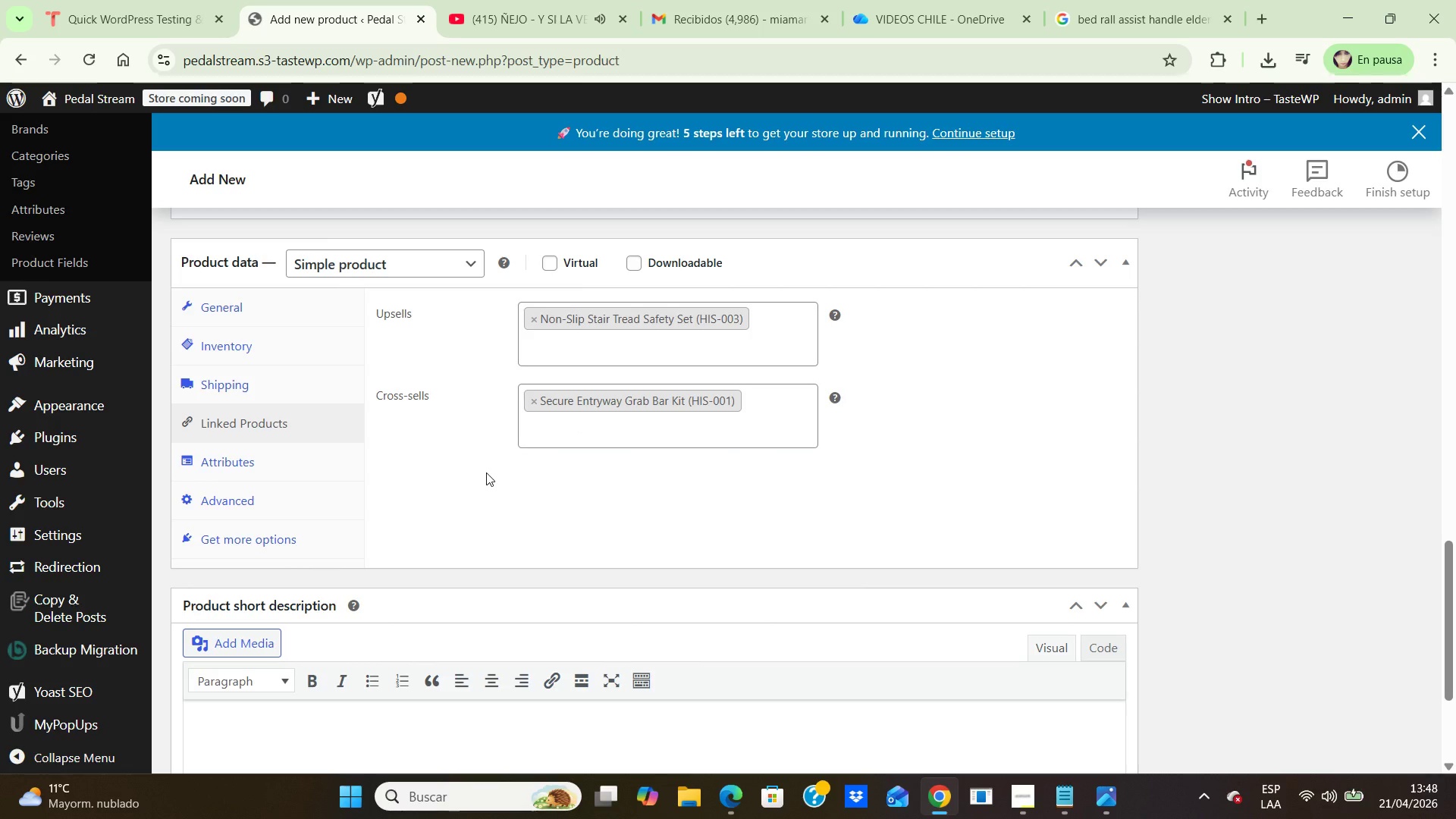 
left_click([253, 502])
 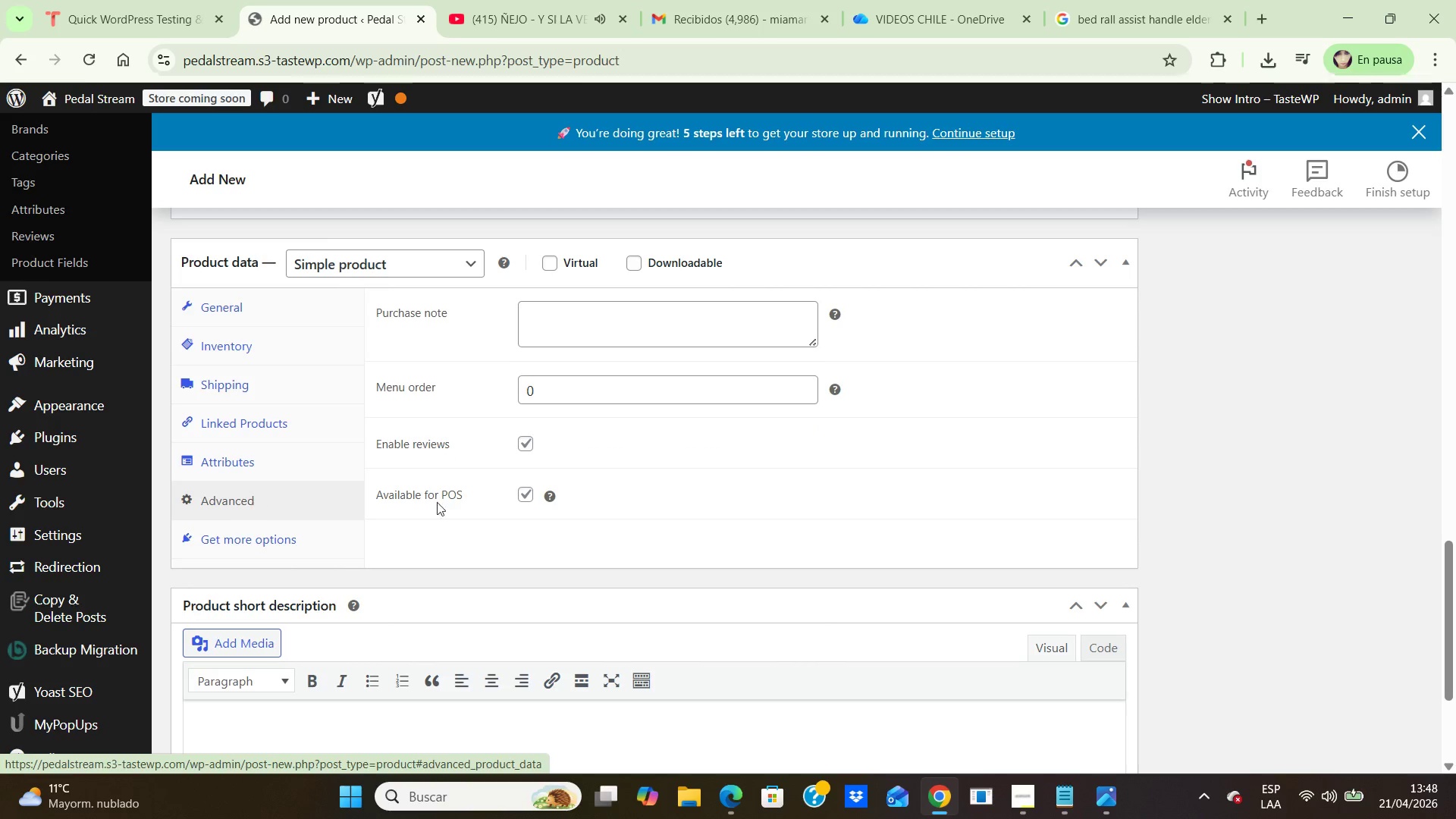 
wait(6.17)
 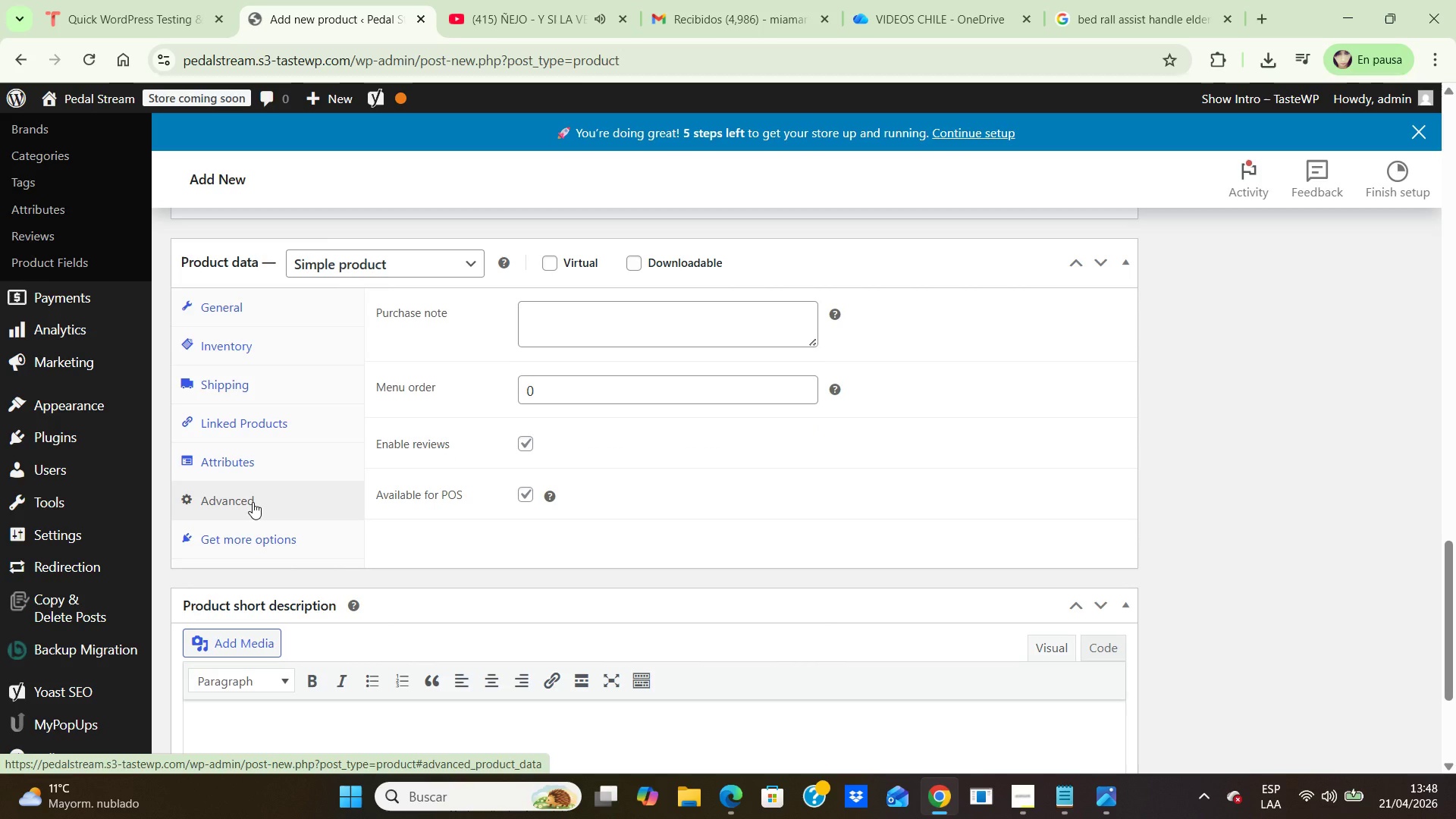 
left_click([522, 497])
 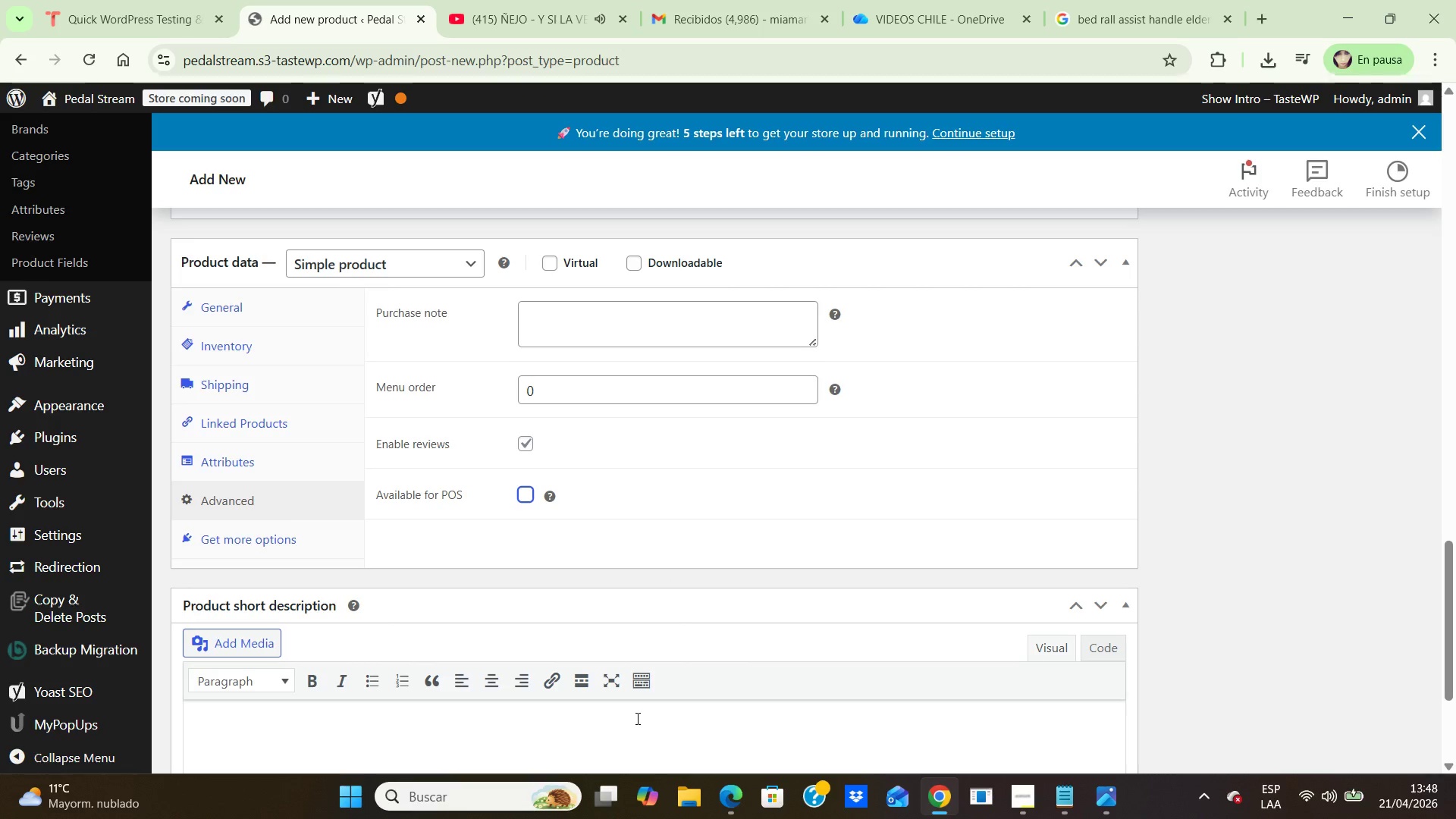 
left_click([594, 756])
 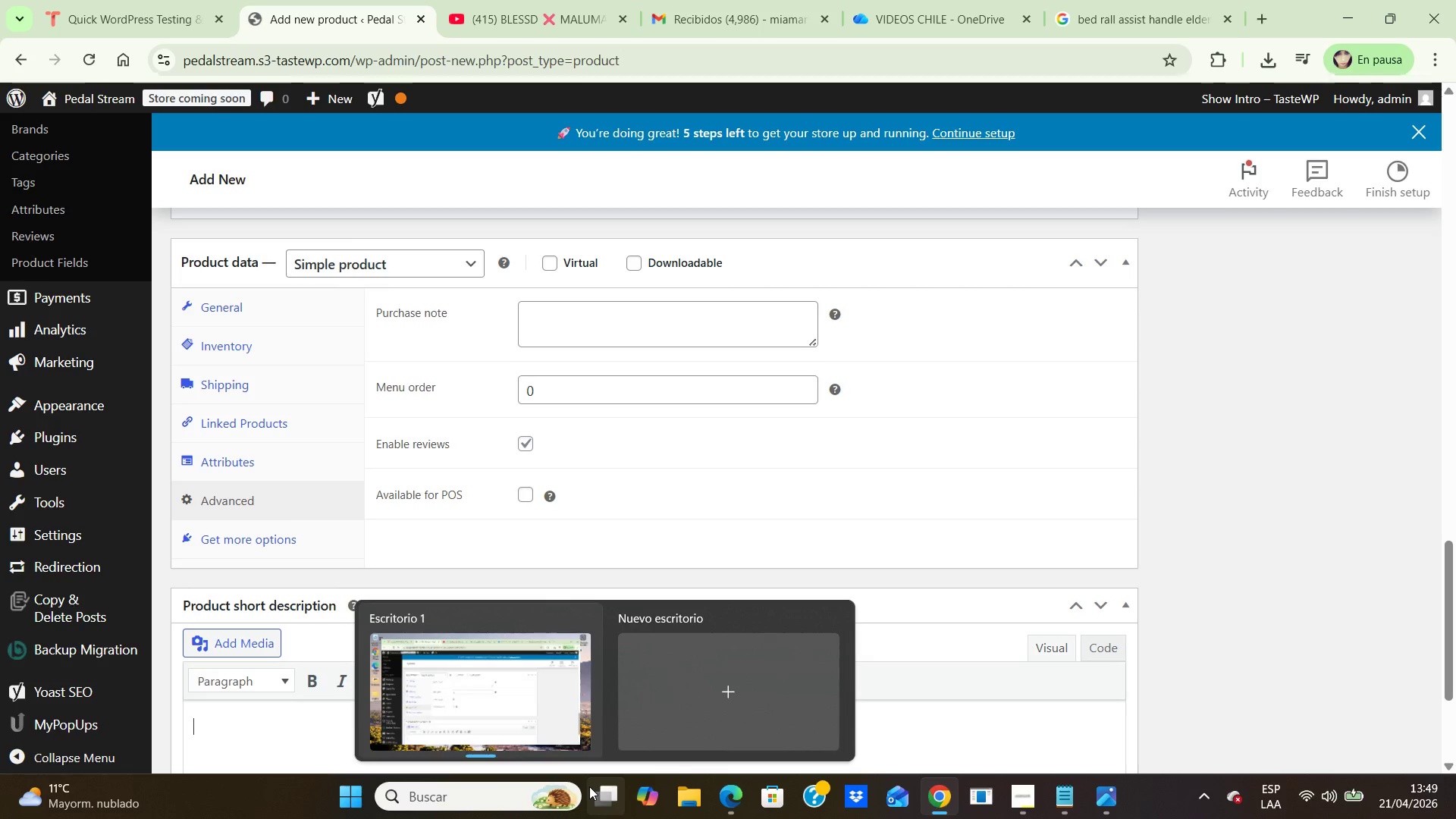 
wait(64.66)
 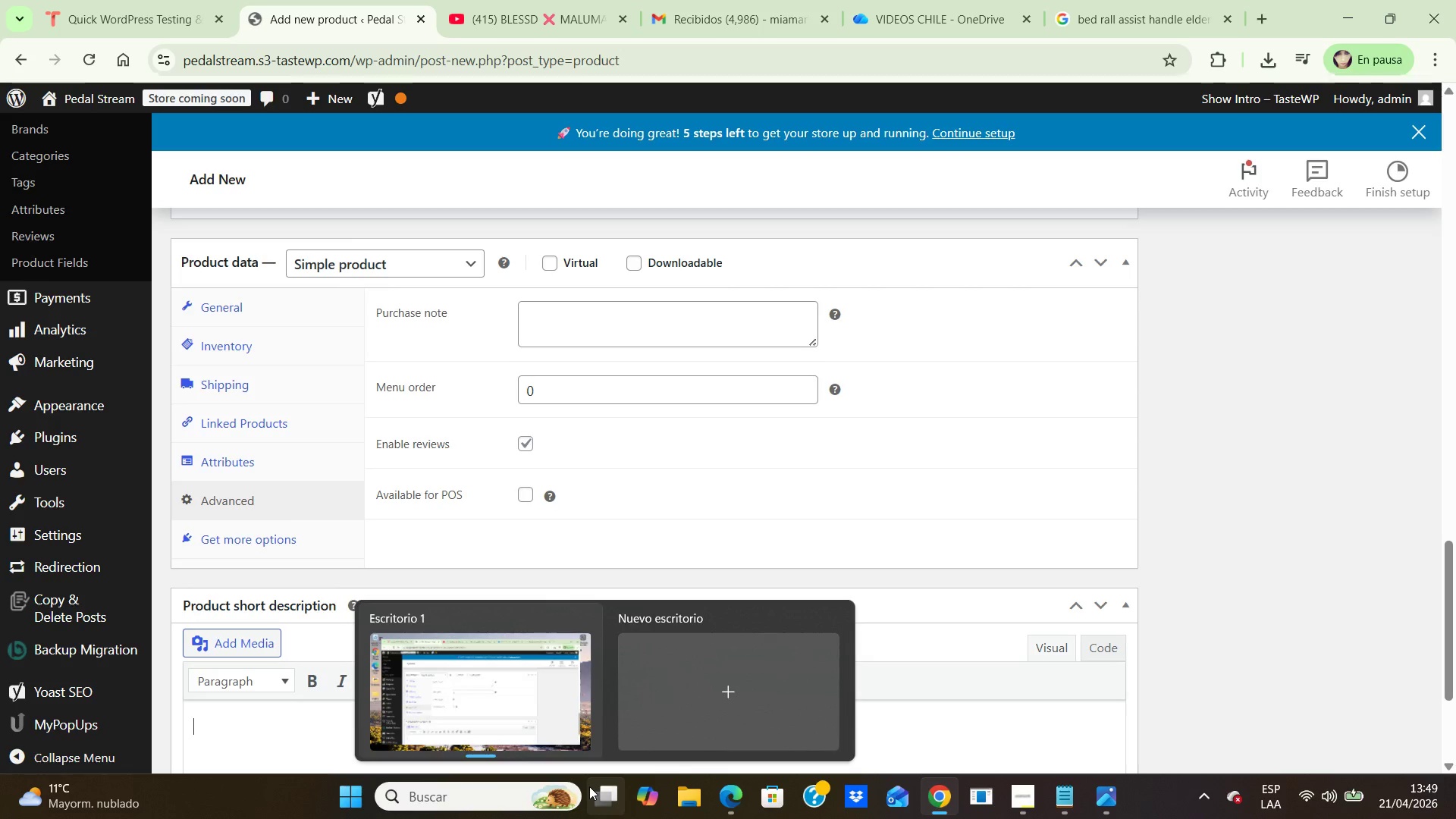 
left_click([226, 728])
 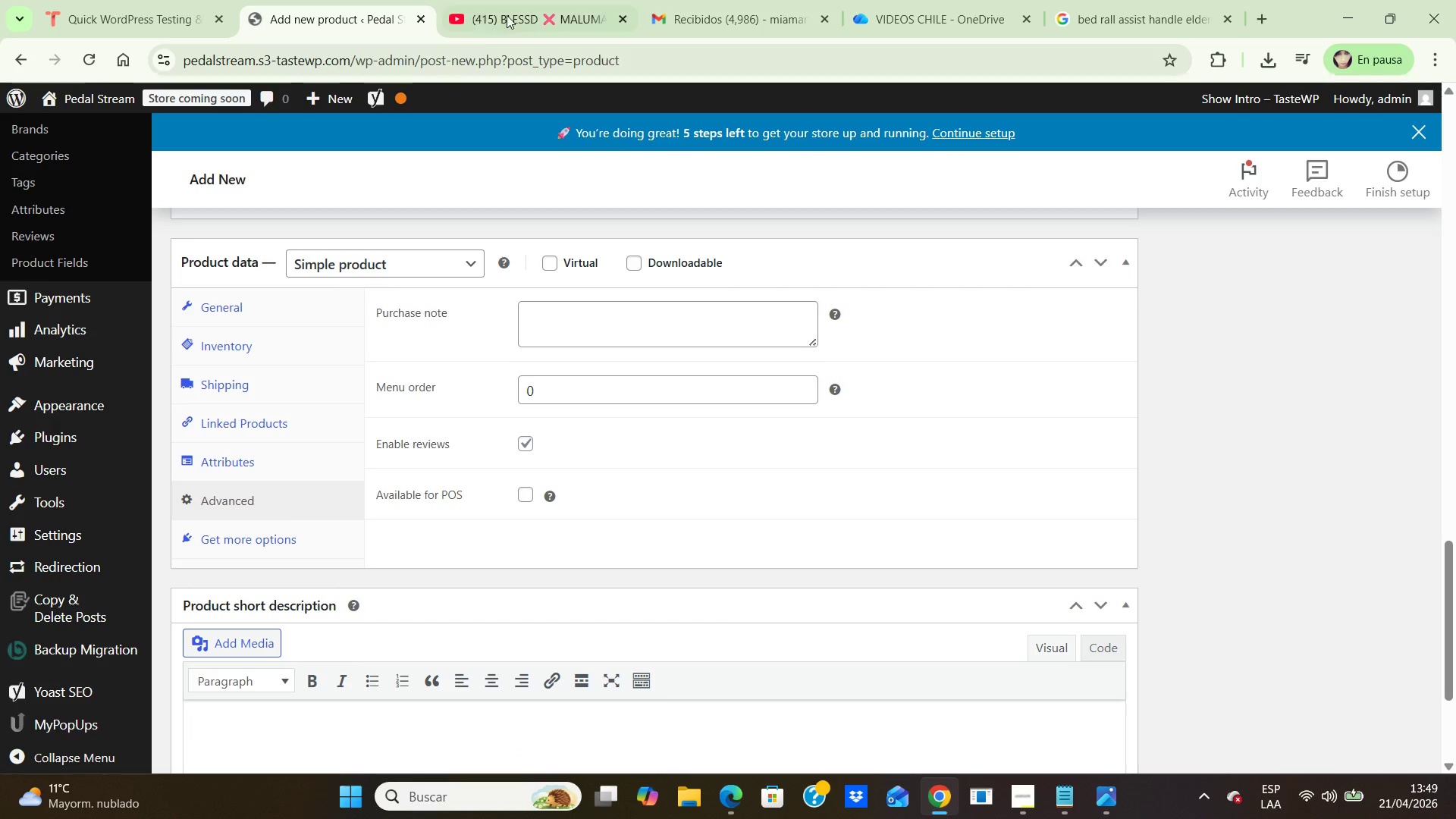 
left_click([510, 11])
 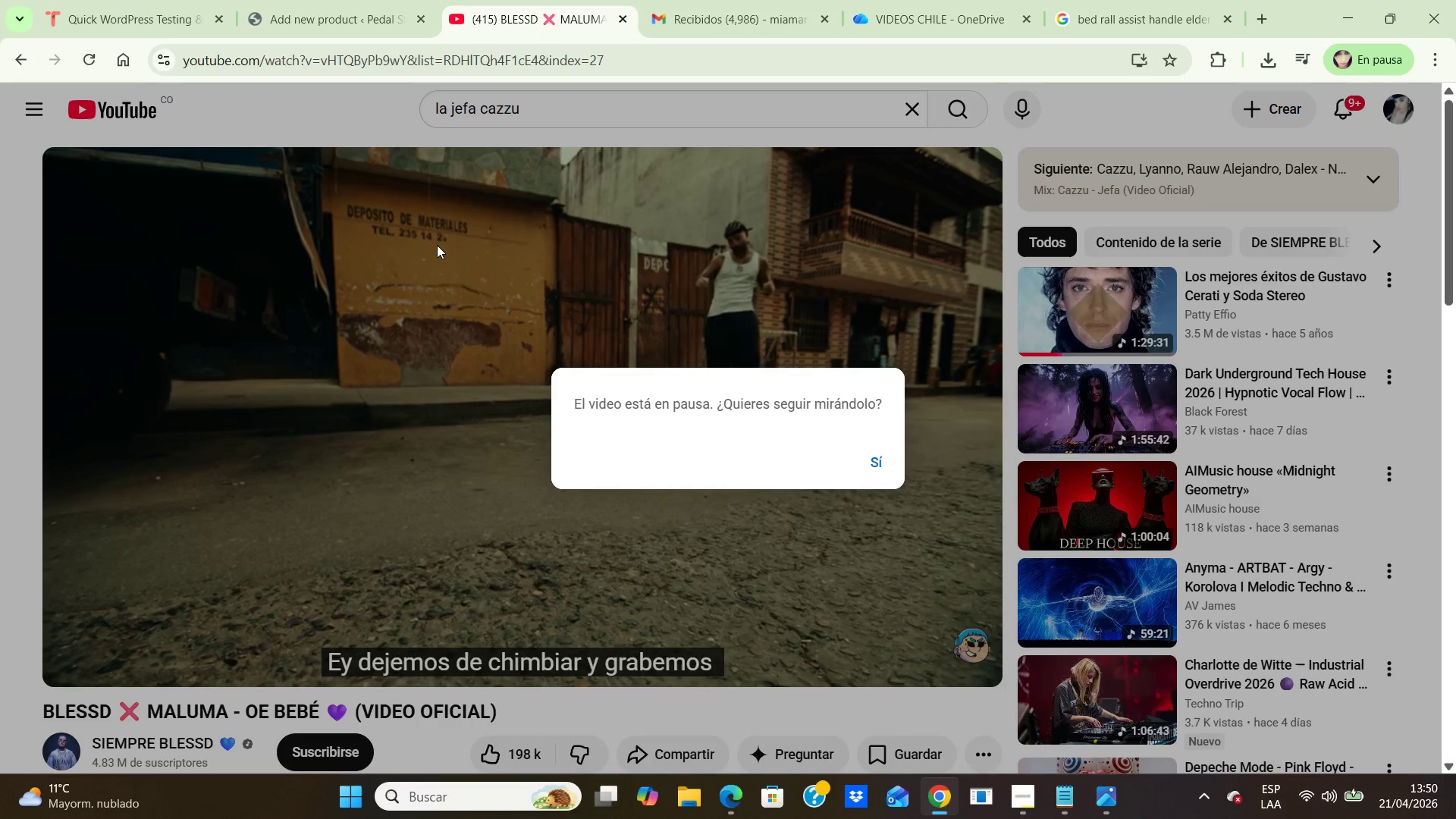 
left_click([437, 245])
 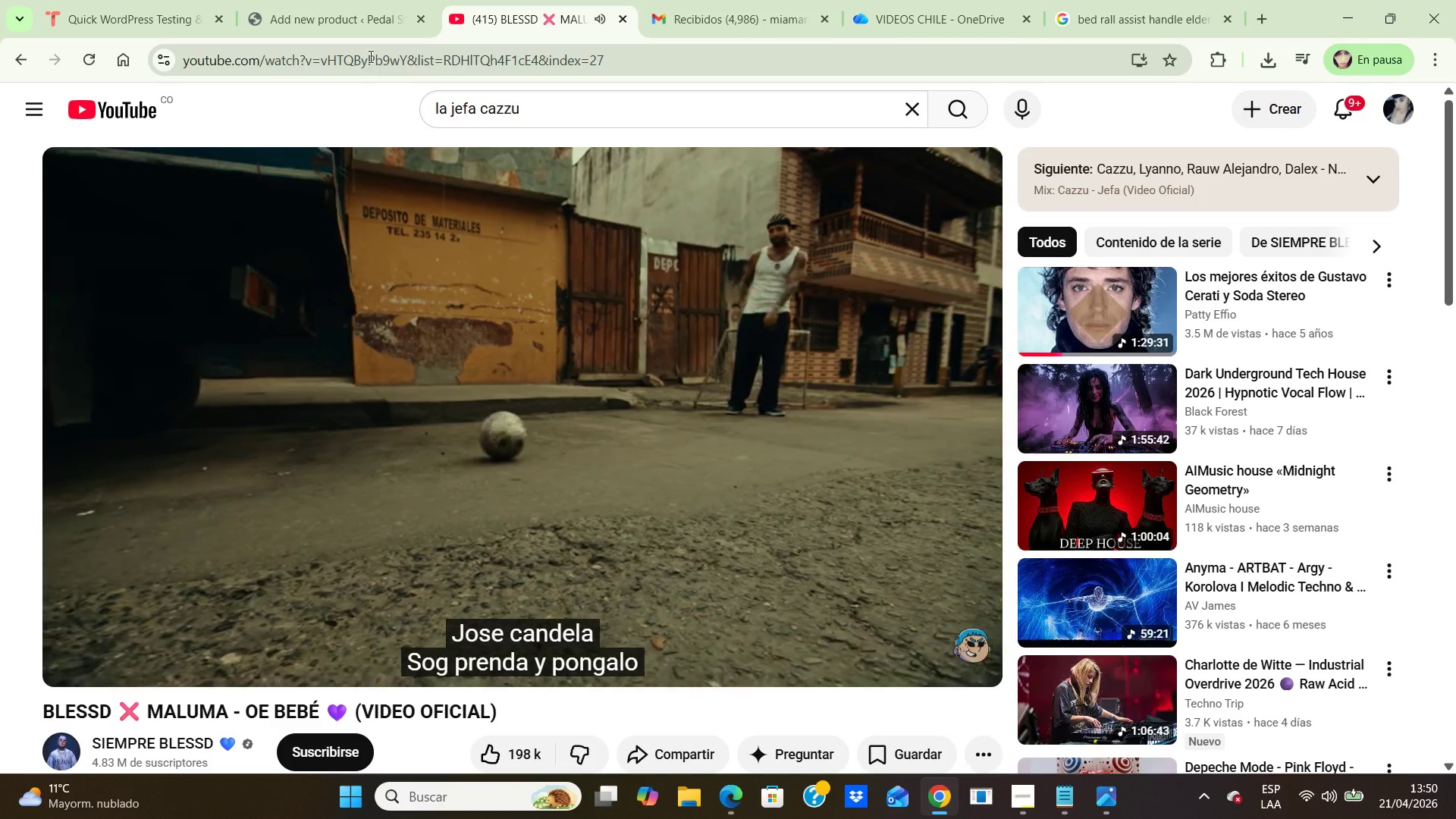 
left_click([359, 21])
 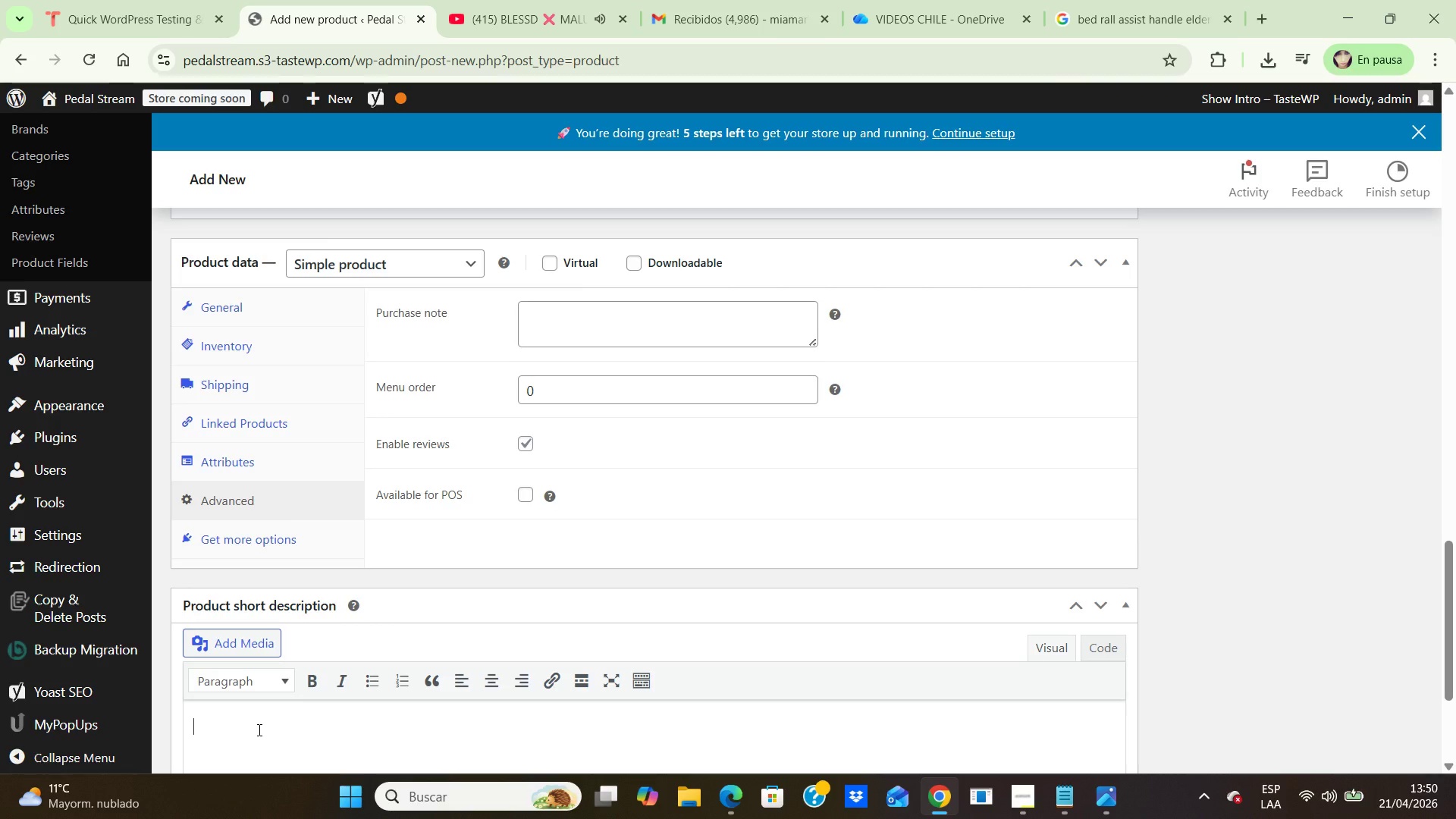 
wait(7.27)
 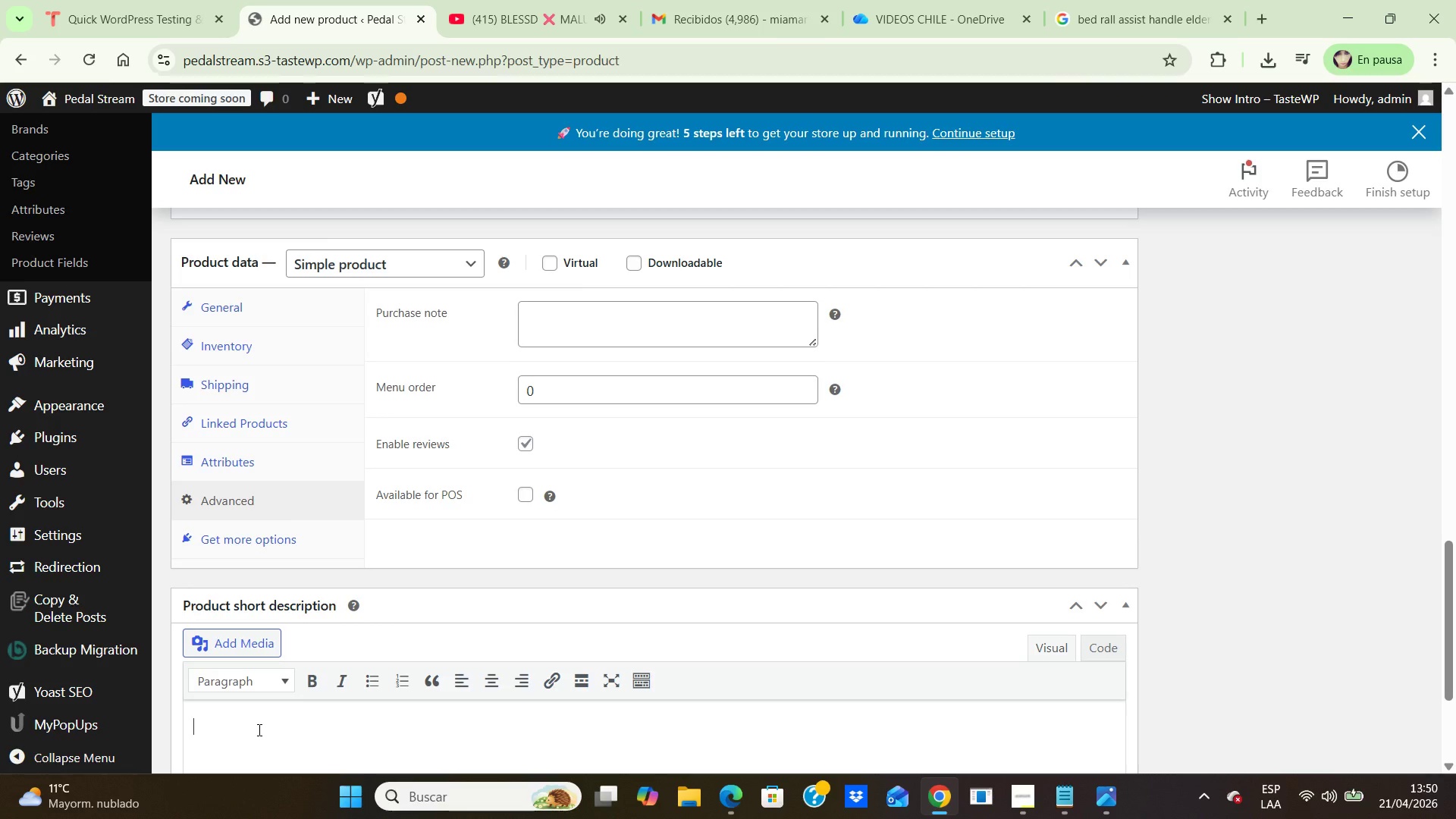 
type(Senior-friendly motion lighting kit designed to improve nighttime visibily )
key(Backspace)
key(Backspace)
key(Backspace)
type(lity and reduce fall risk at home)
 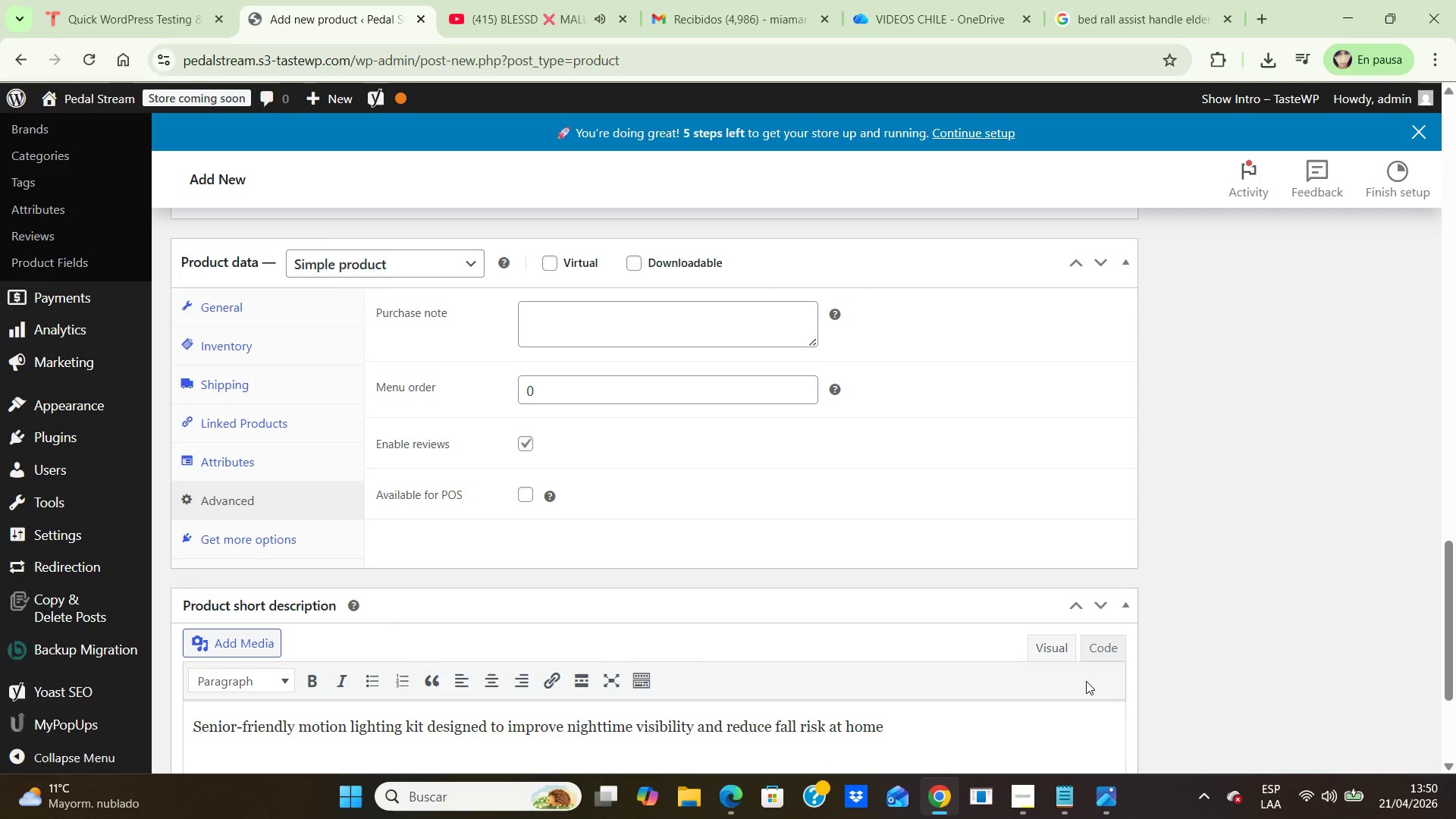 
left_click([1170, 686])
 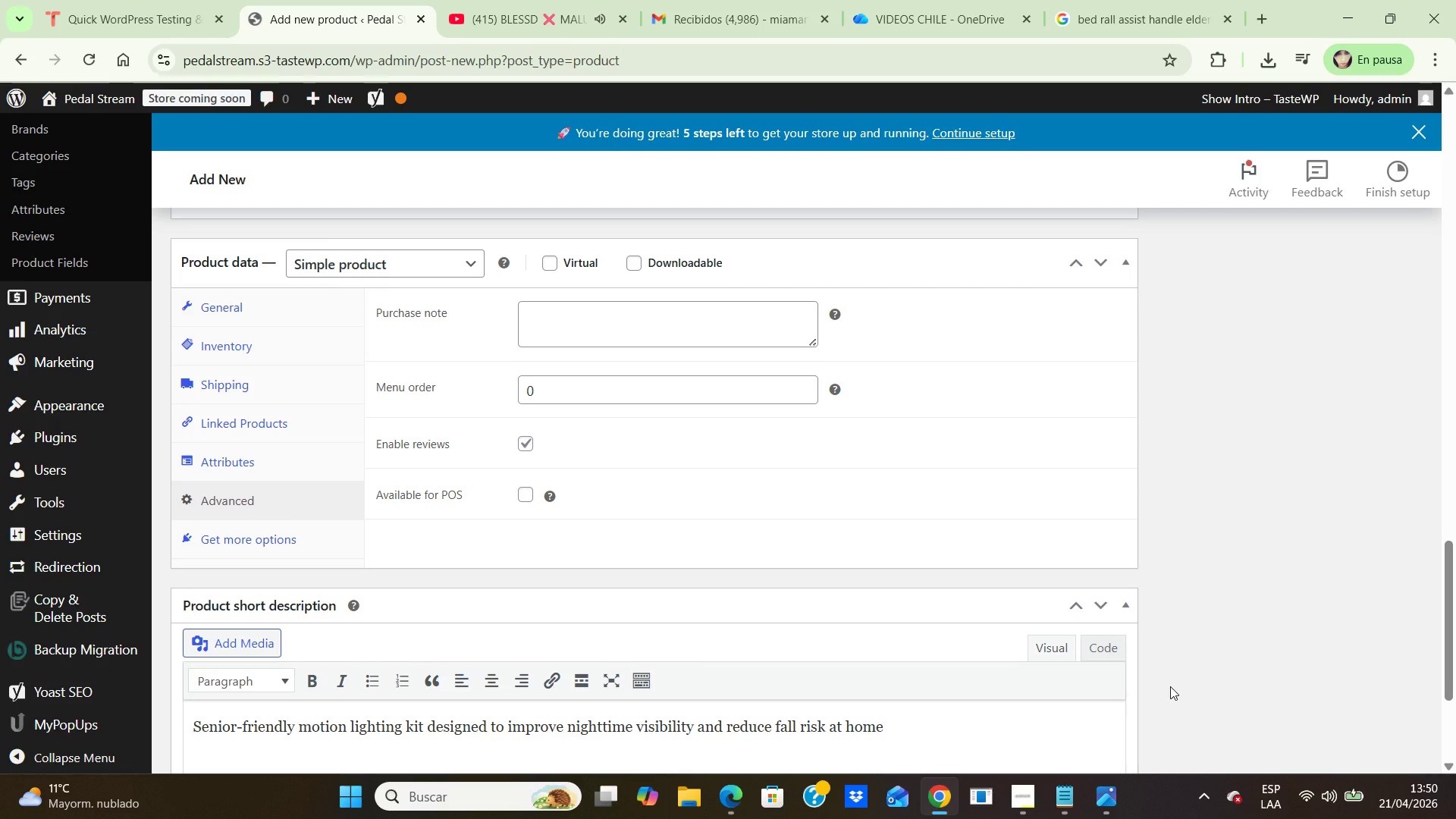 
hold_key(key=ArrowUp, duration=1.38)
 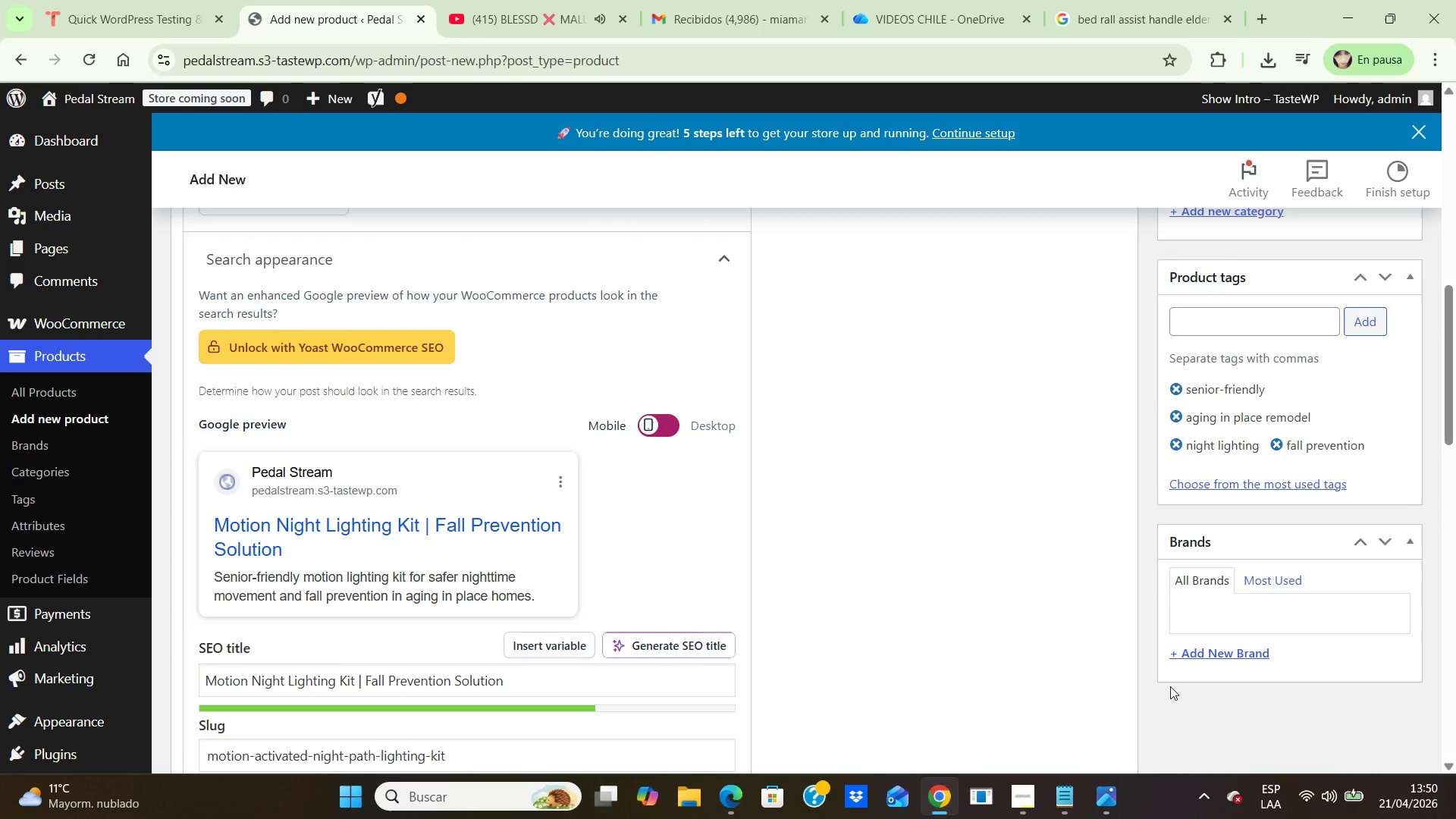 
hold_key(key=ArrowUp, duration=0.73)
 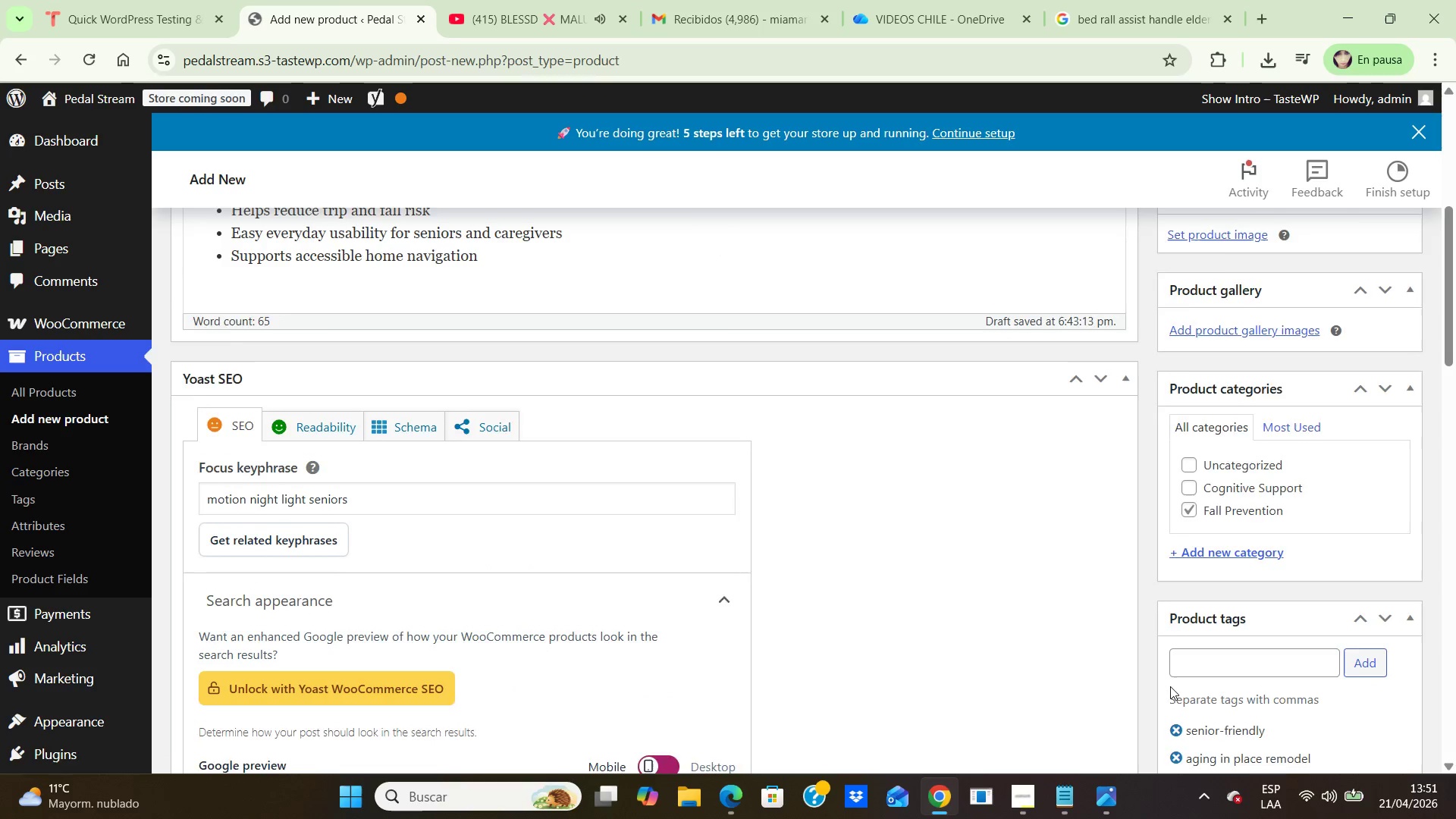 
key(ArrowUp)
 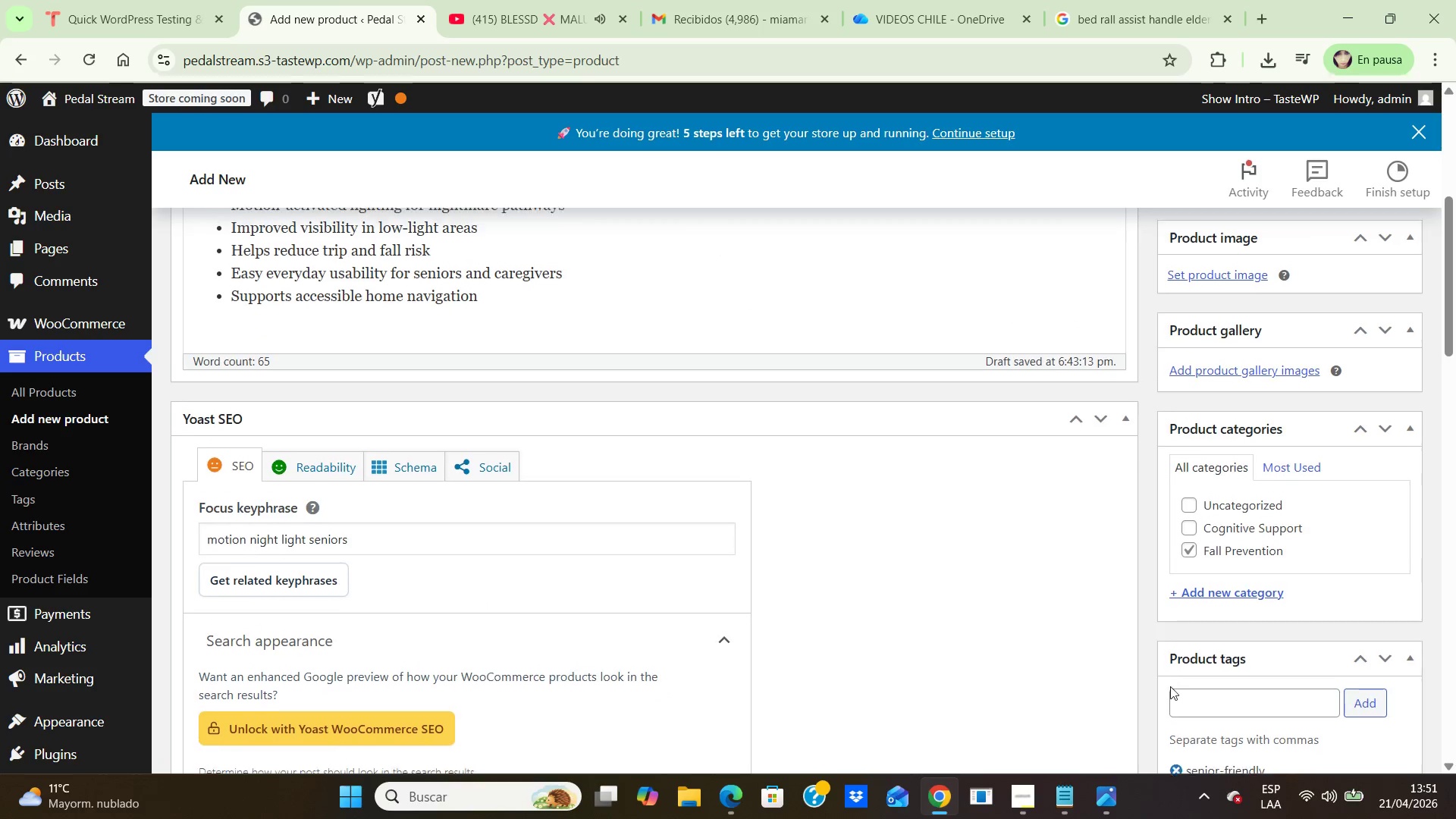 
key(ArrowUp)
 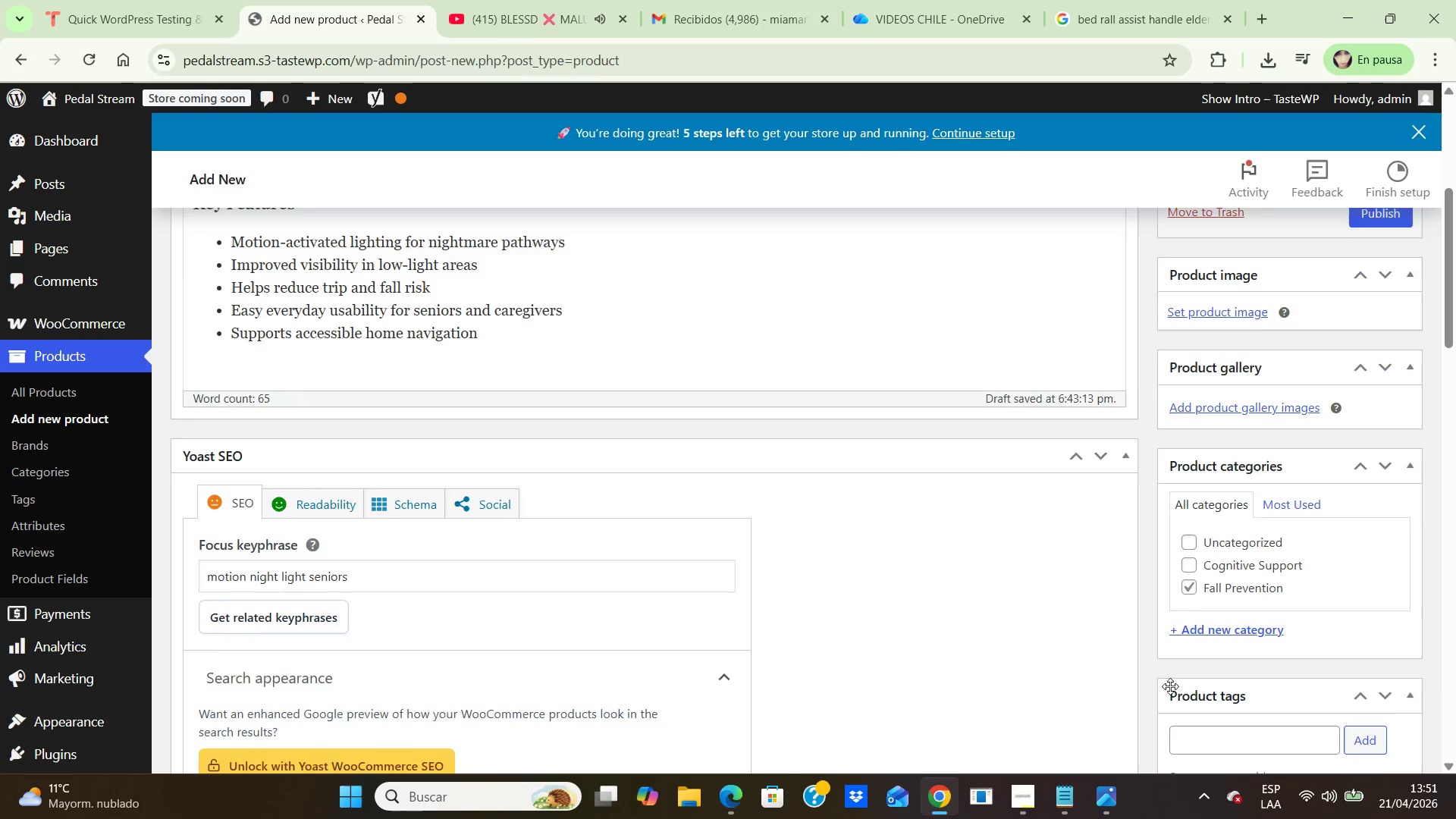 
key(ArrowUp)
 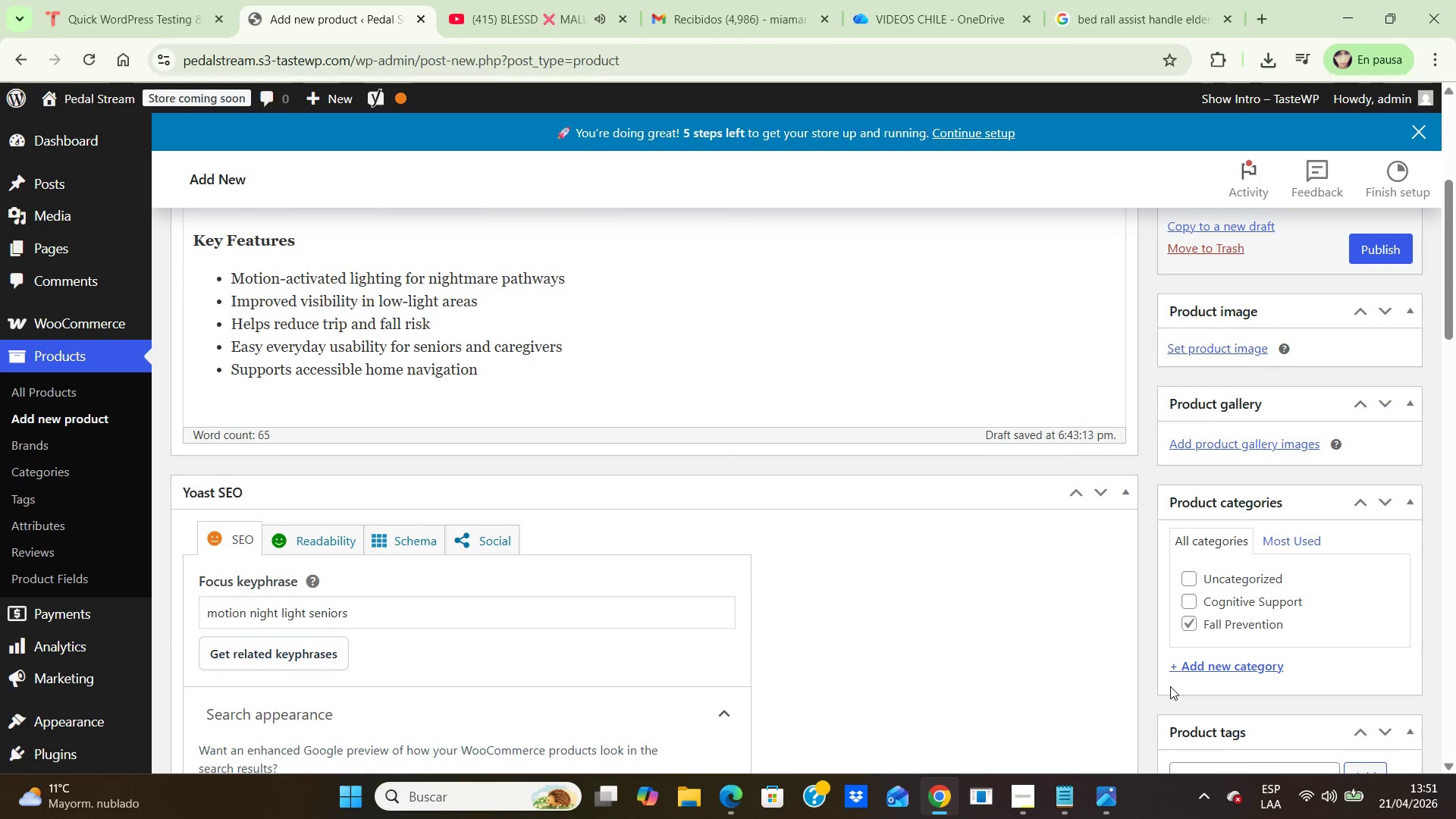 
key(ArrowUp)
 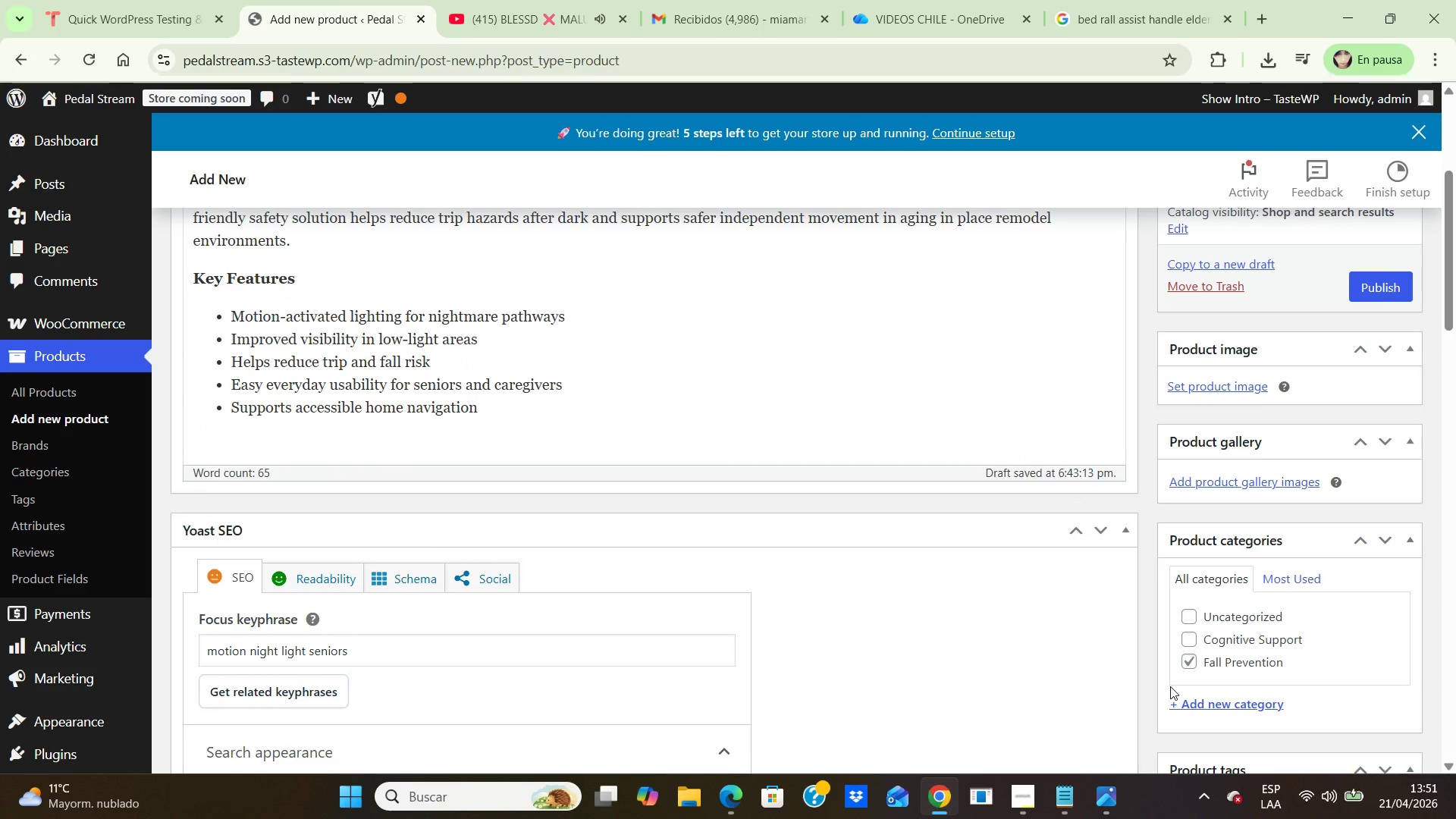 
key(ArrowUp)
 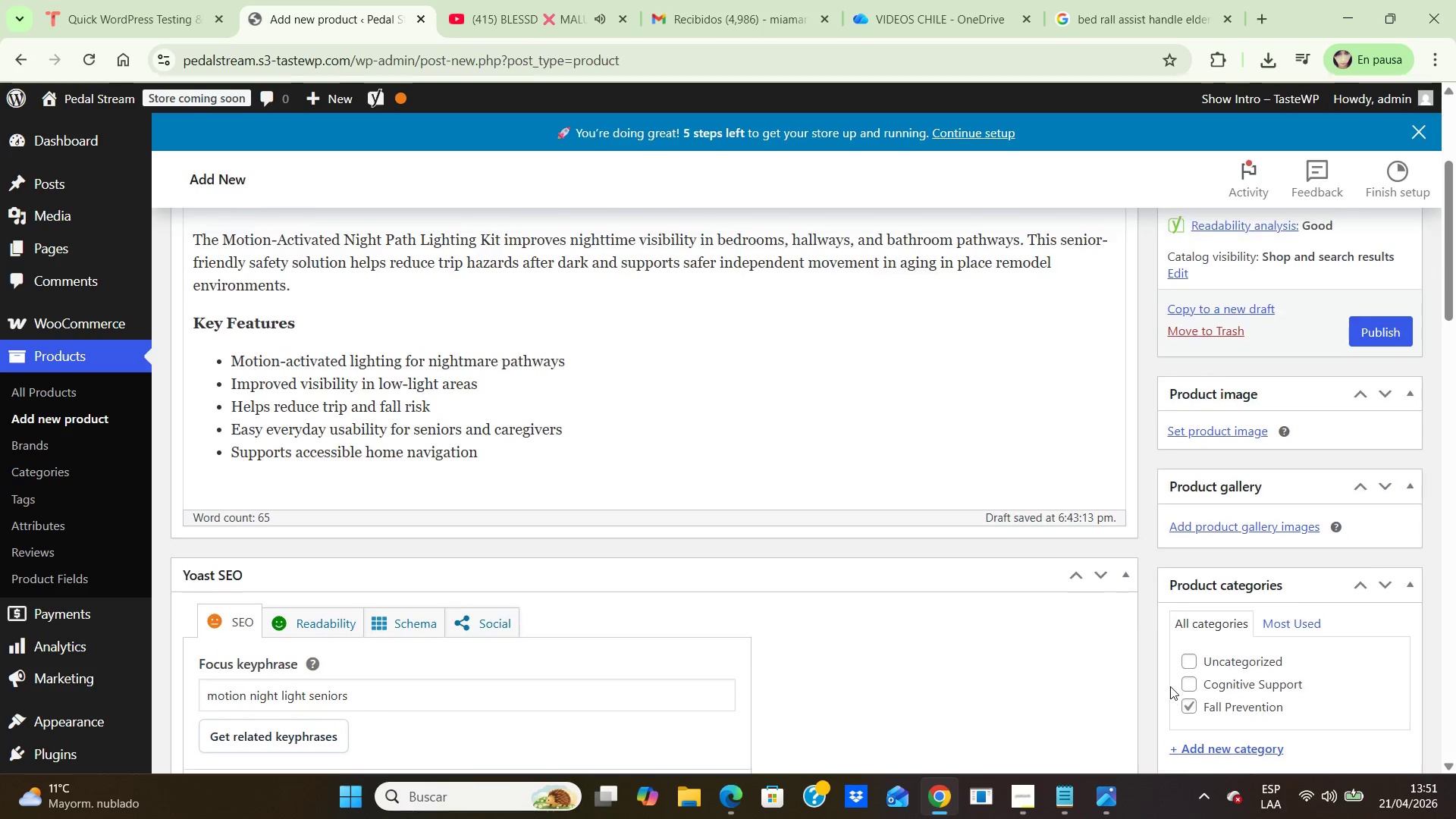 
key(ArrowUp)
 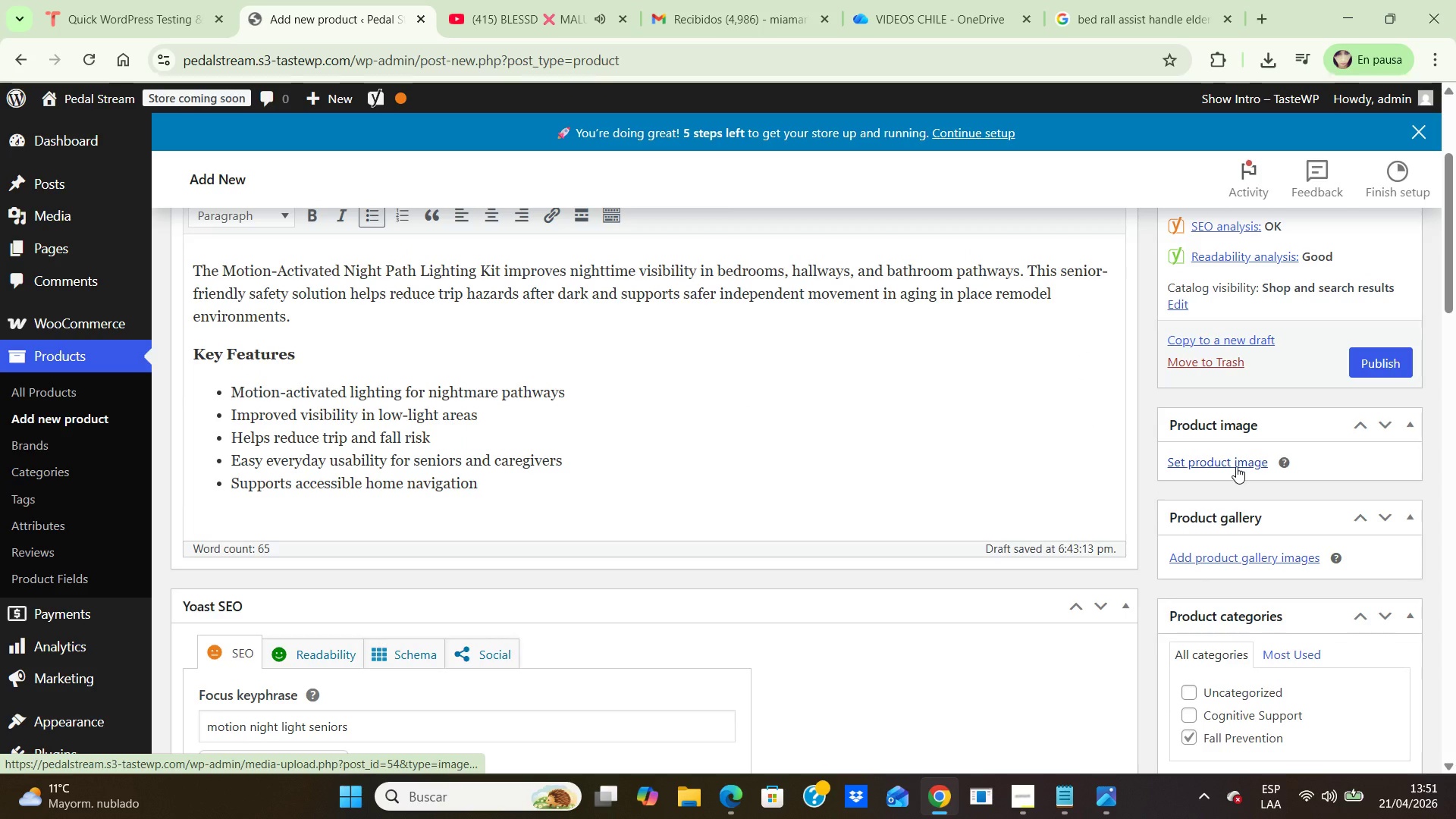 
left_click([1236, 466])
 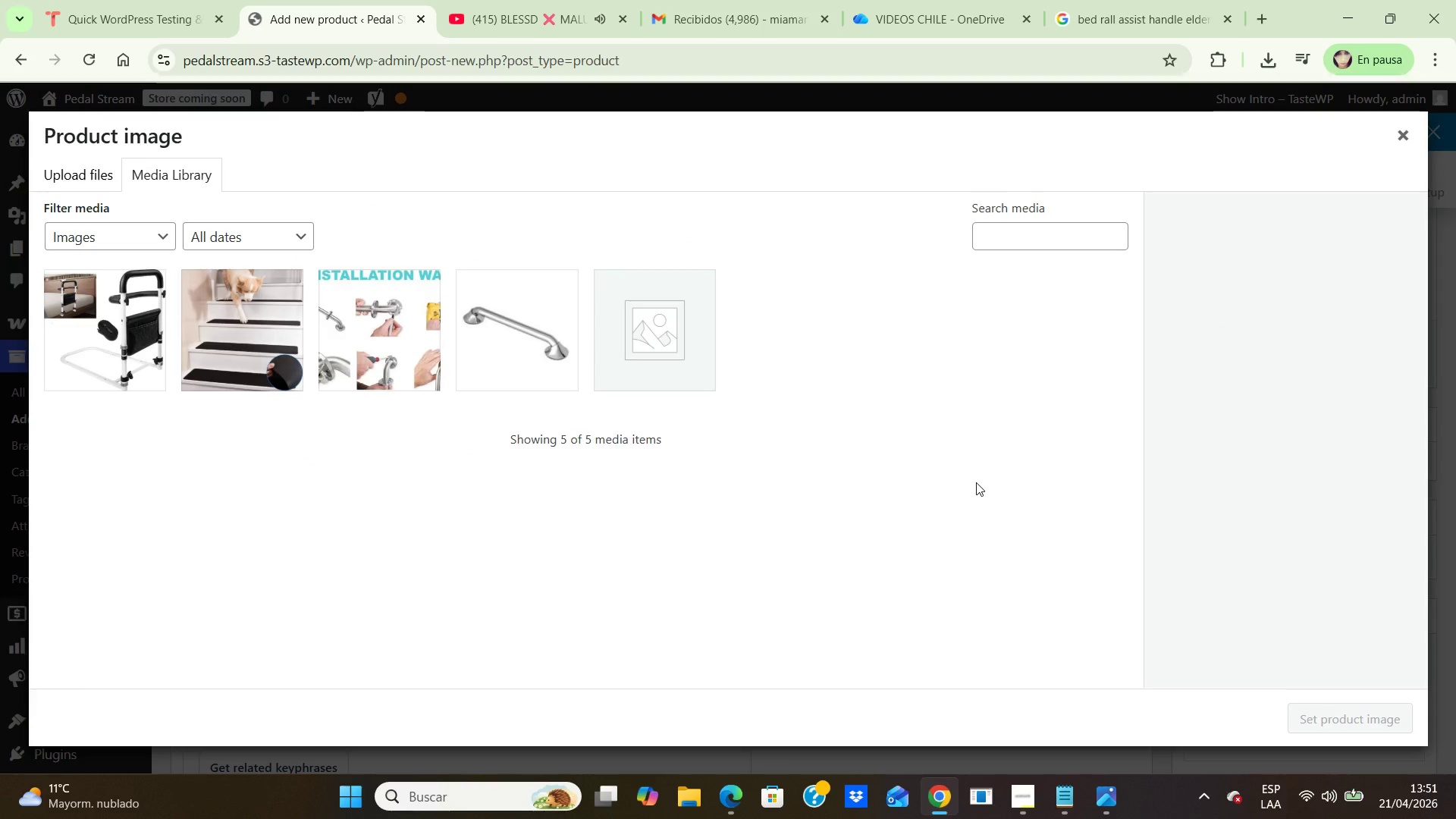 
wait(9.83)
 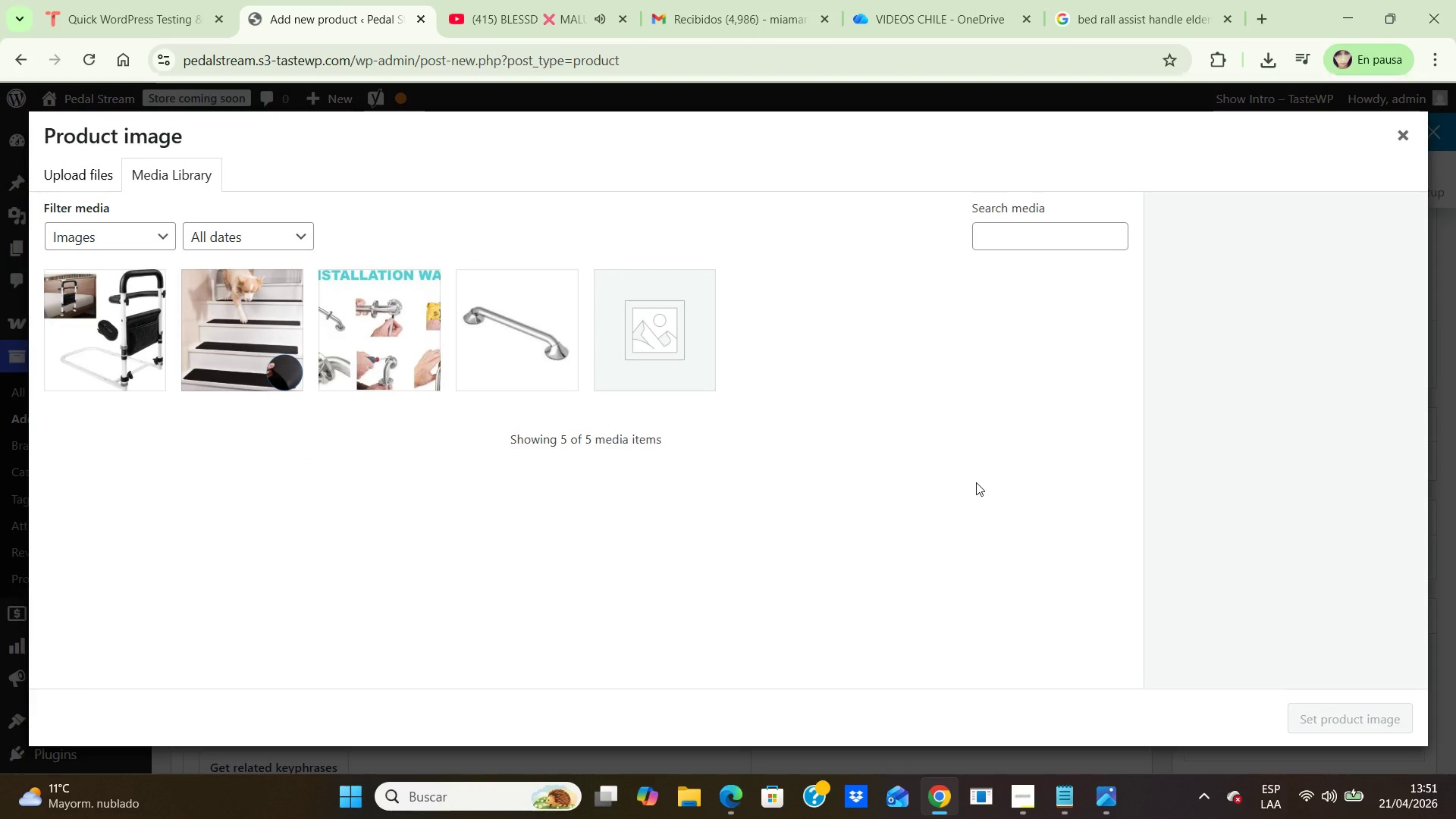 
left_click([1104, 13])
 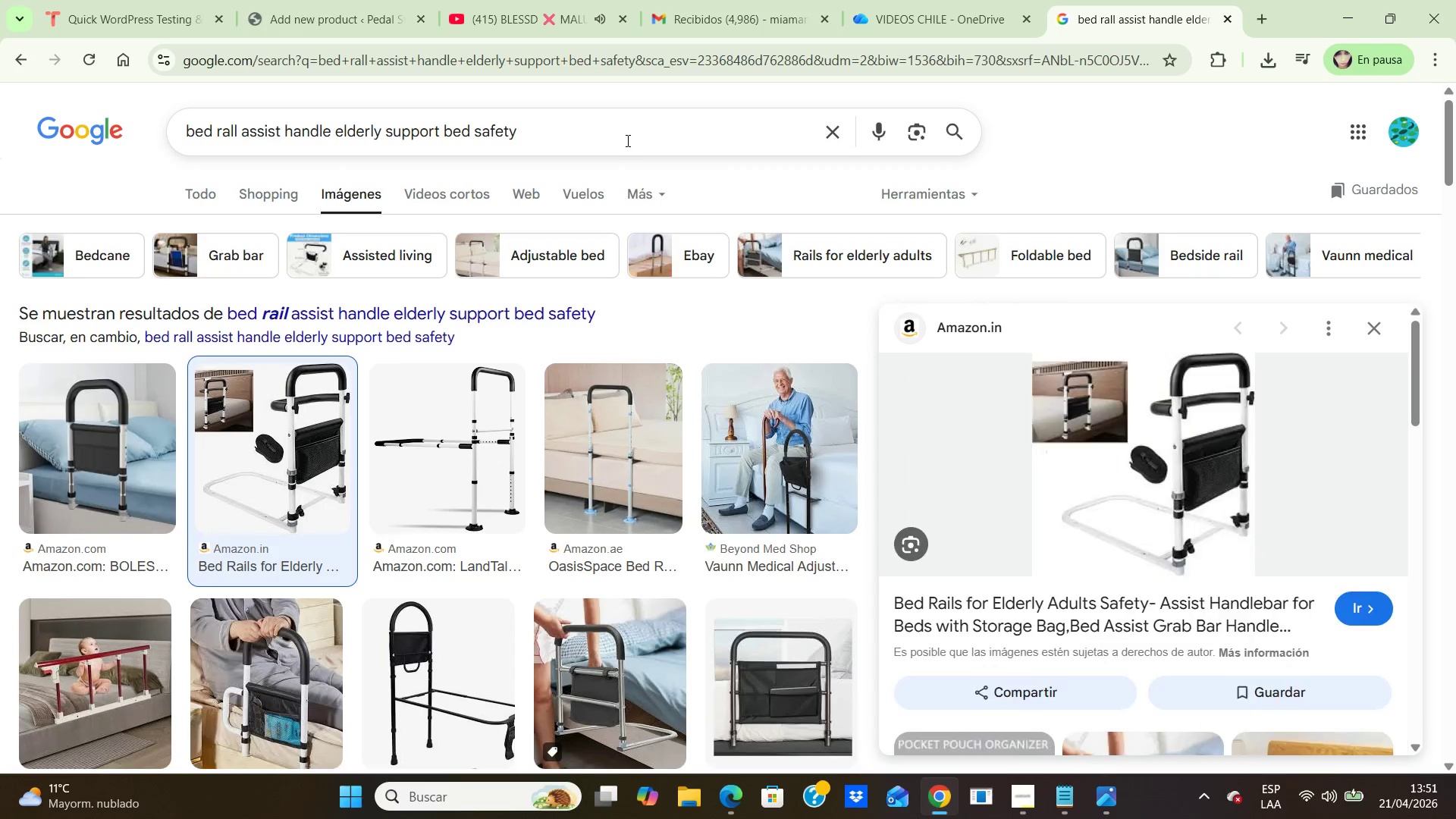 
left_click([626, 140])
 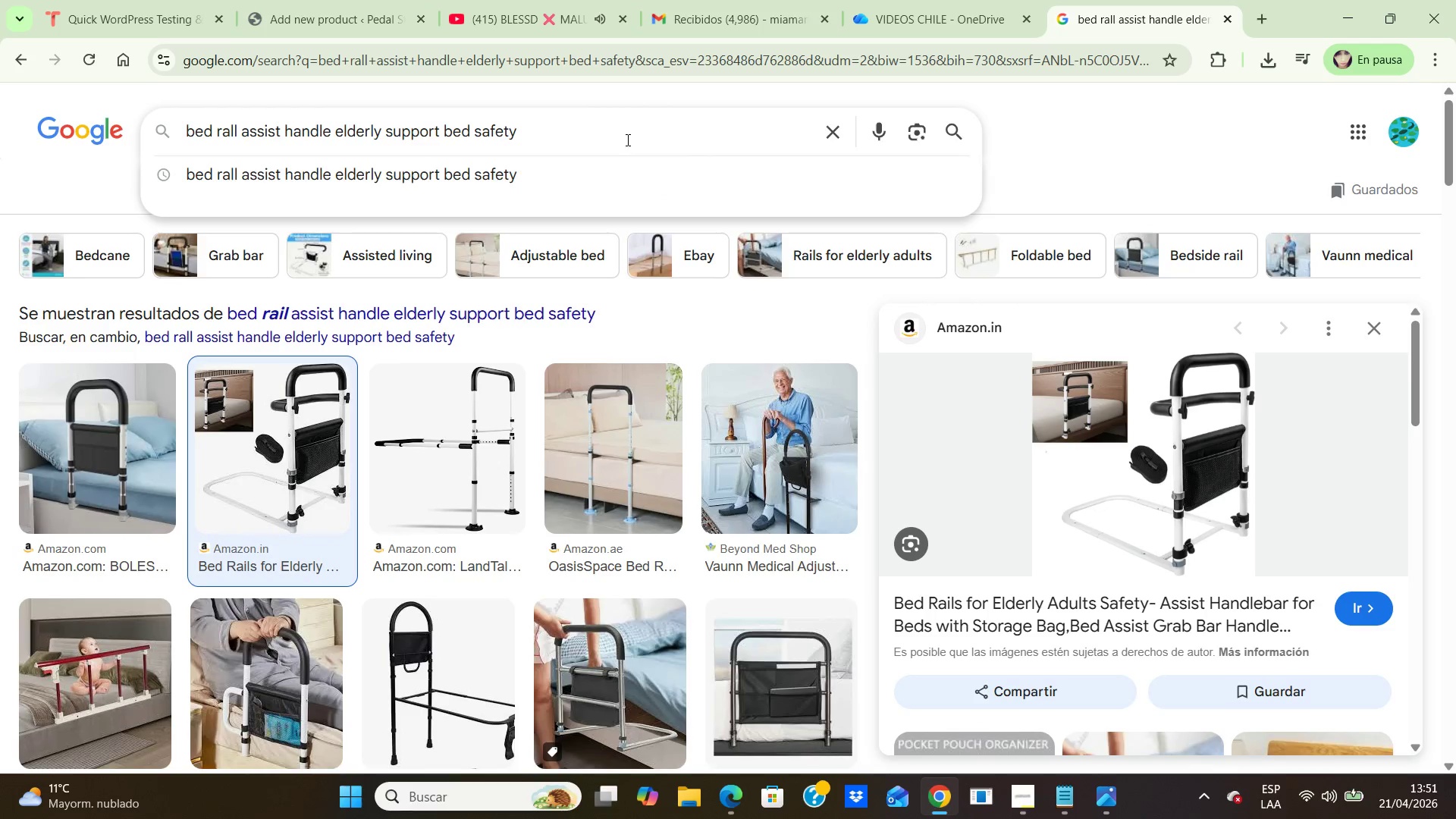 
hold_key(key=Backspace, duration=1.52)
 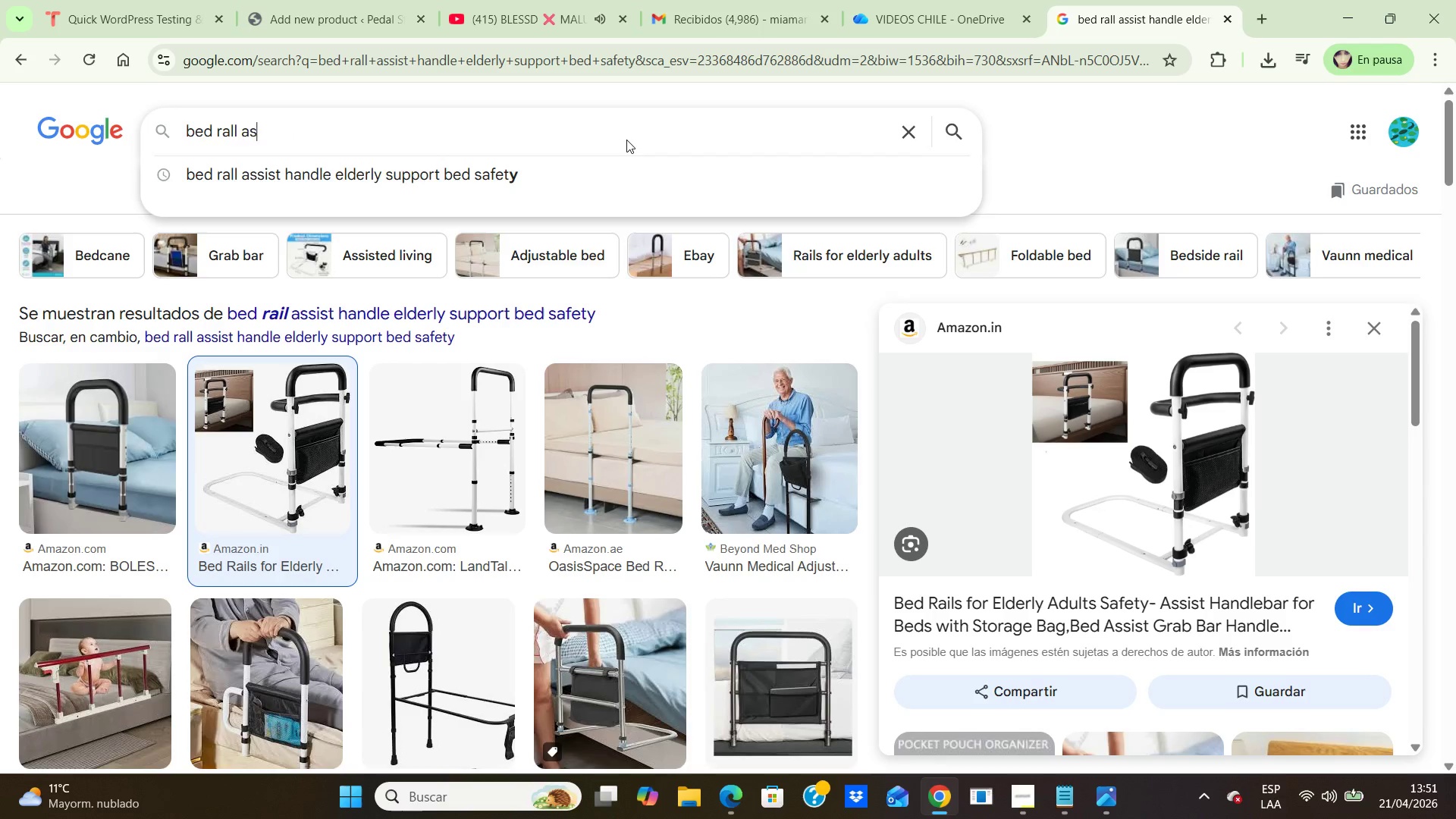 
key(Backspace)
key(Backspace)
key(Backspace)
key(Backspace)
key(Backspace)
key(Backspace)
key(Backspace)
key(Backspace)
key(Backspace)
key(Backspace)
key(Backspace)
key(Backspace)
key(Backspace)
key(Backspace)
type(Motion-Actived)
 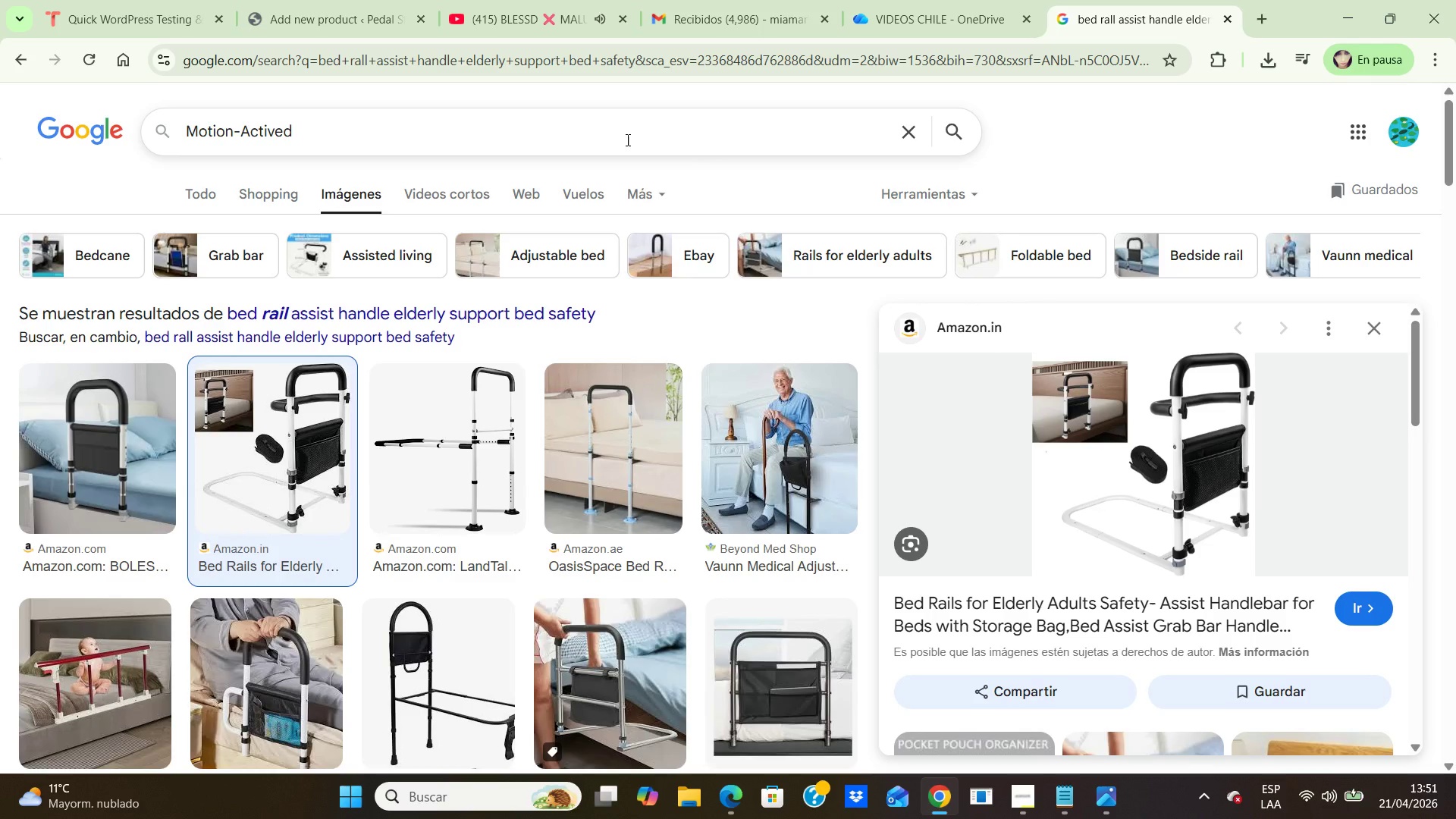 
type( Night Pat)
 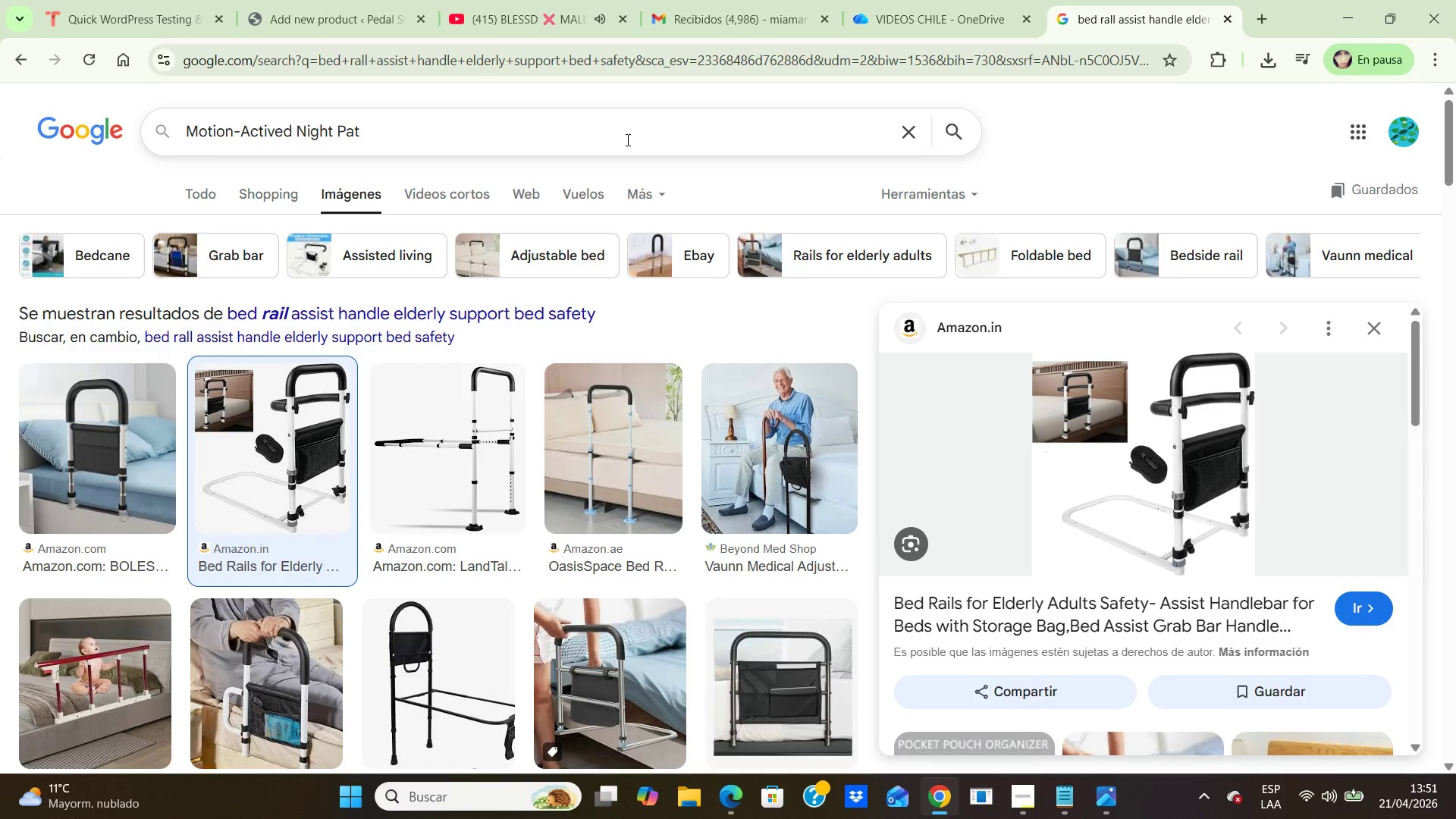 
hold_key(key=Backspace, duration=0.89)
 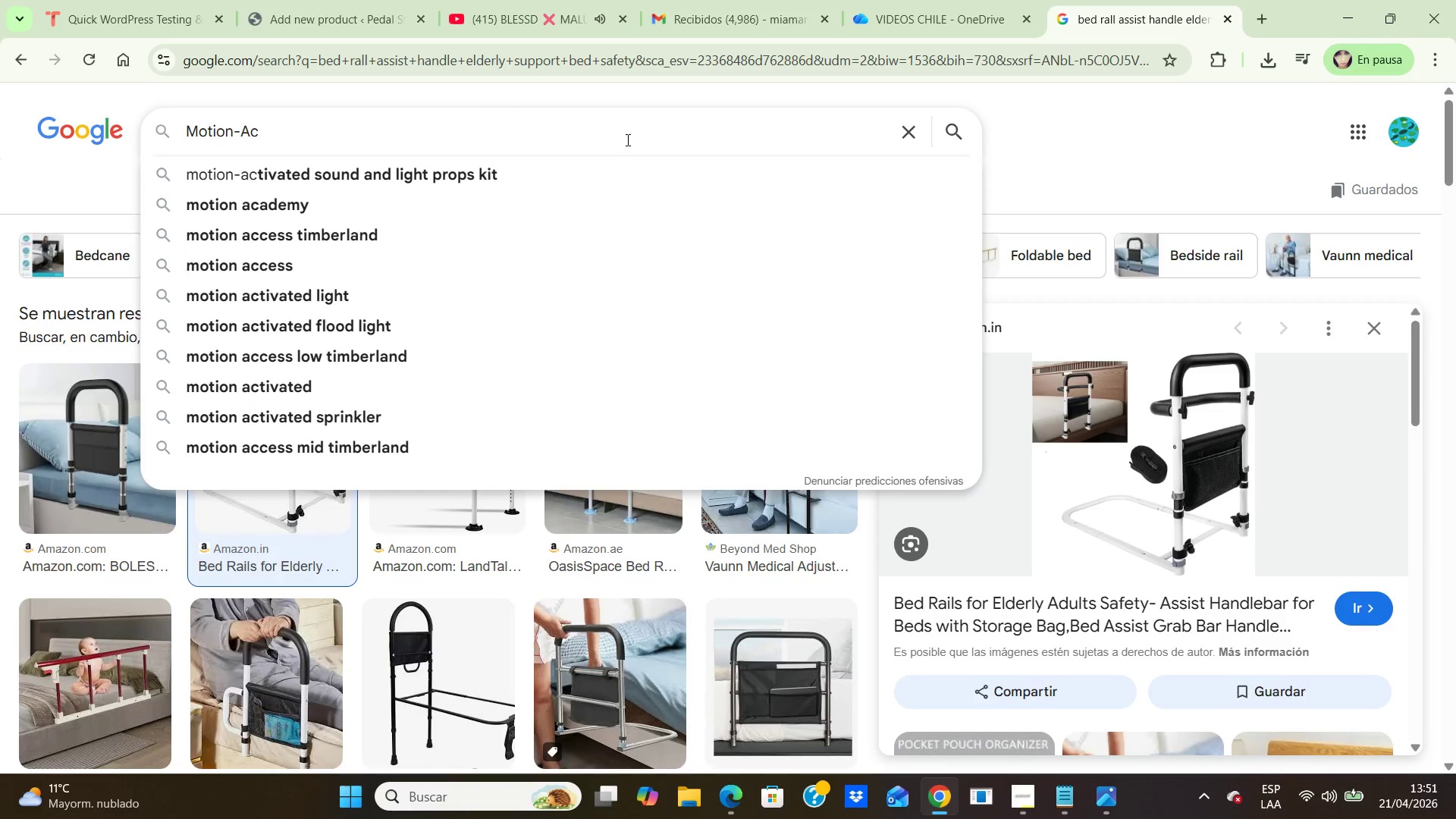 
key(Backspace)
key(Backspace)
key(Backspace)
key(Backspace)
key(Backspace)
key(Backspace)
key(Backspace)
key(Backspace)
key(Backspace)
key(Backspace)
type(motion sensor night hallway floor lightining)
 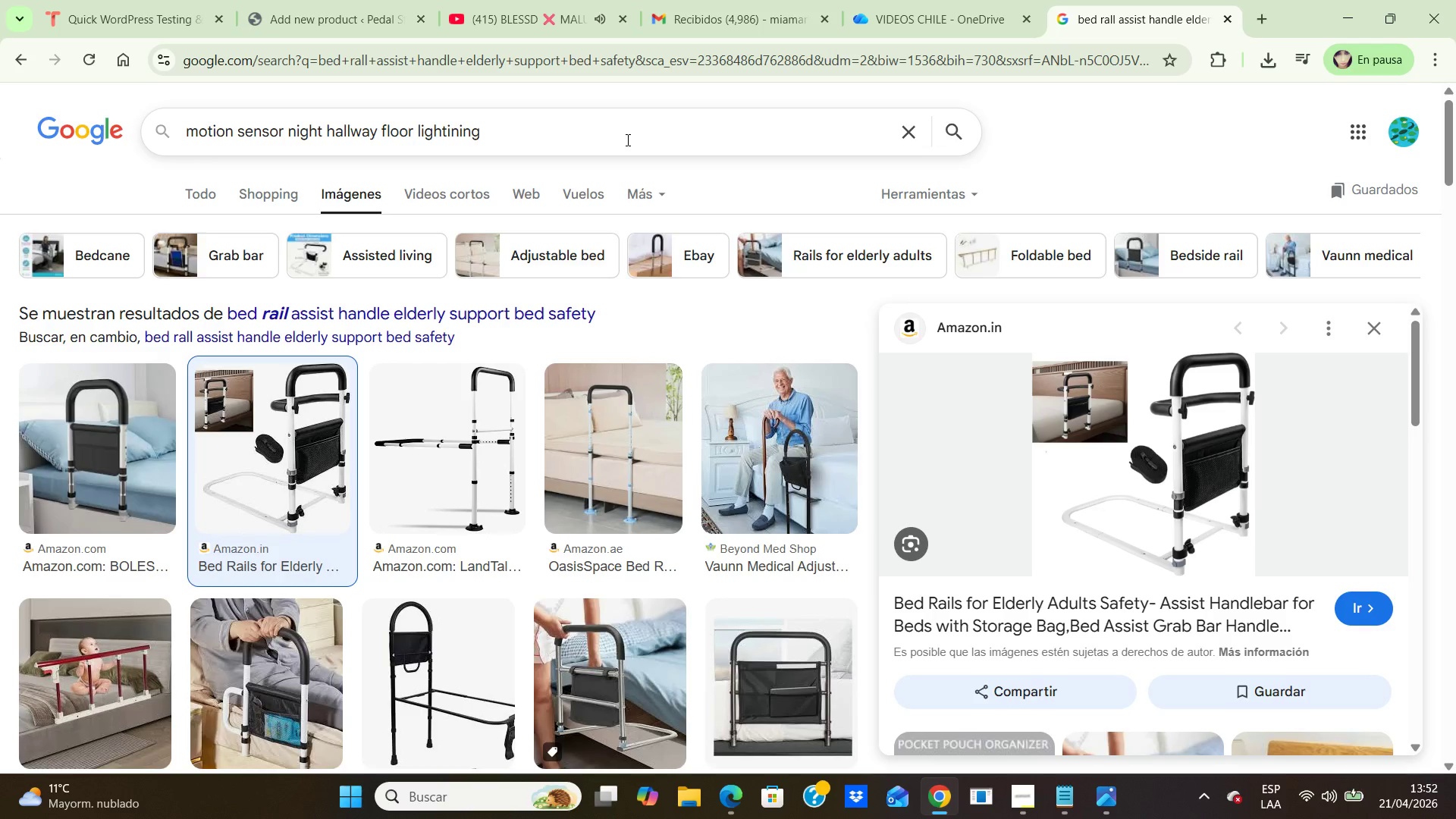 
key(Enter)
 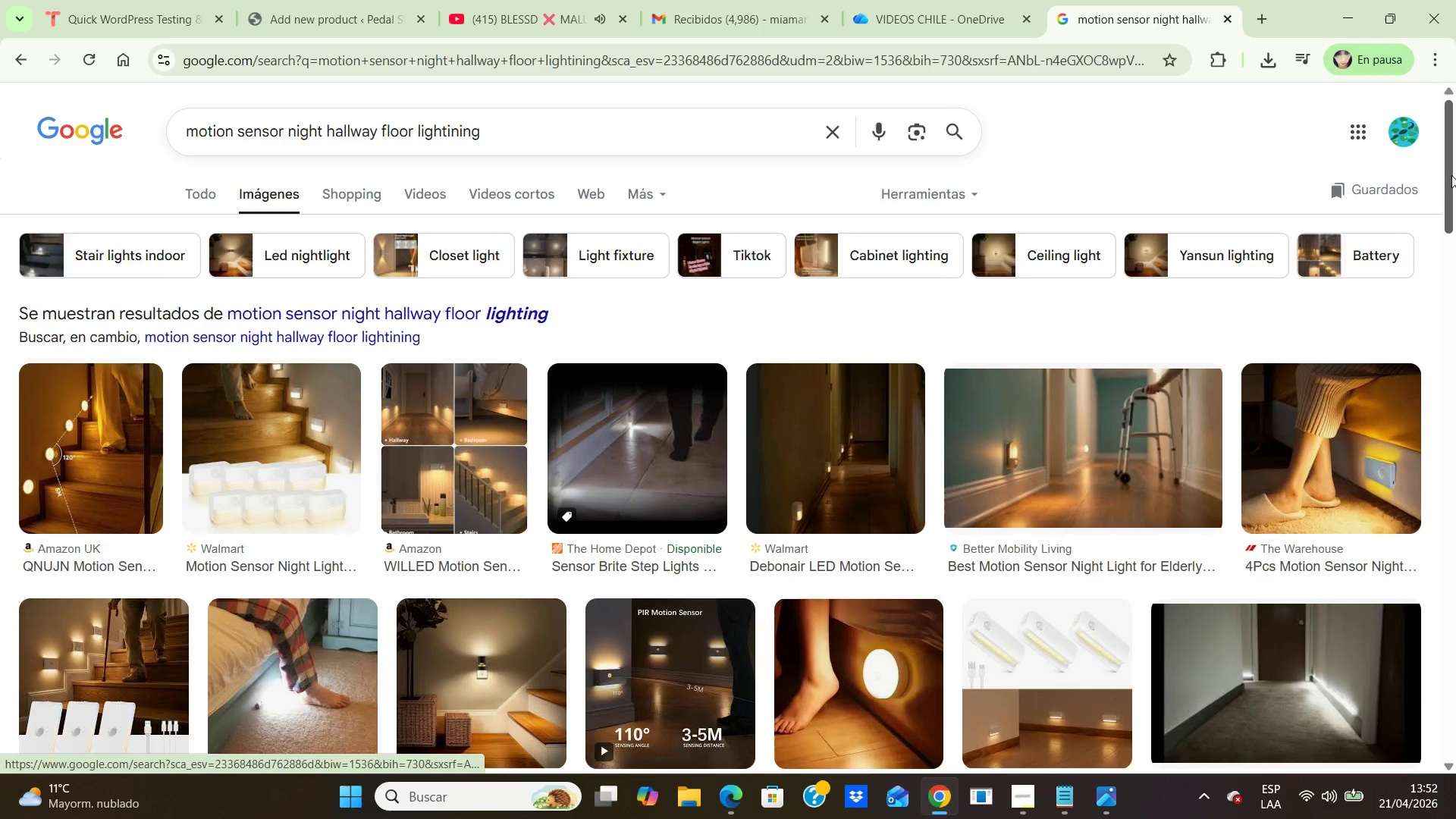 
wait(9.97)
 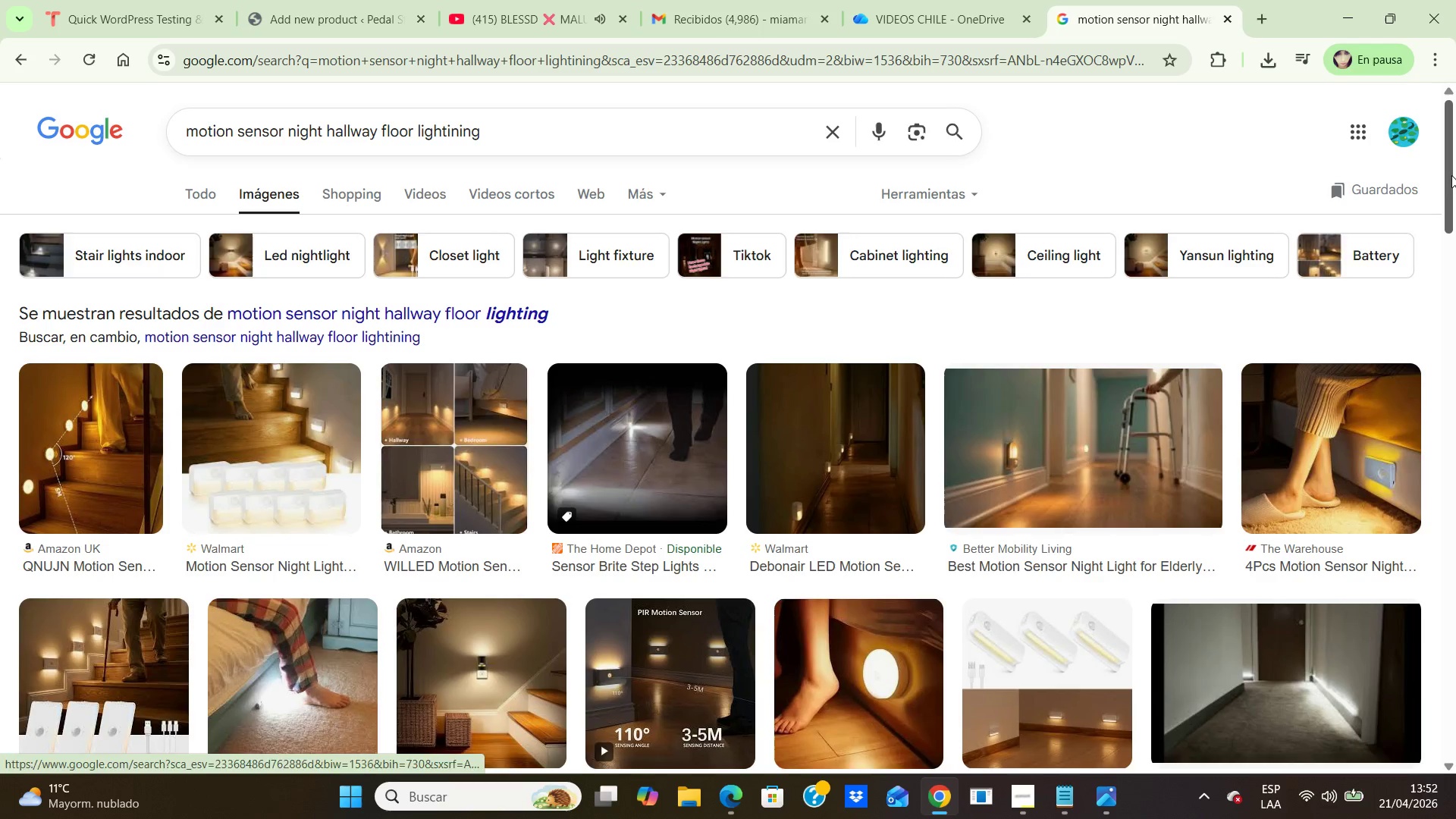 
left_click([447, 425])
 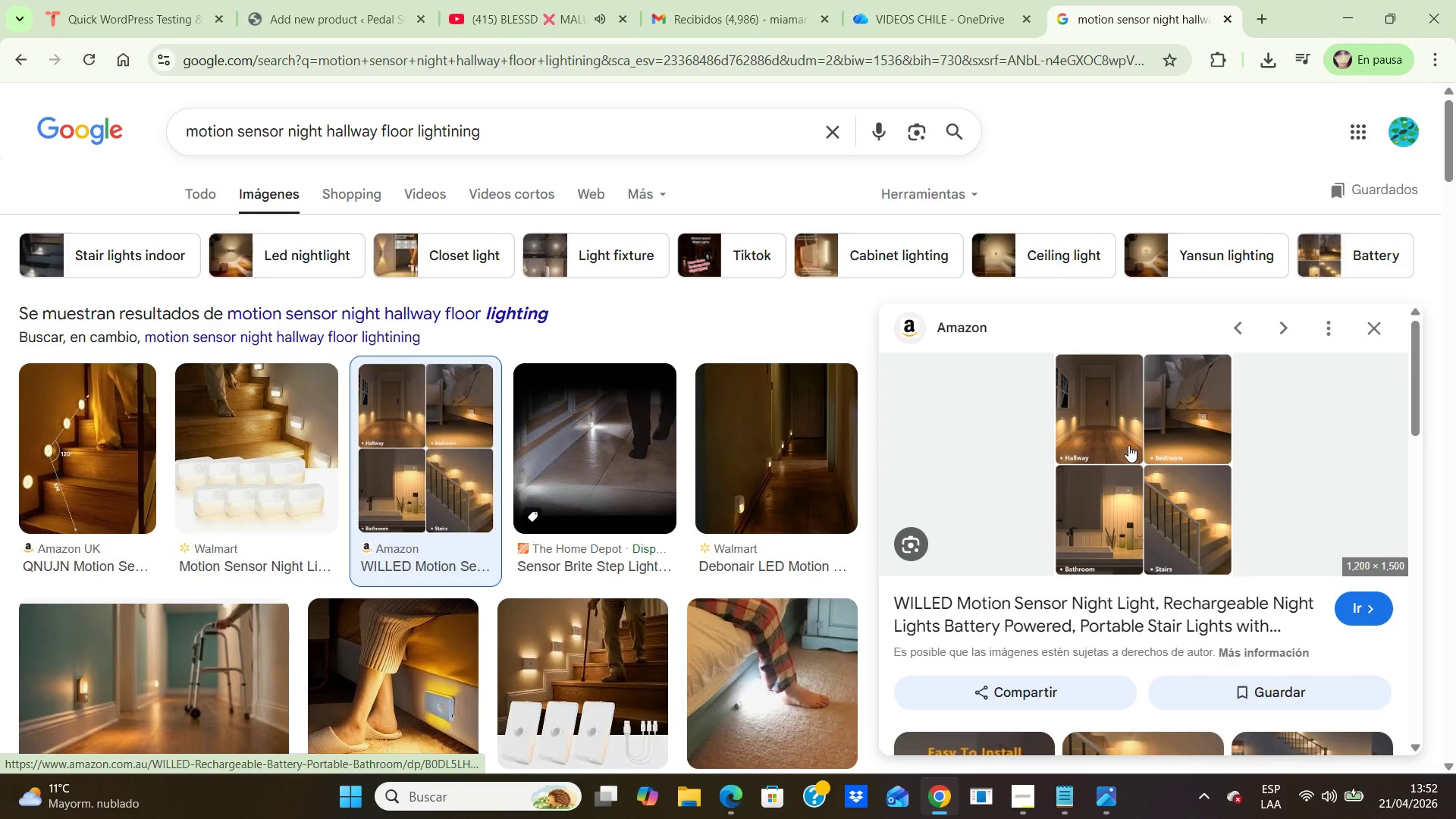 
right_click([1128, 445])
 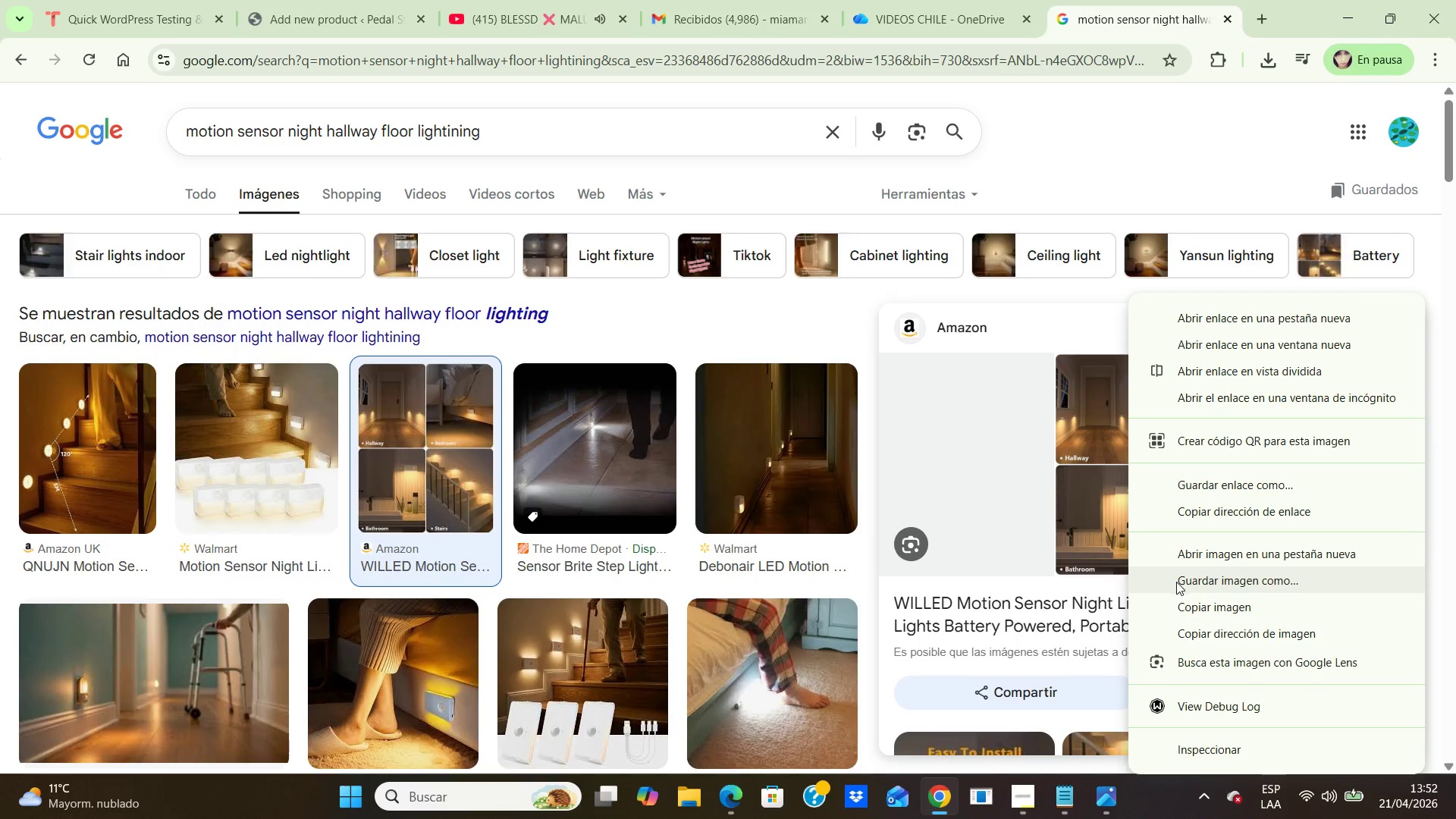 
left_click([1176, 582])
 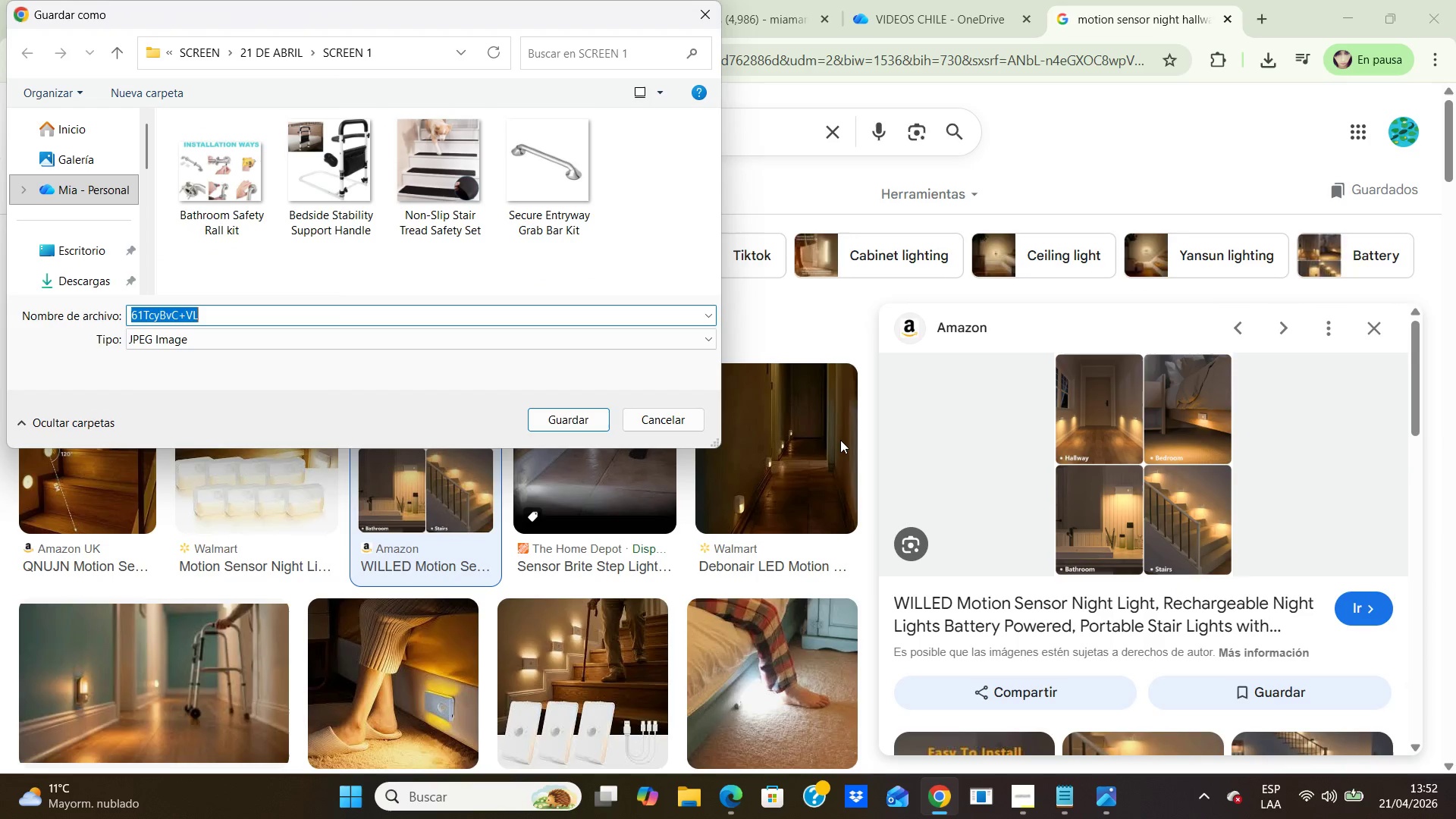 
type(Motion-Activated Night Path Lighthini)
key(Backspace)
key(Backspace)
key(Backspace)
key(Backspace)
 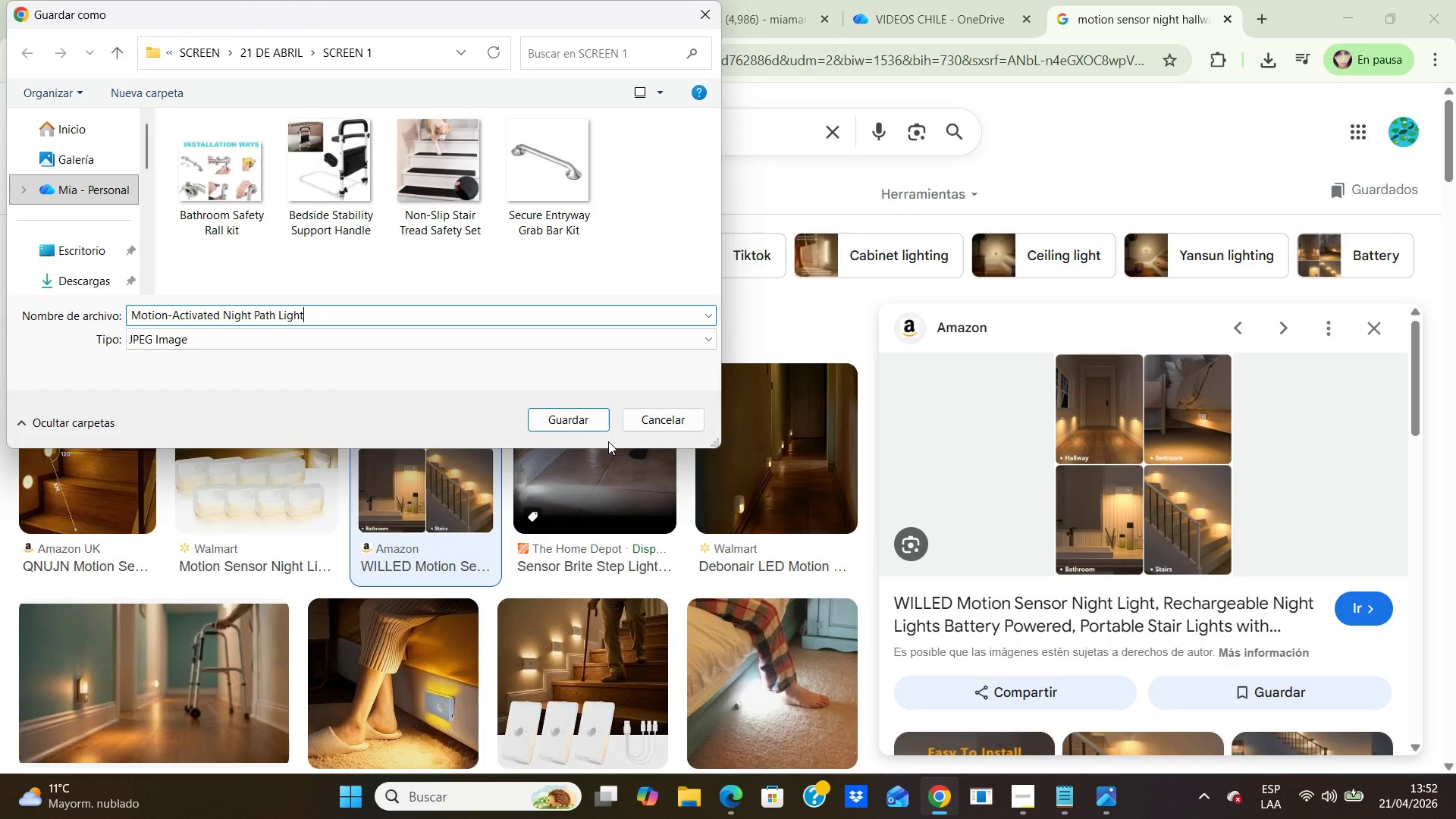 
type(ing )